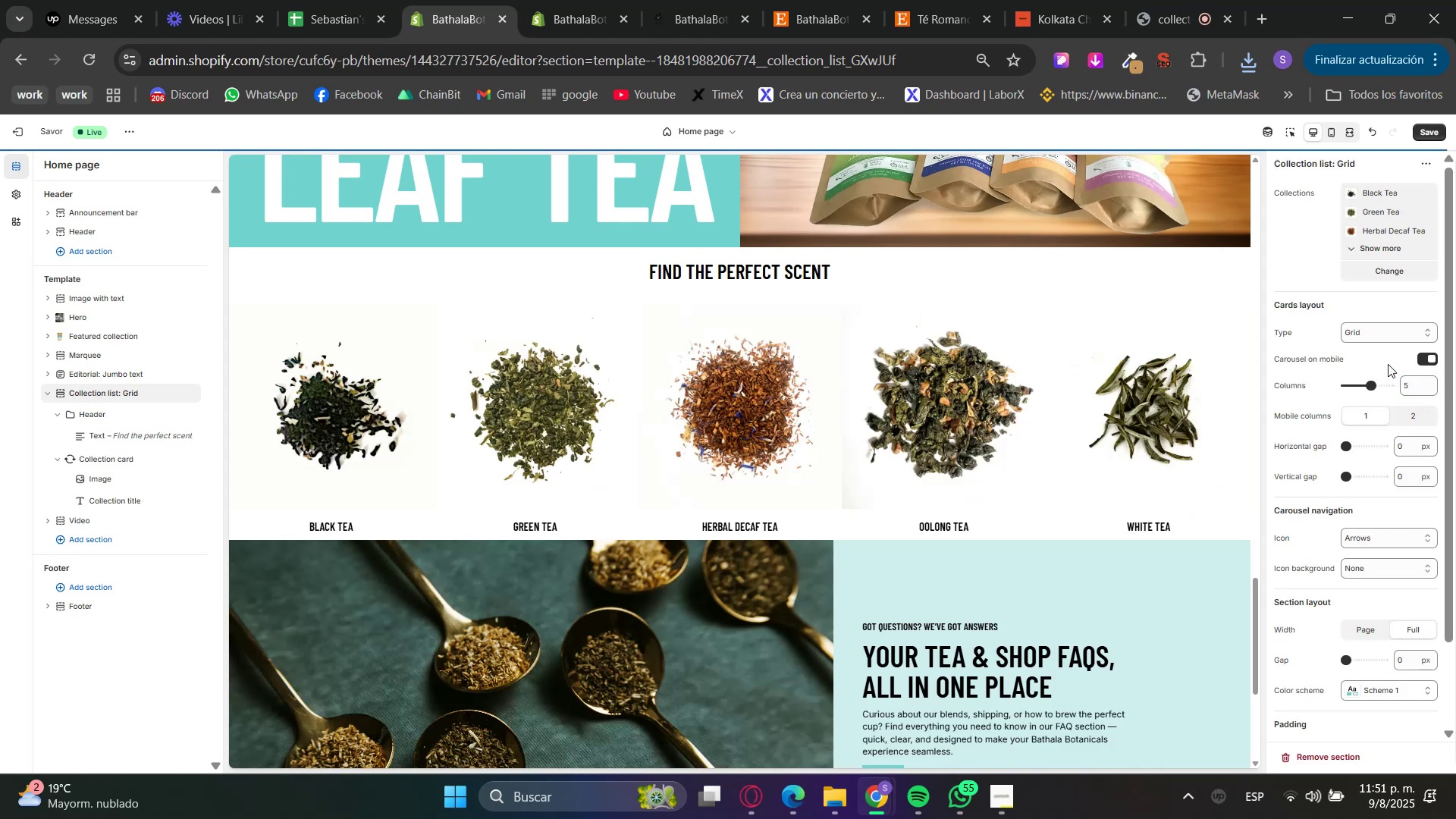 
scroll: coordinate [1378, 596], scroll_direction: down, amount: 1.0
 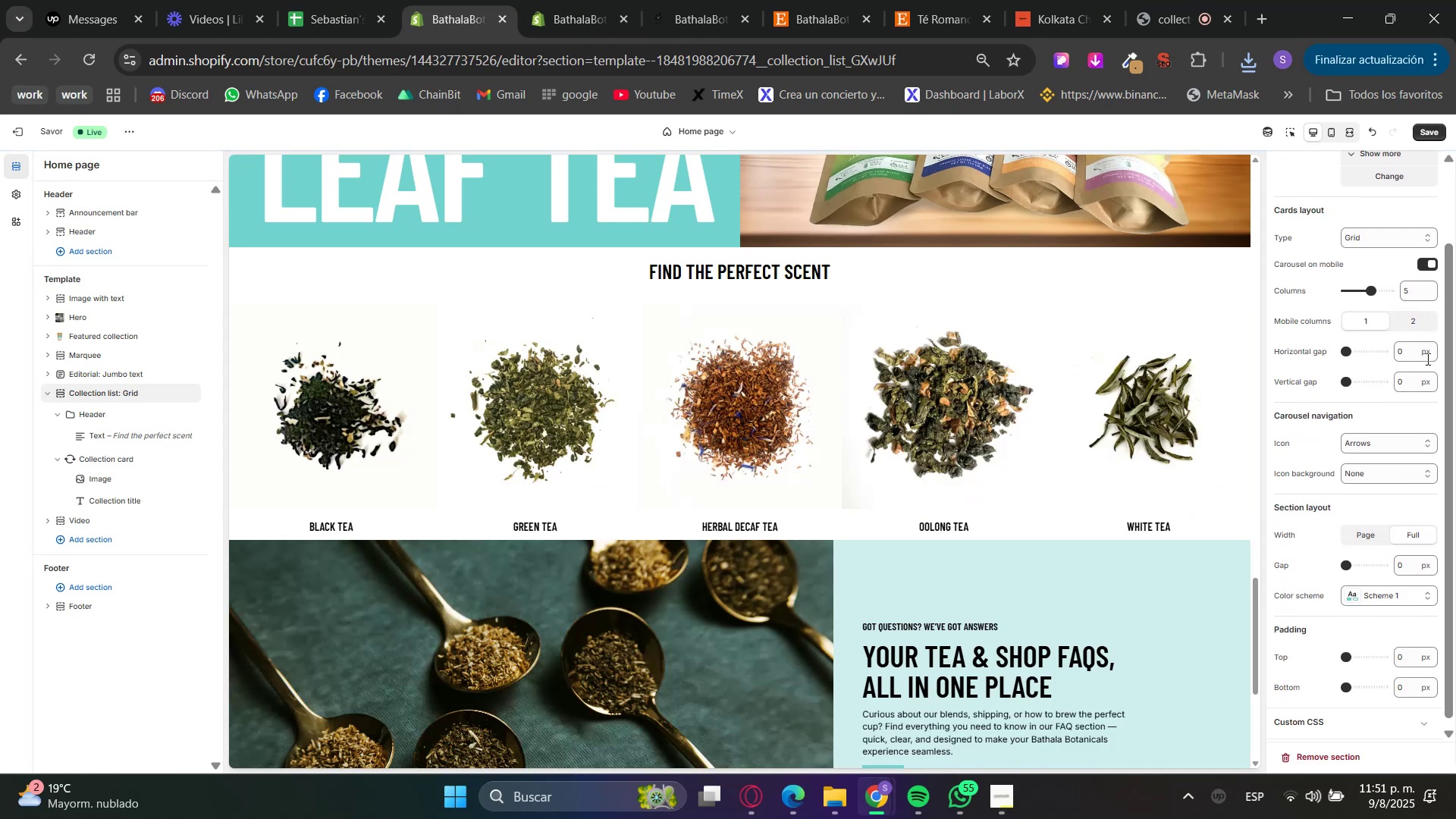 
left_click_drag(start_coordinate=[1407, 356], to_coordinate=[1378, 356])
 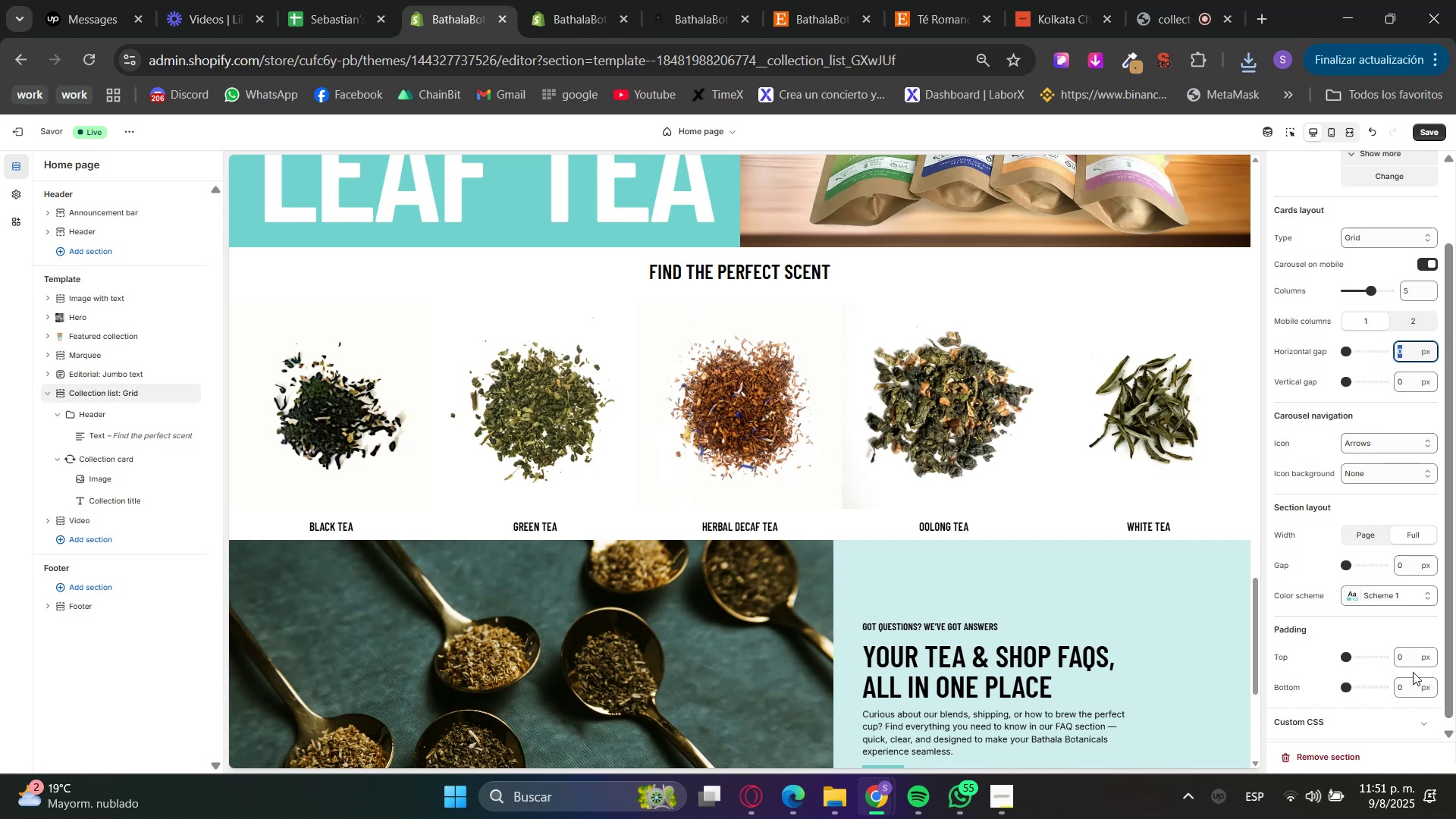 
key(Numpad2)
 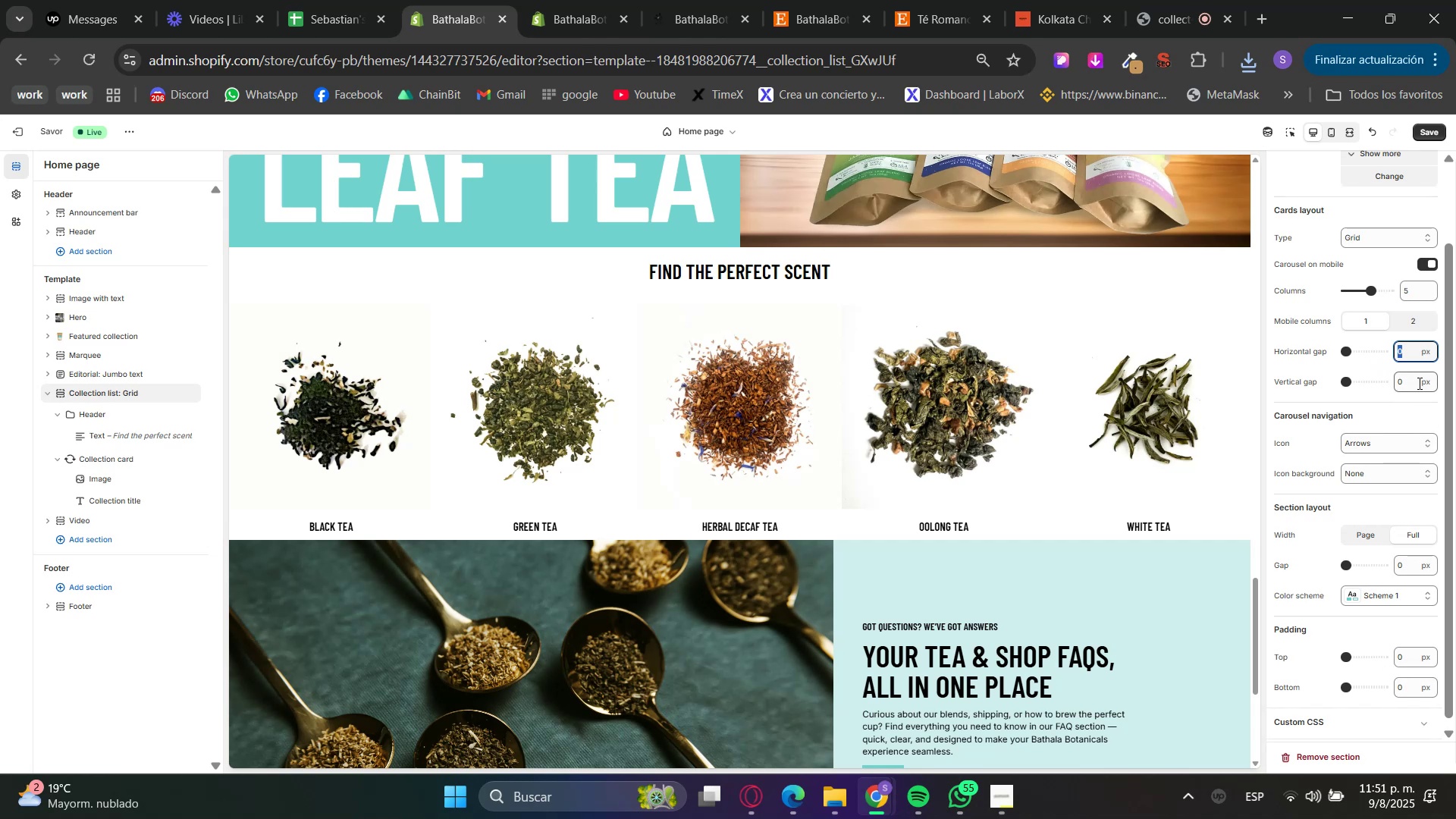 
key(Numpad0)
 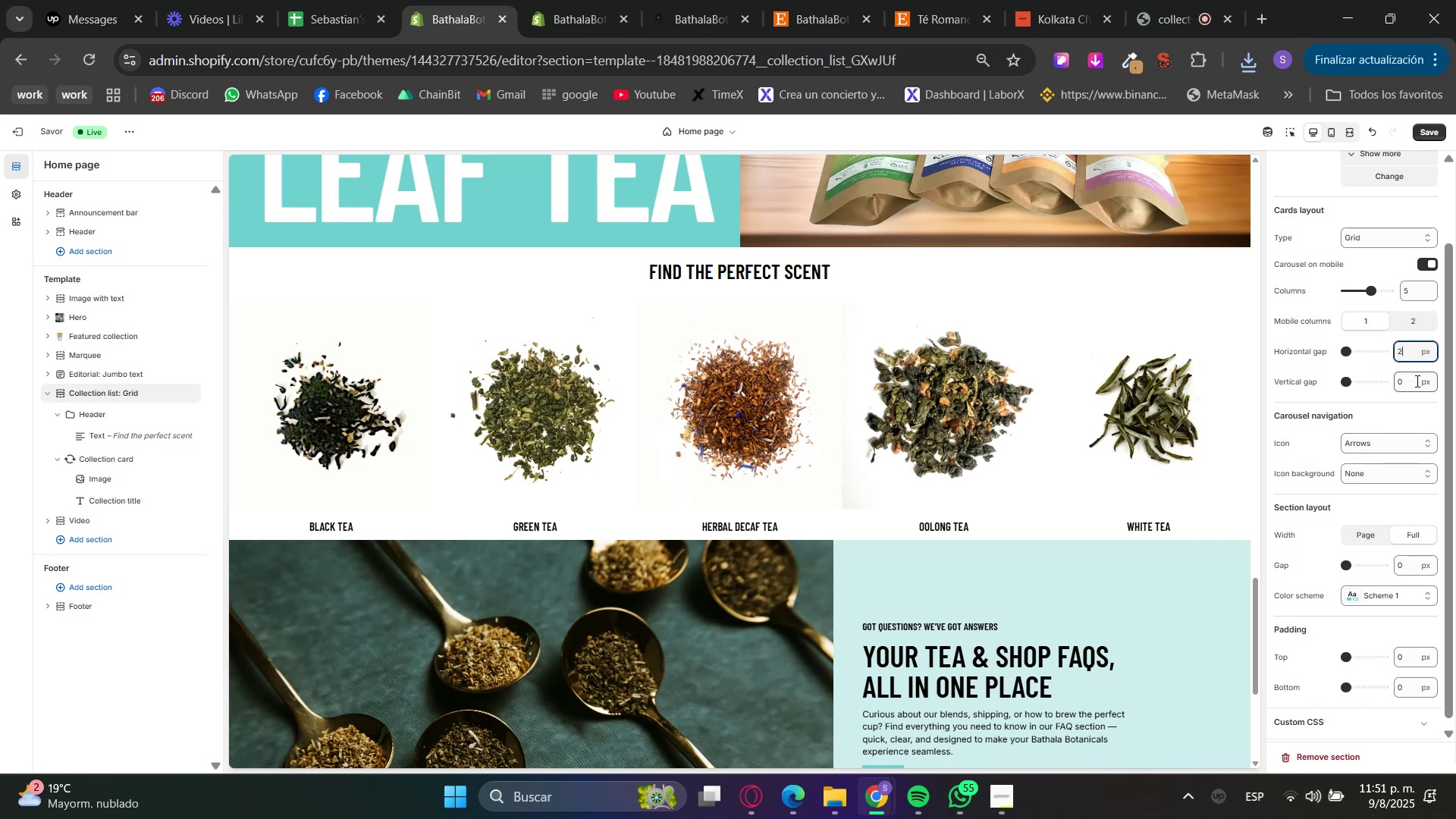 
left_click_drag(start_coordinate=[1407, 384], to_coordinate=[1376, 389])
 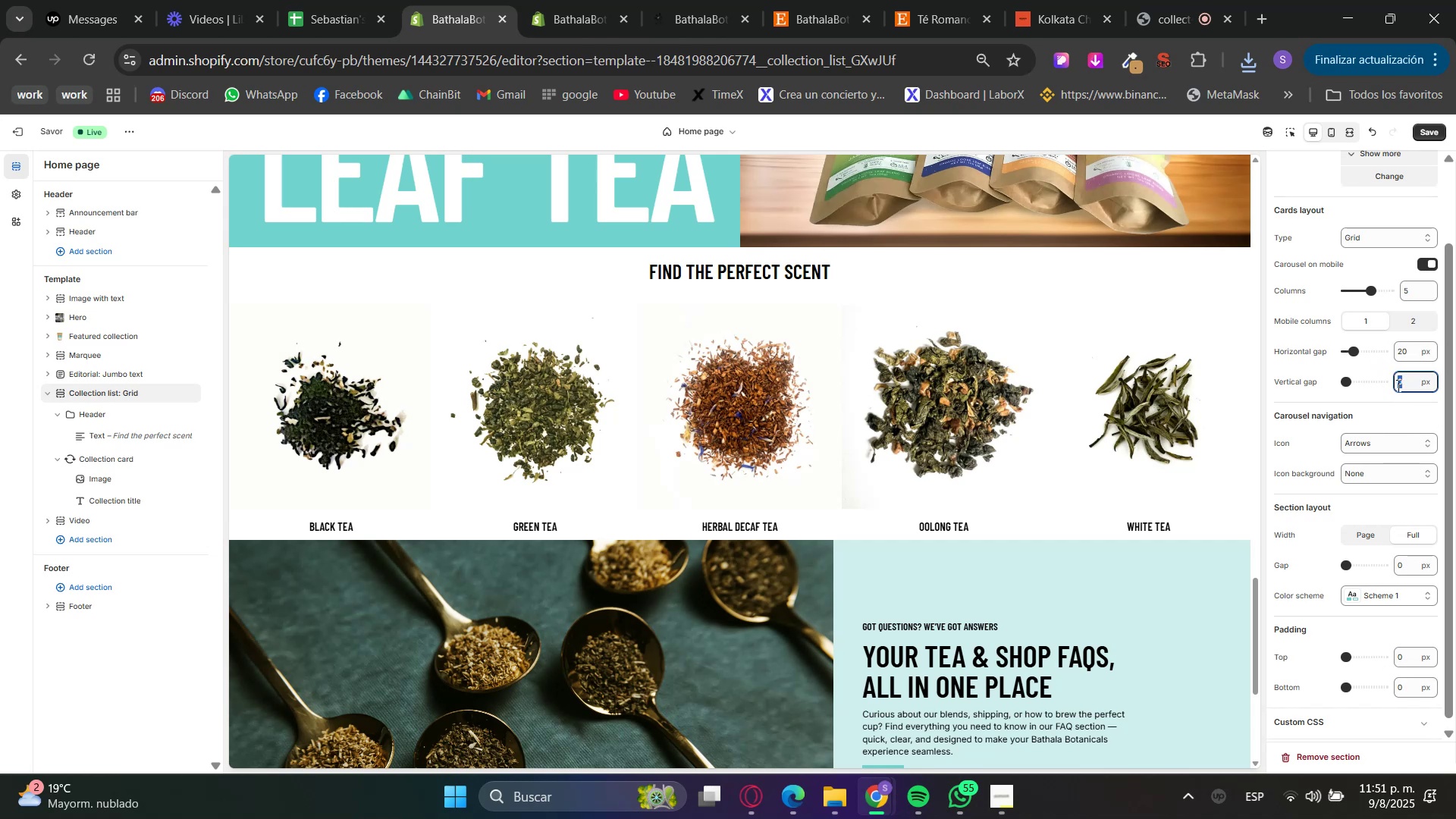 
key(Numpad2)
 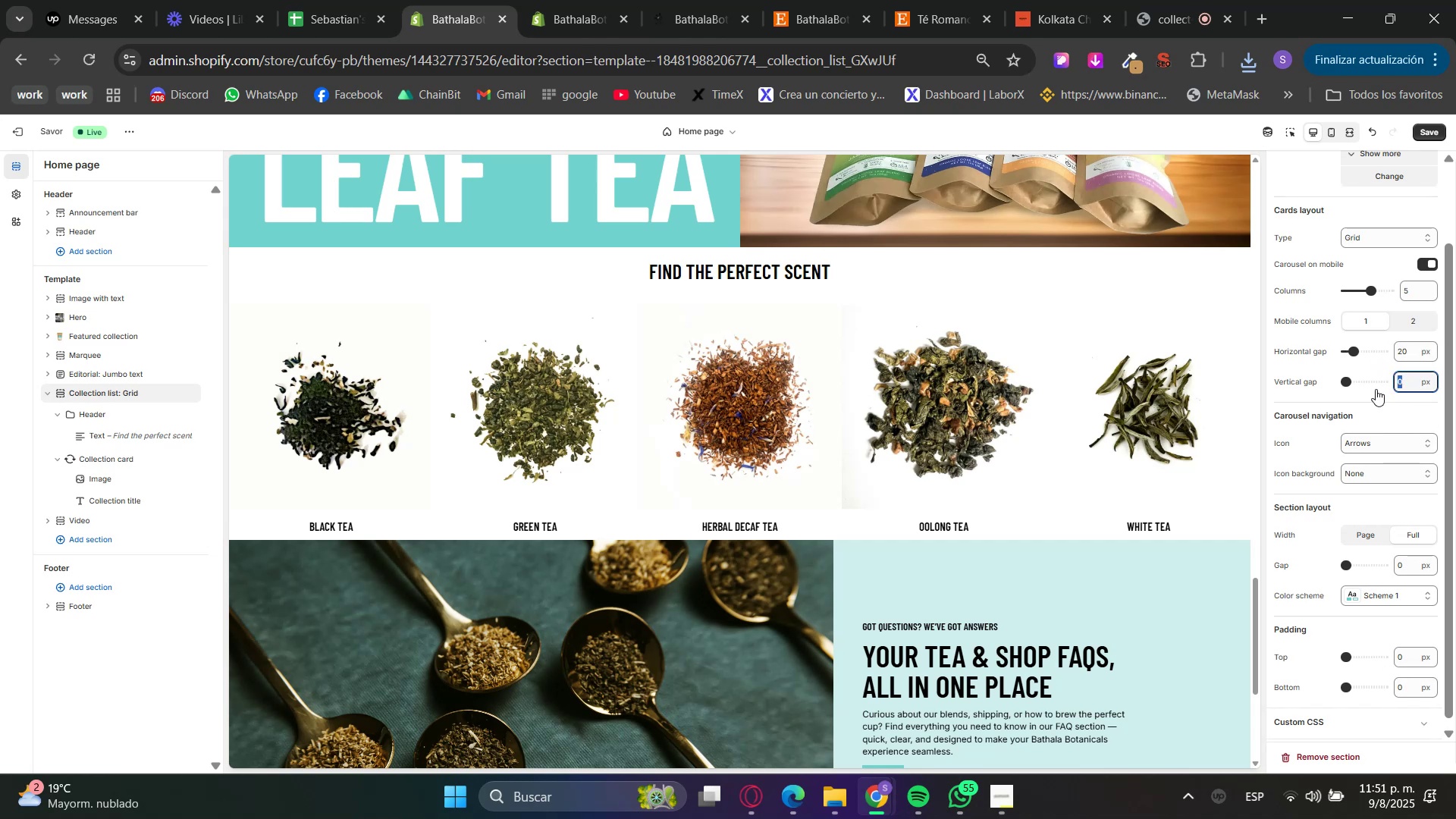 
key(Numpad0)
 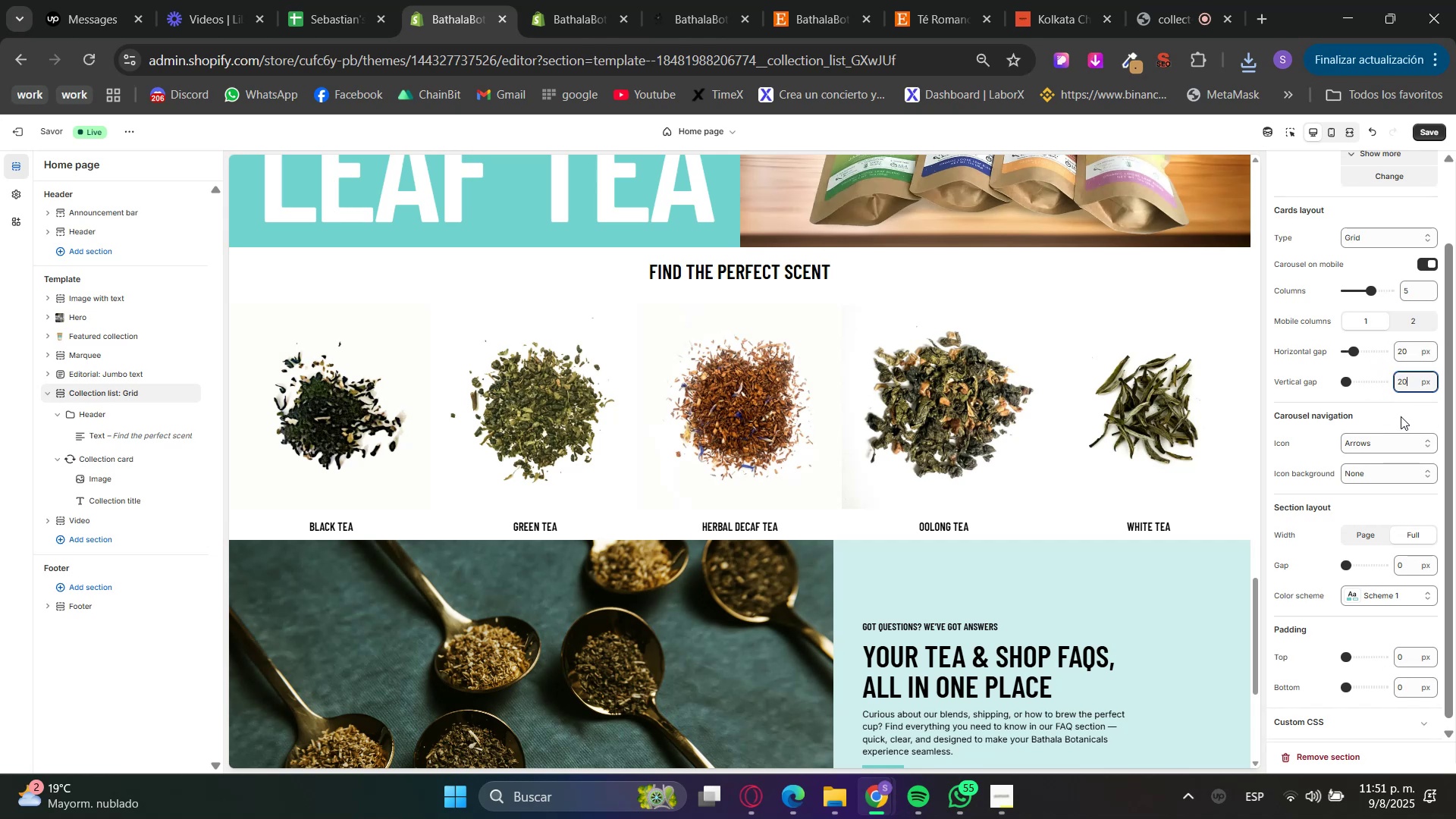 
double_click([1404, 416])
 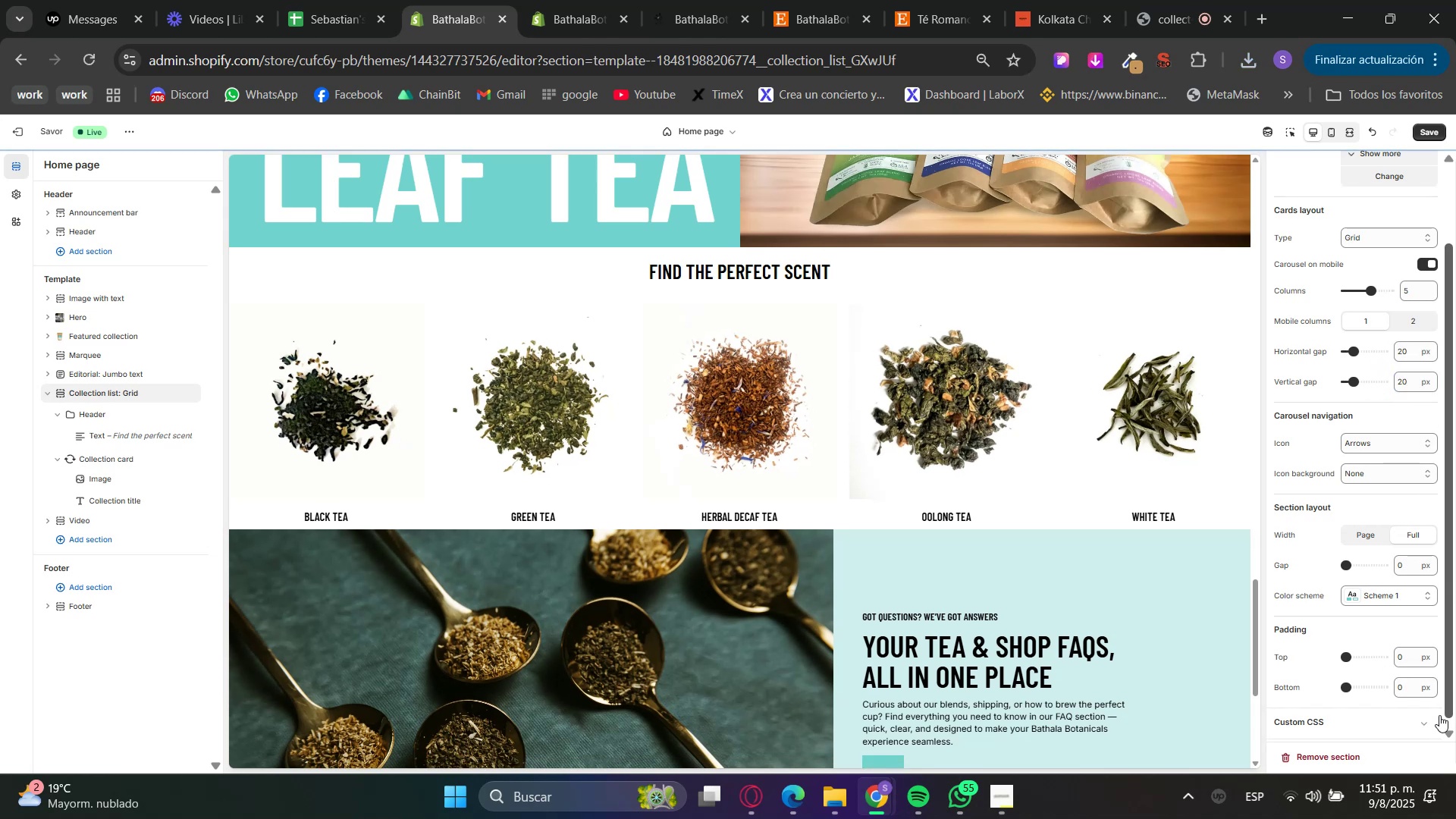 
left_click_drag(start_coordinate=[1404, 657], to_coordinate=[1385, 655])
 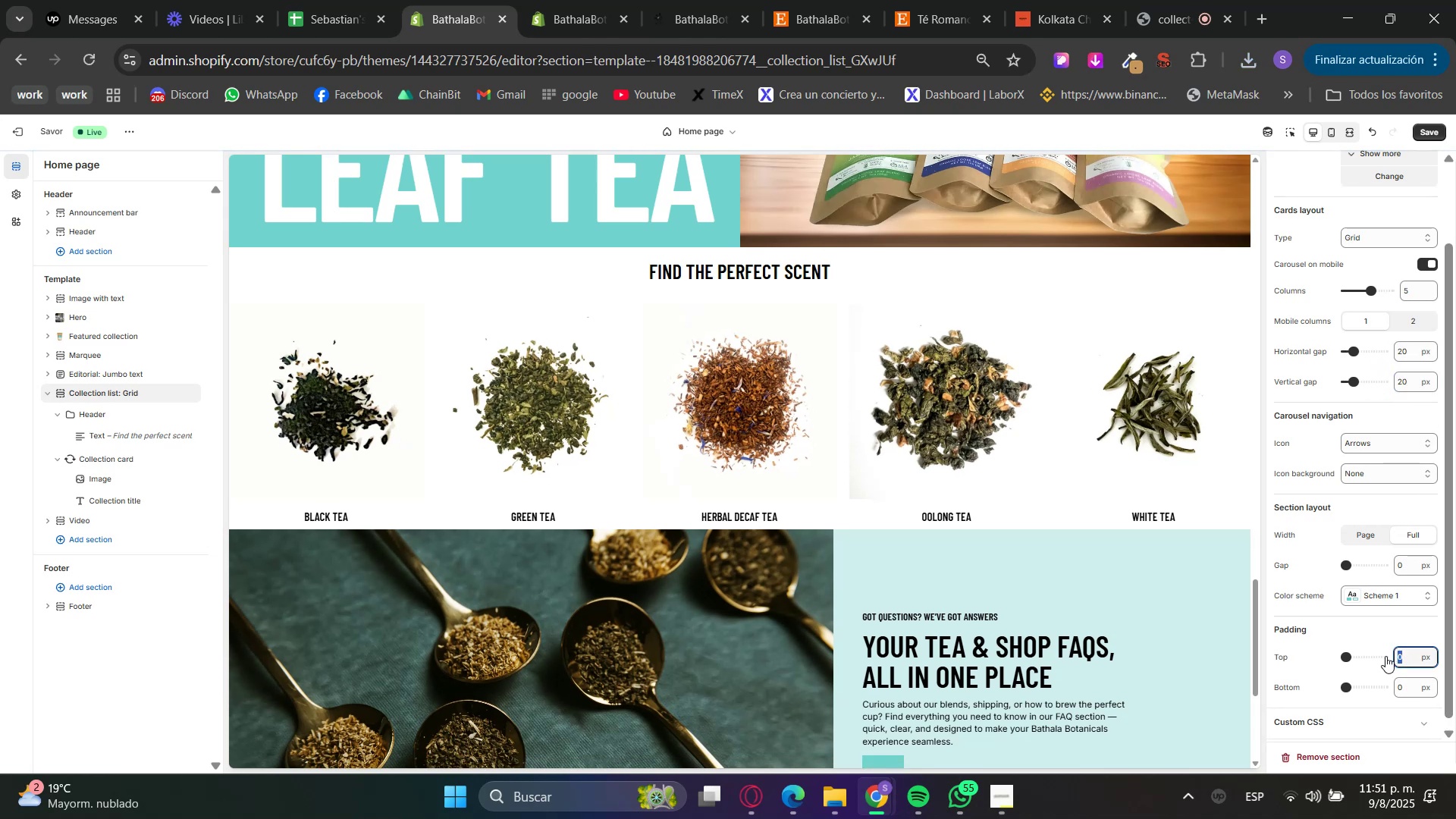 
key(Numpad4)
 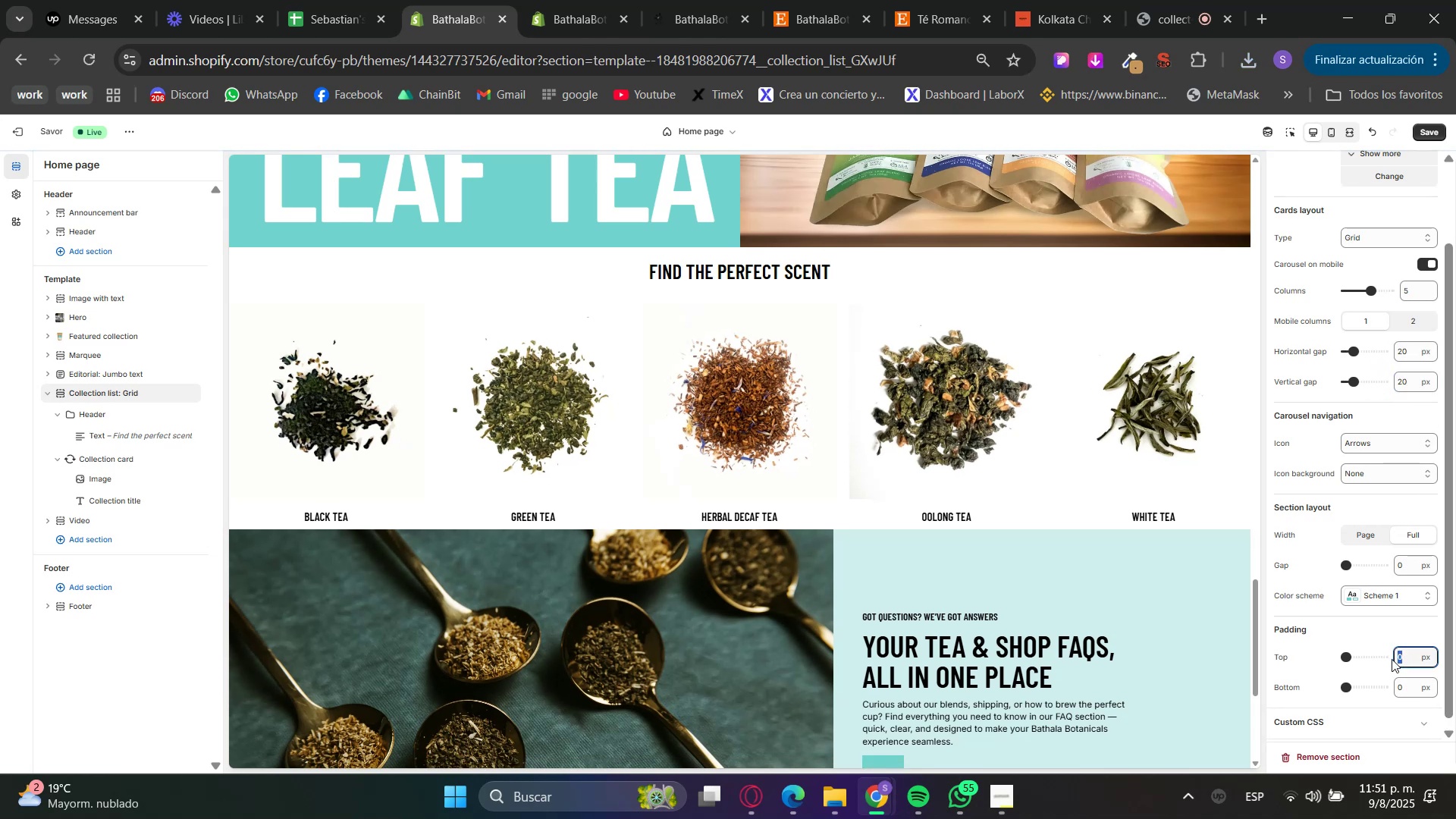 
key(Numpad8)
 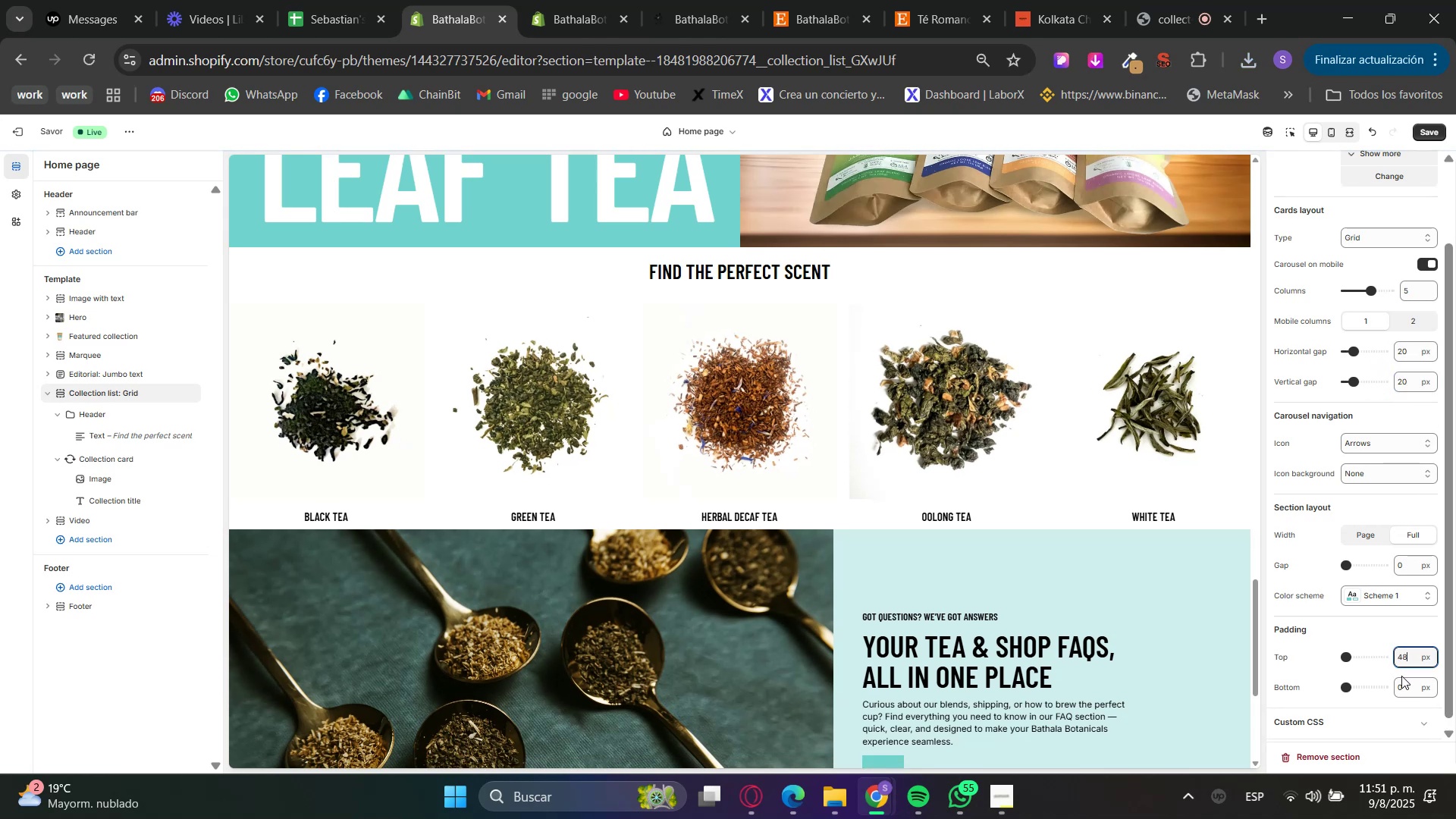 
left_click_drag(start_coordinate=[1402, 691], to_coordinate=[1392, 687])
 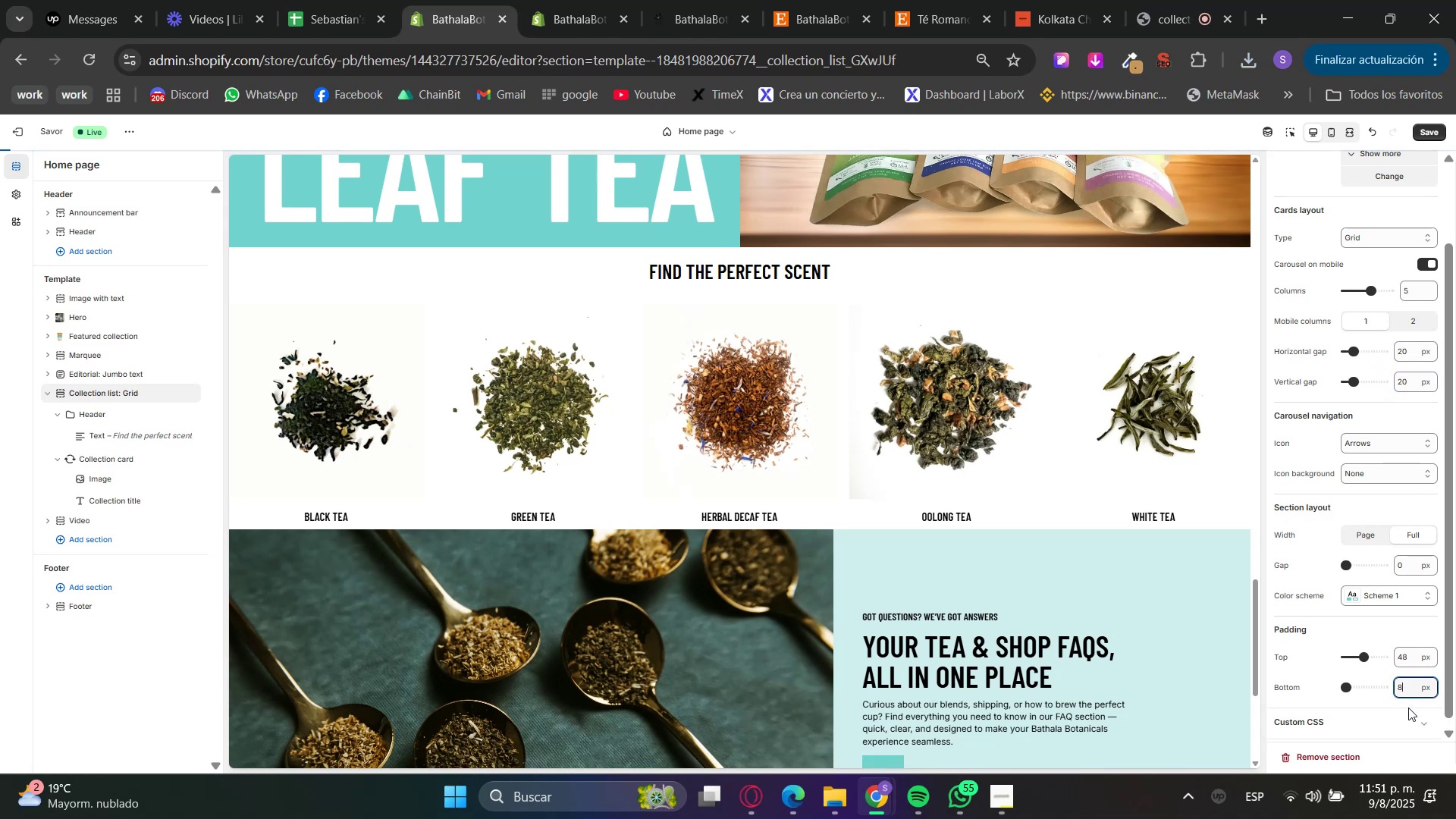 
key(Numpad4)
 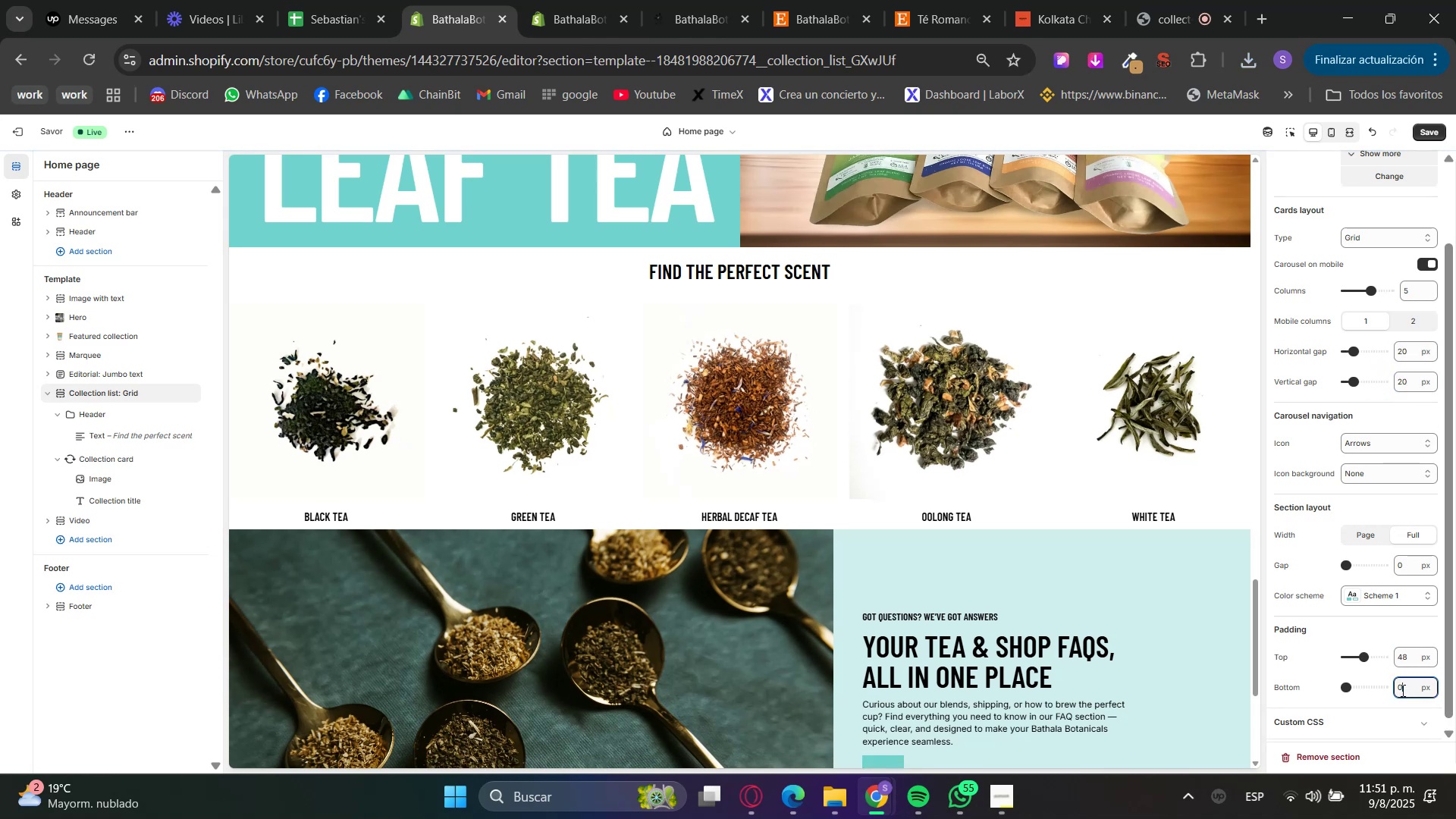 
key(Numpad8)
 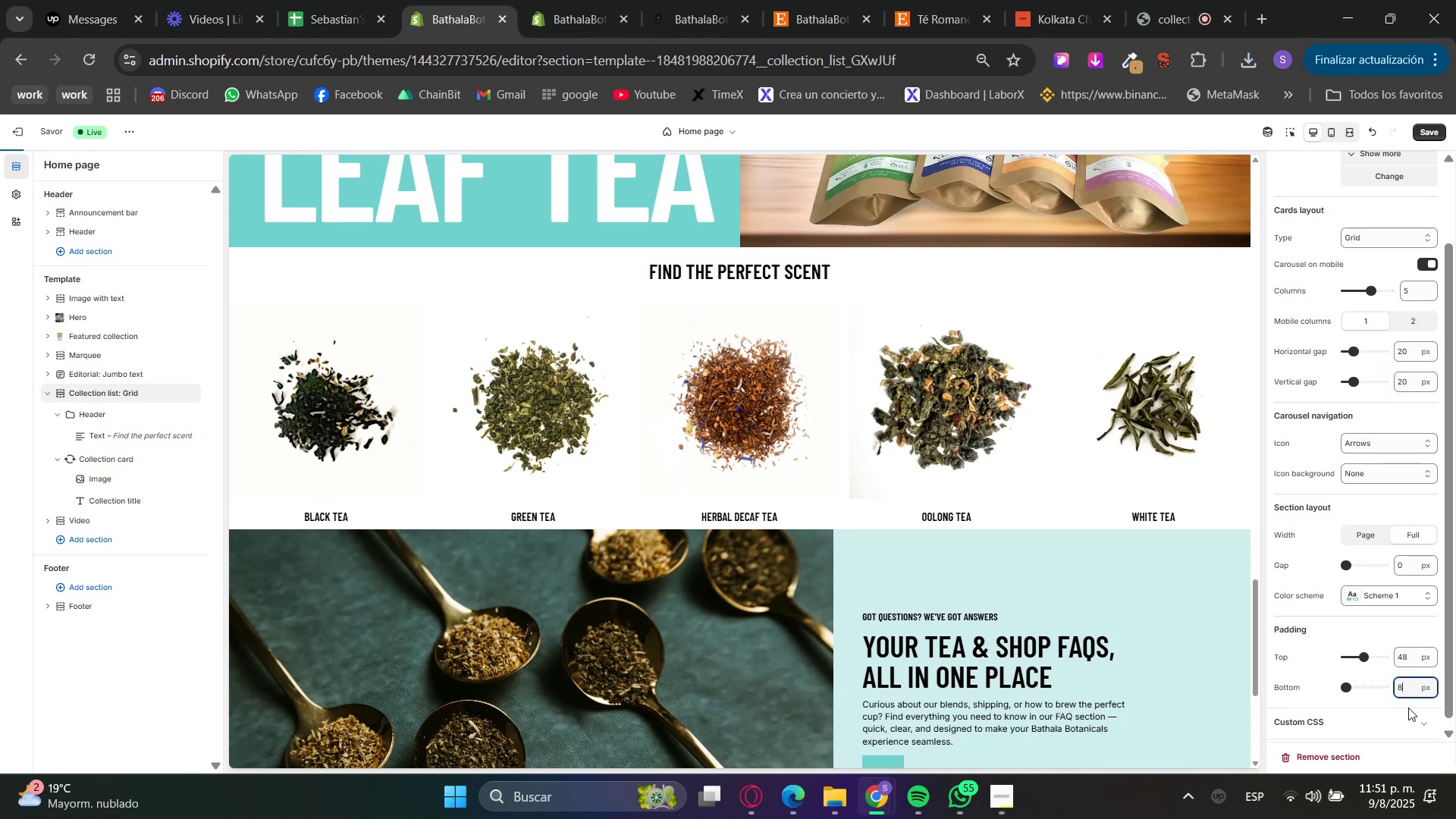 
left_click_drag(start_coordinate=[1402, 688], to_coordinate=[1389, 688])
 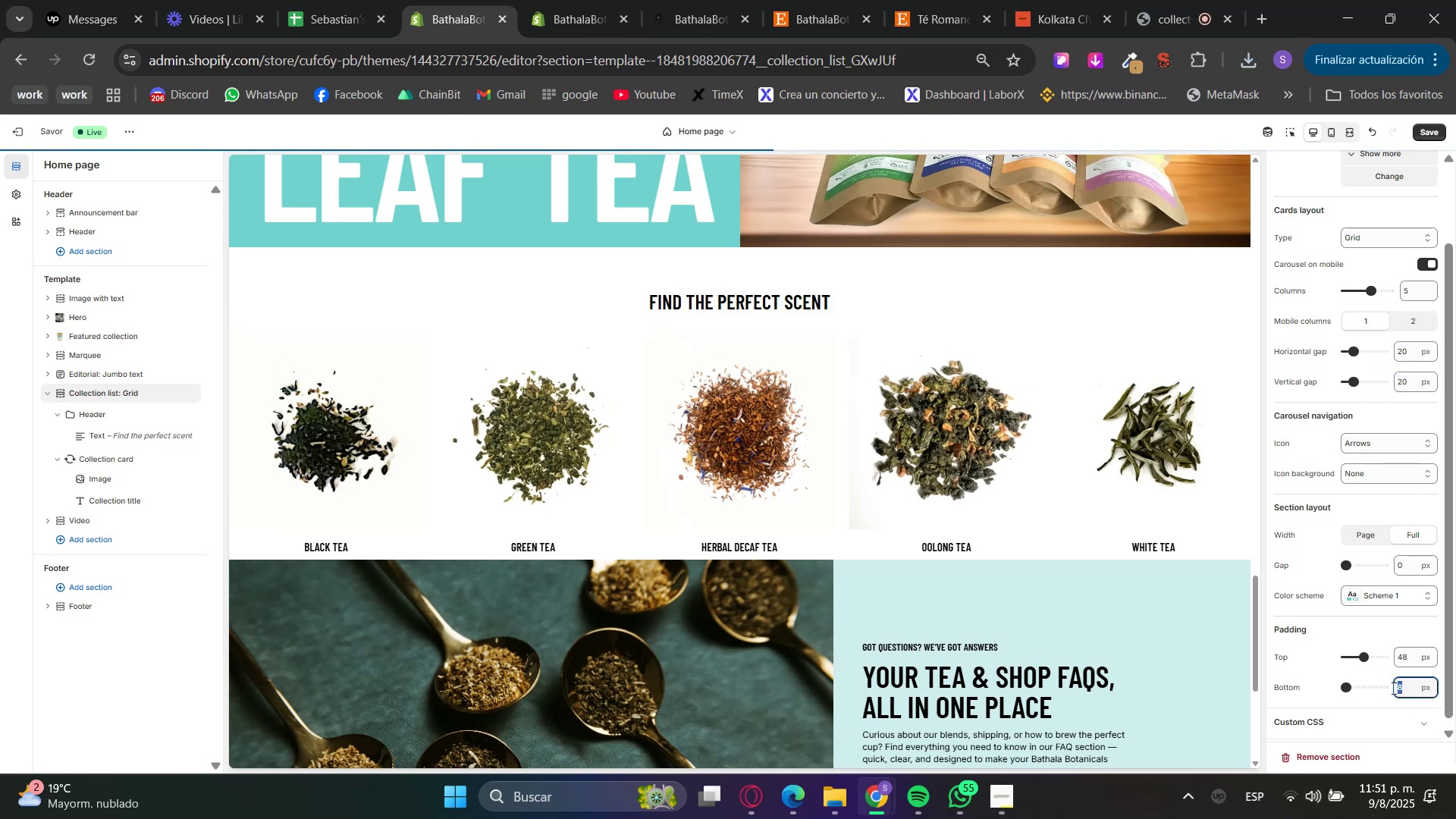 
key(Numpad4)
 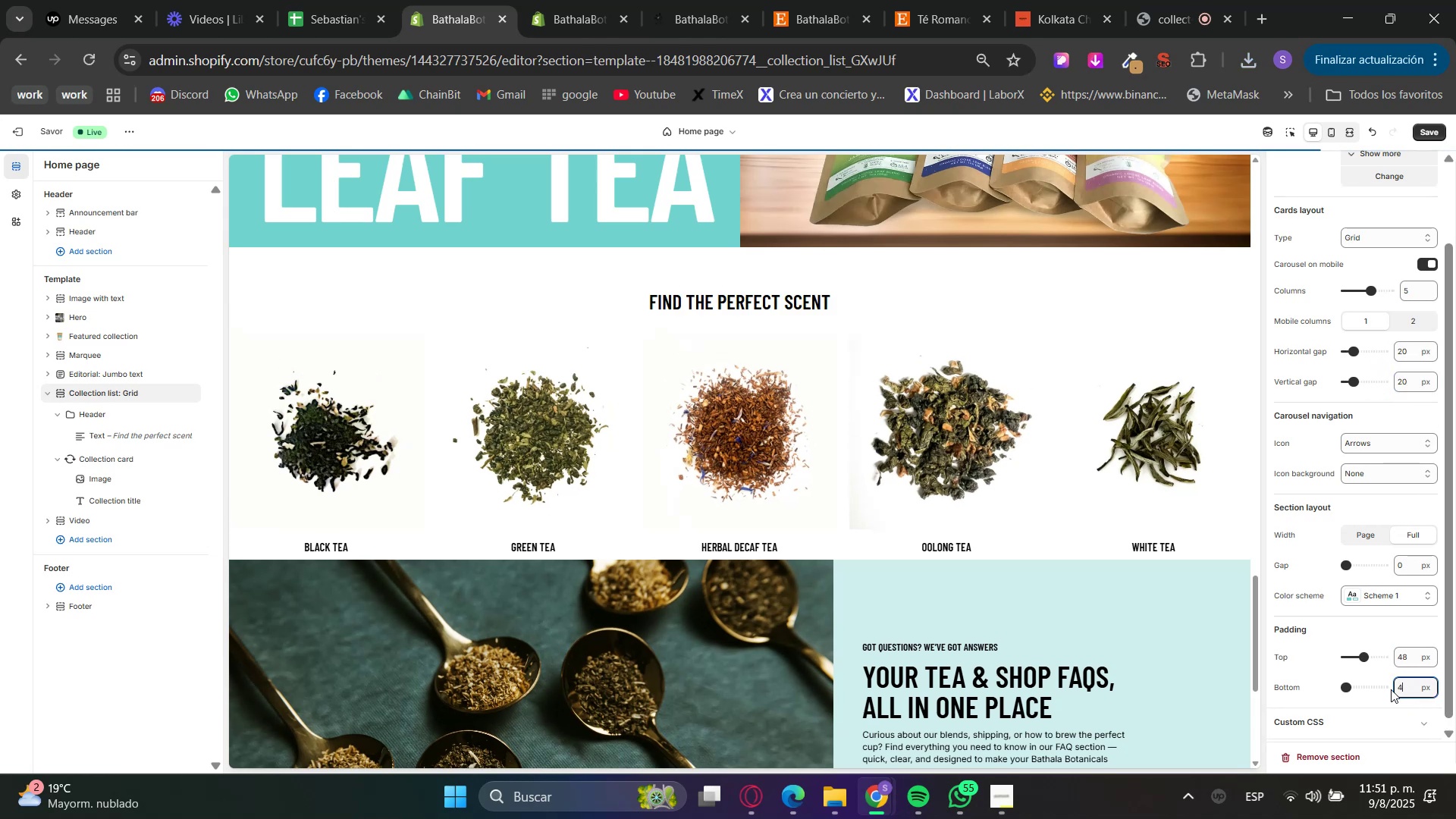 
key(Numpad8)
 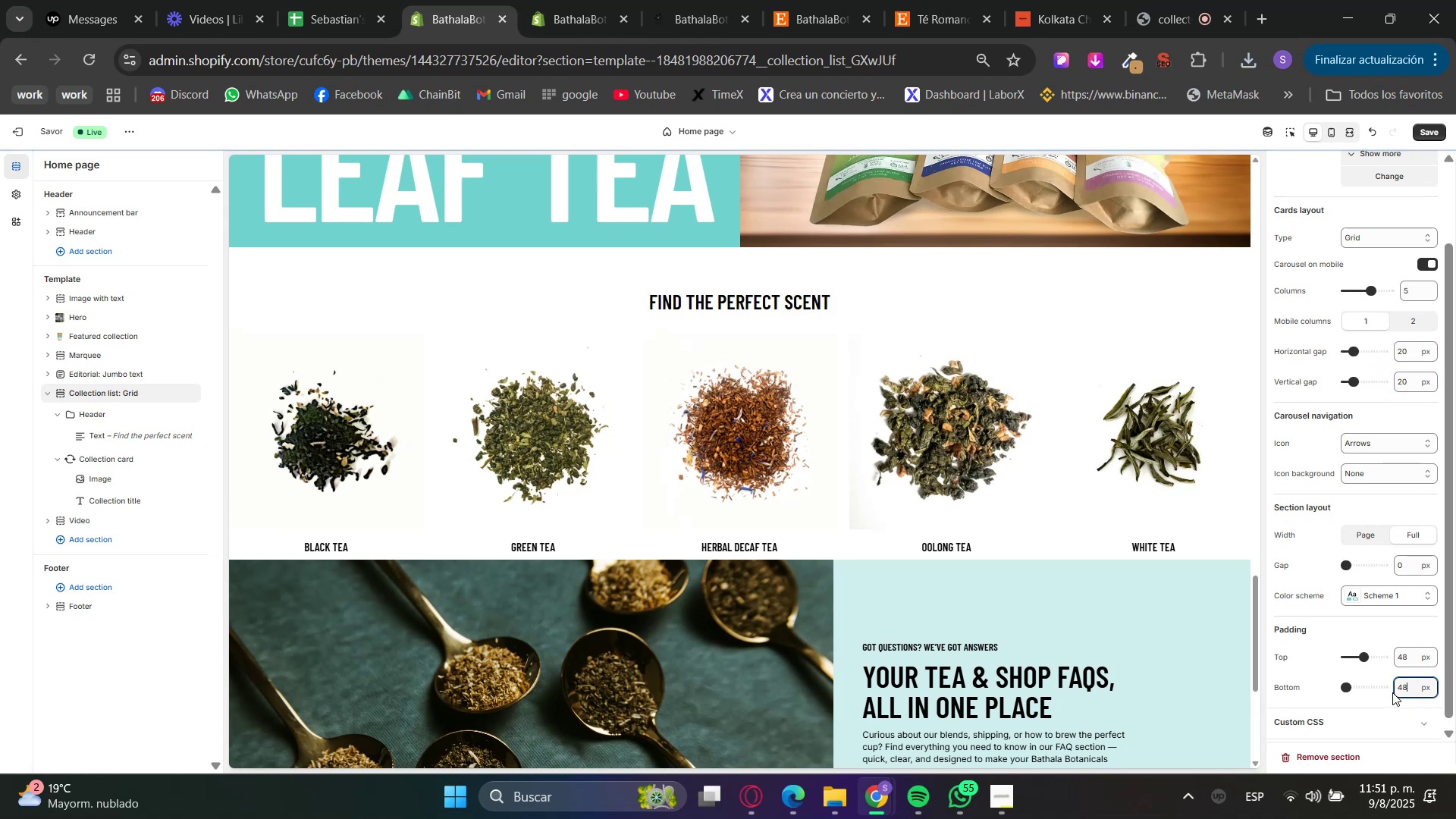 
left_click([1396, 698])
 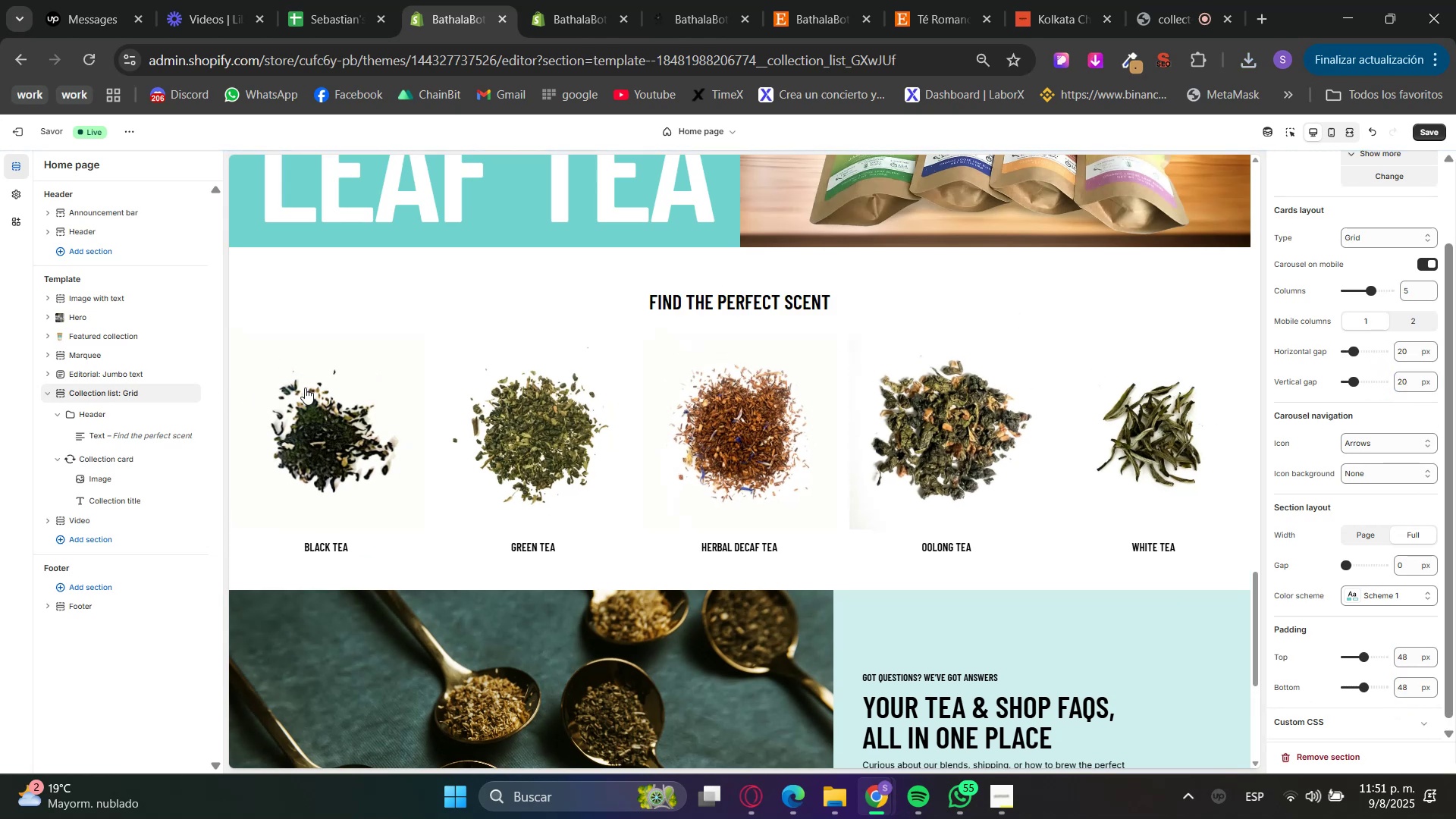 
left_click([108, 414])
 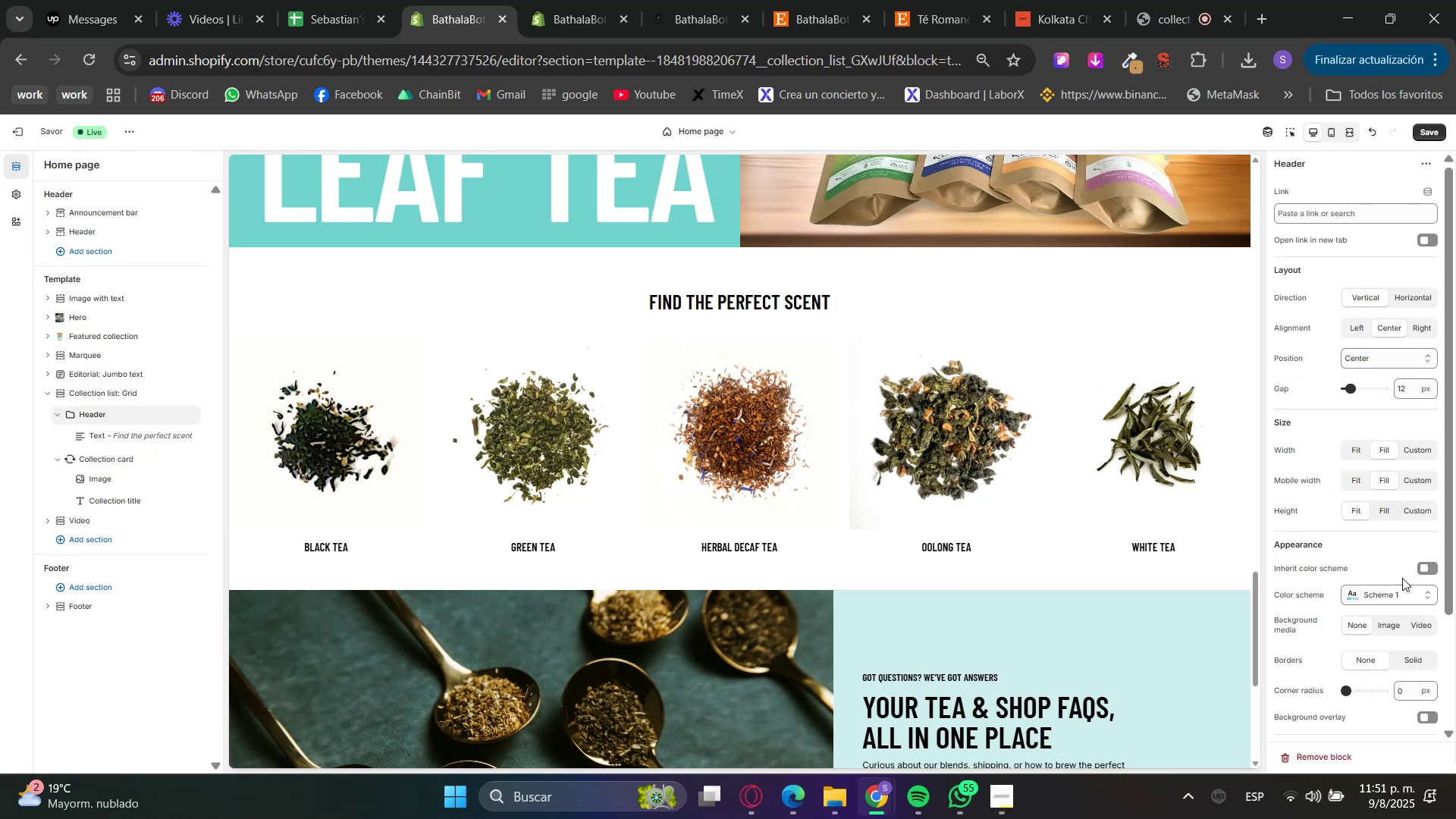 
scroll: coordinate [1381, 567], scroll_direction: down, amount: 2.0
 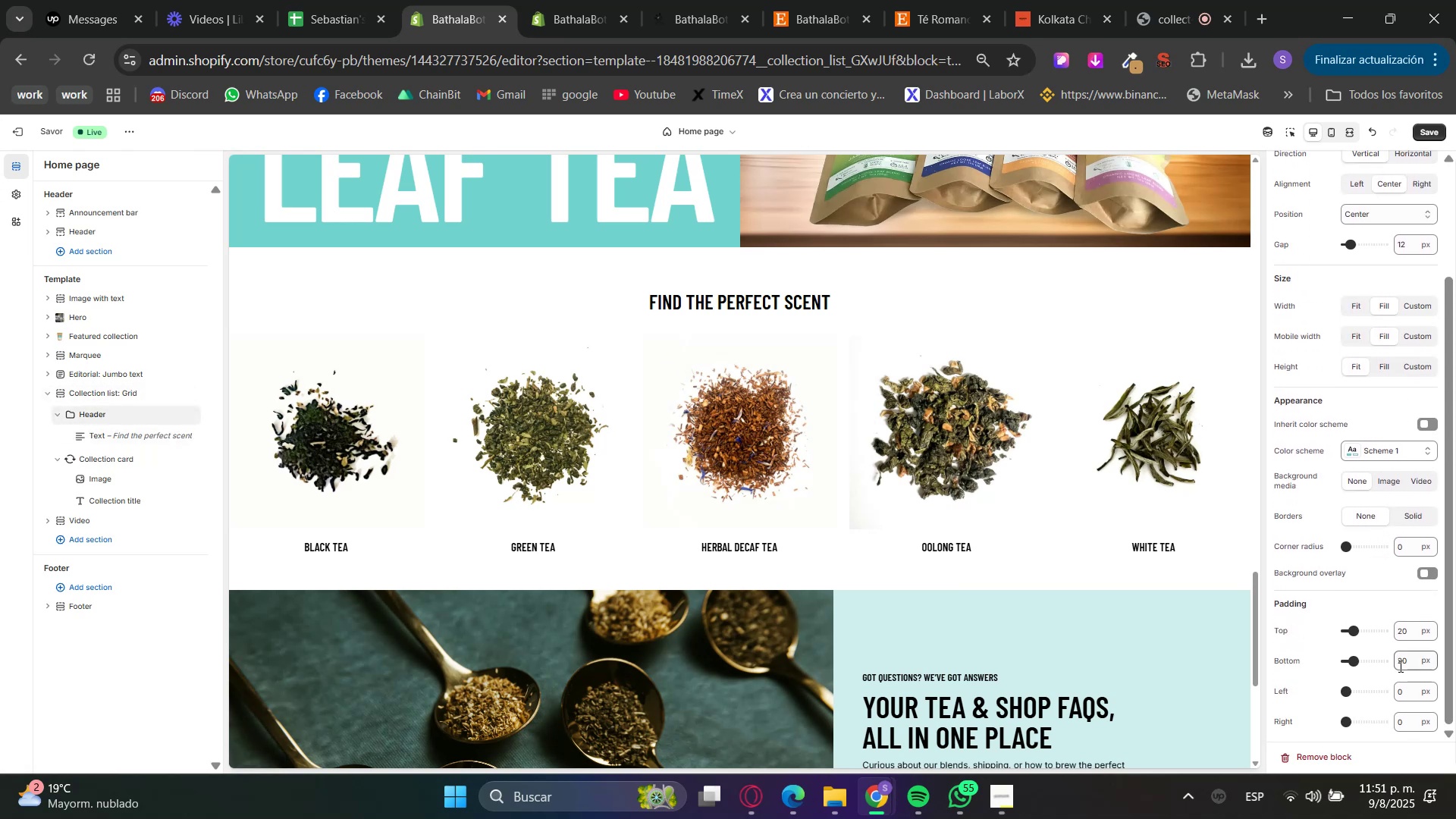 
double_click([1406, 661])
 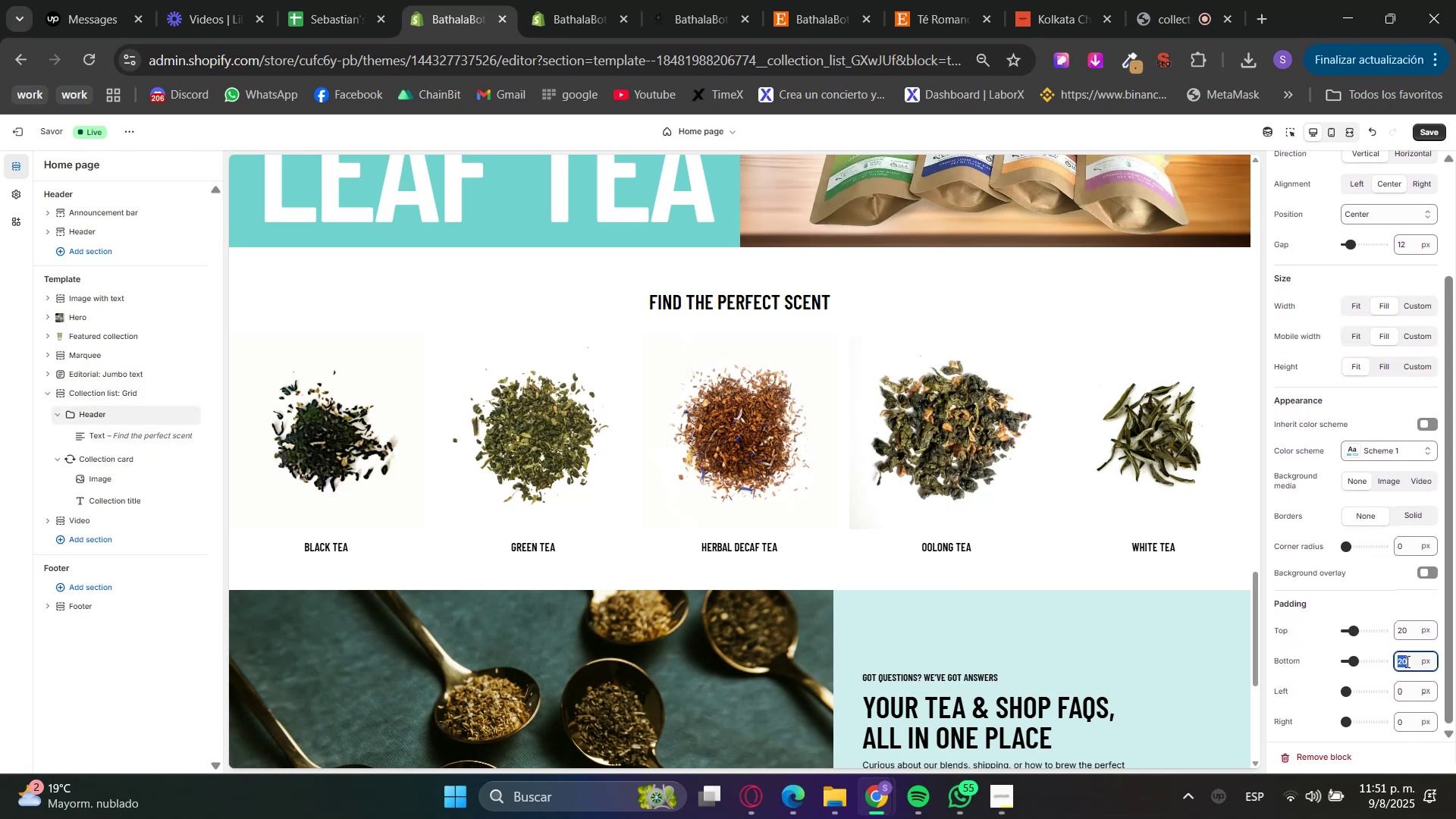 
triple_click([1406, 661])
 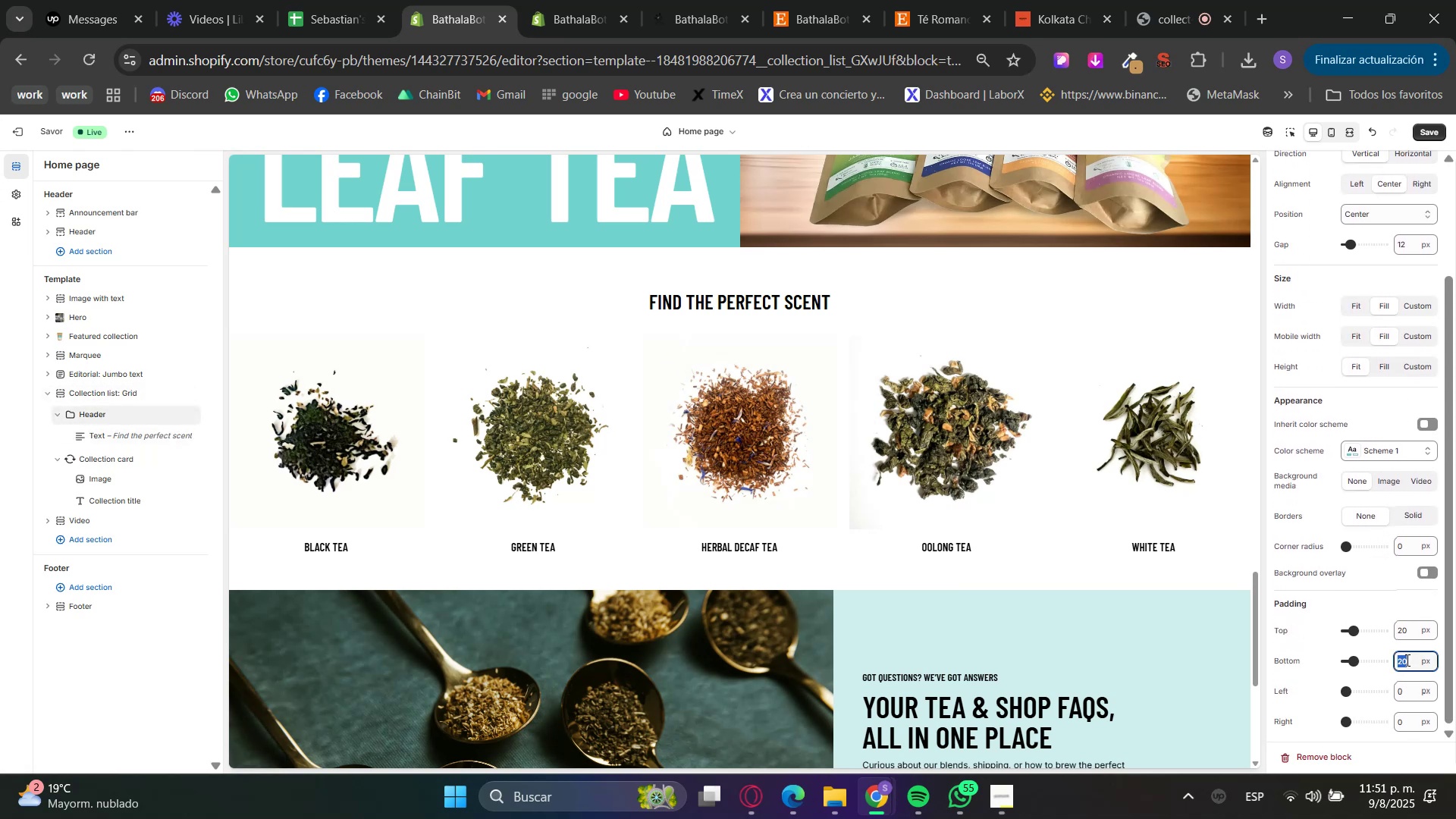 
key(Numpad0)
 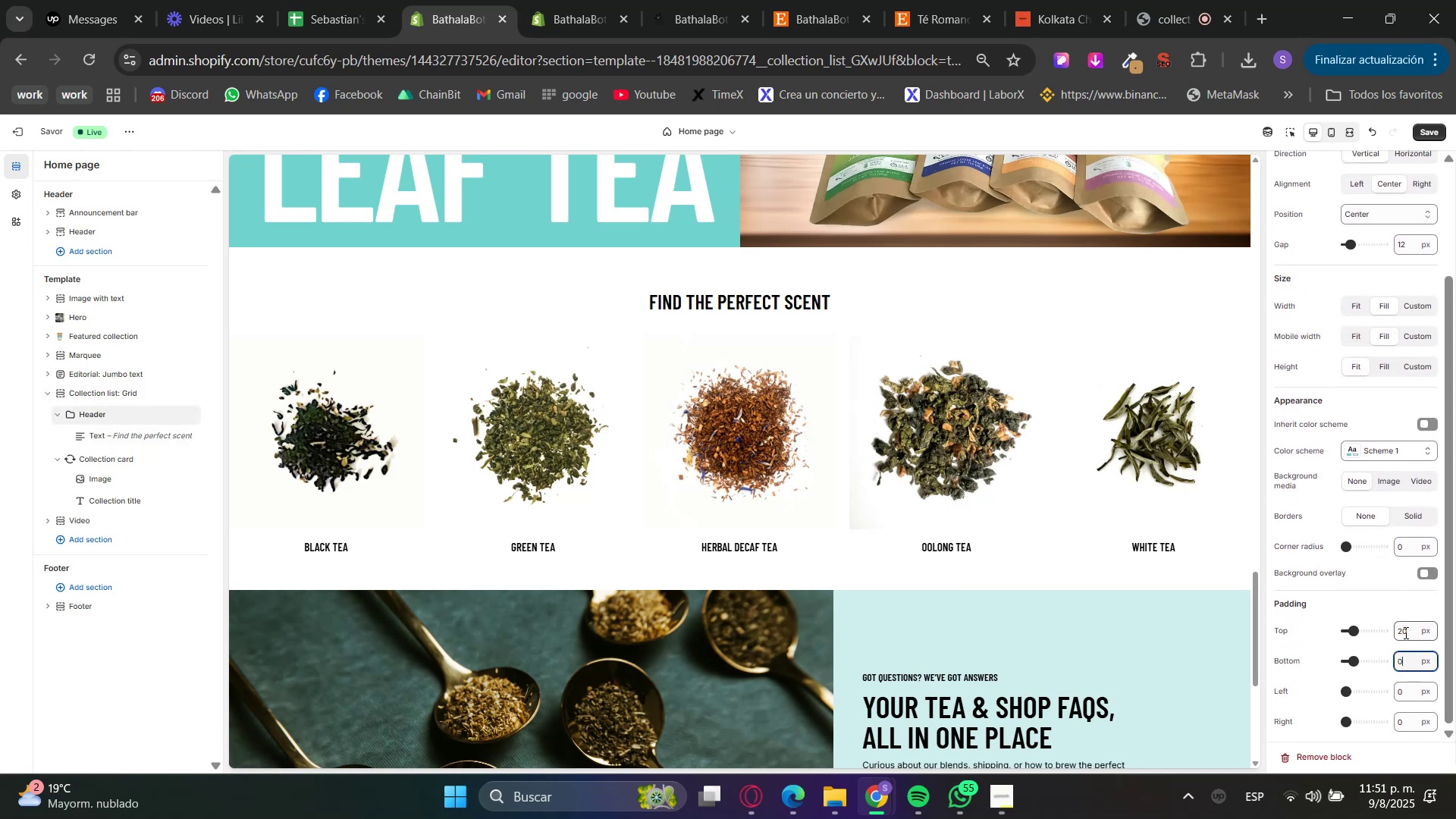 
triple_click([1404, 632])
 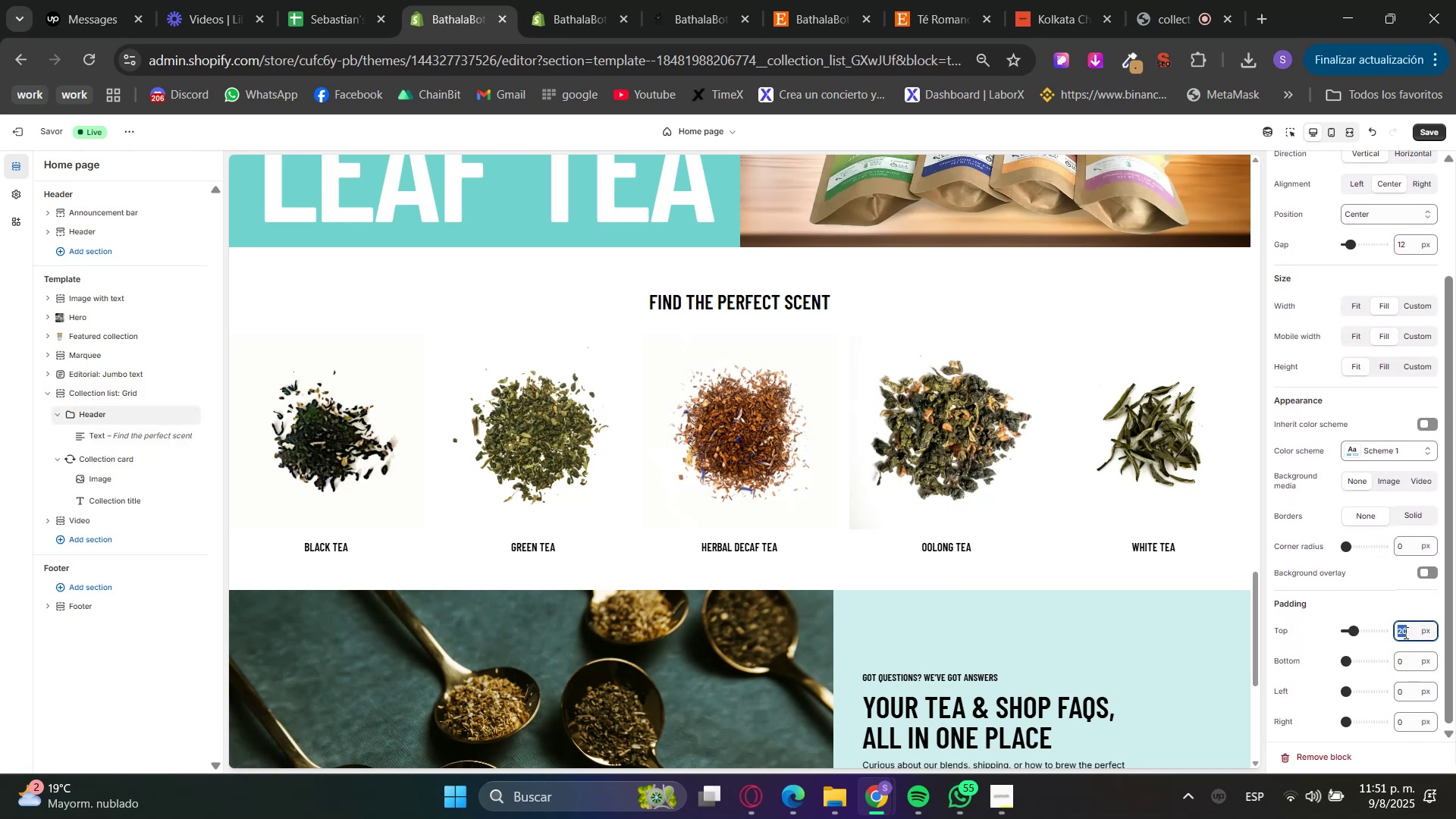 
triple_click([1404, 632])
 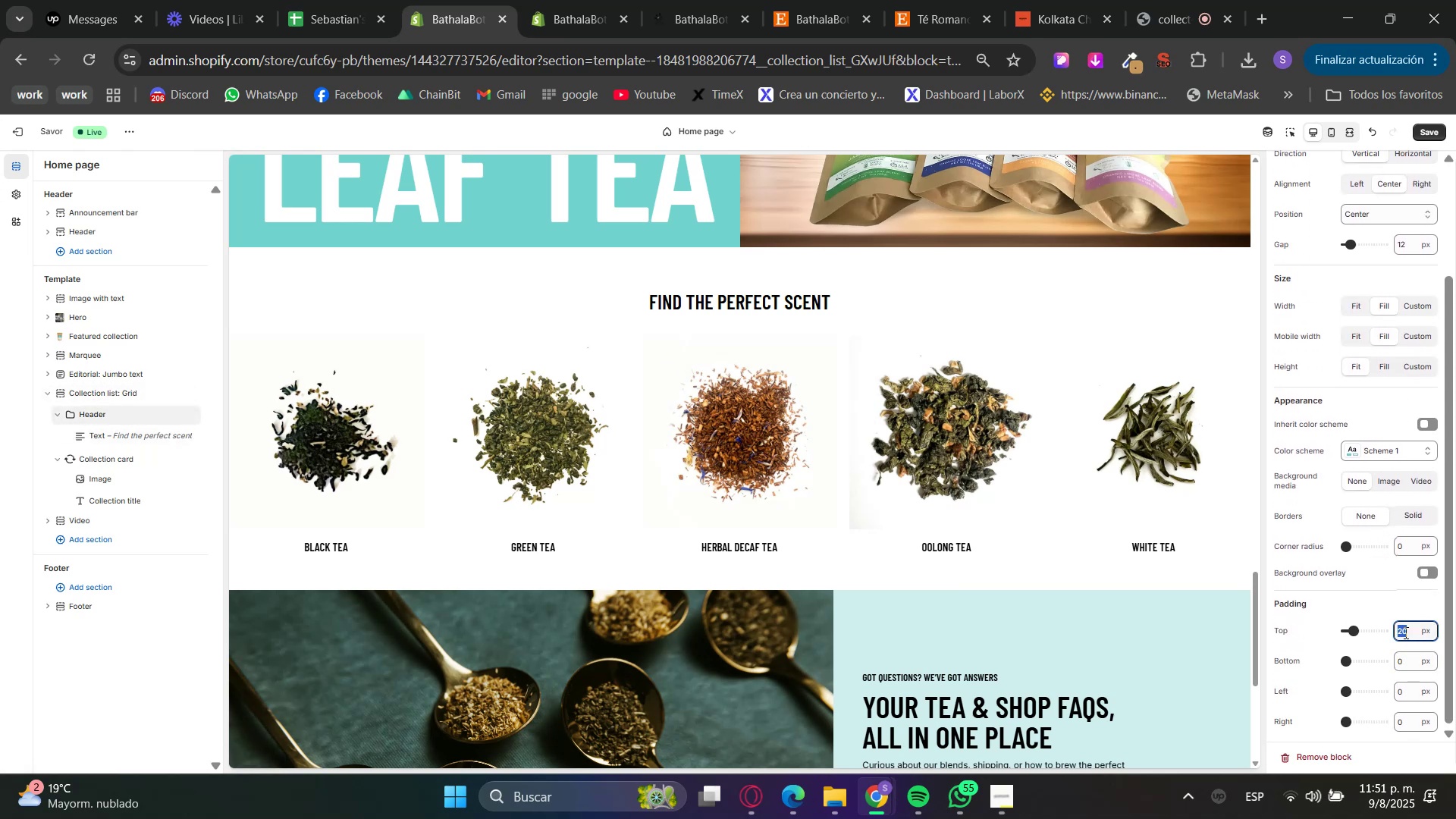 
key(Numpad0)
 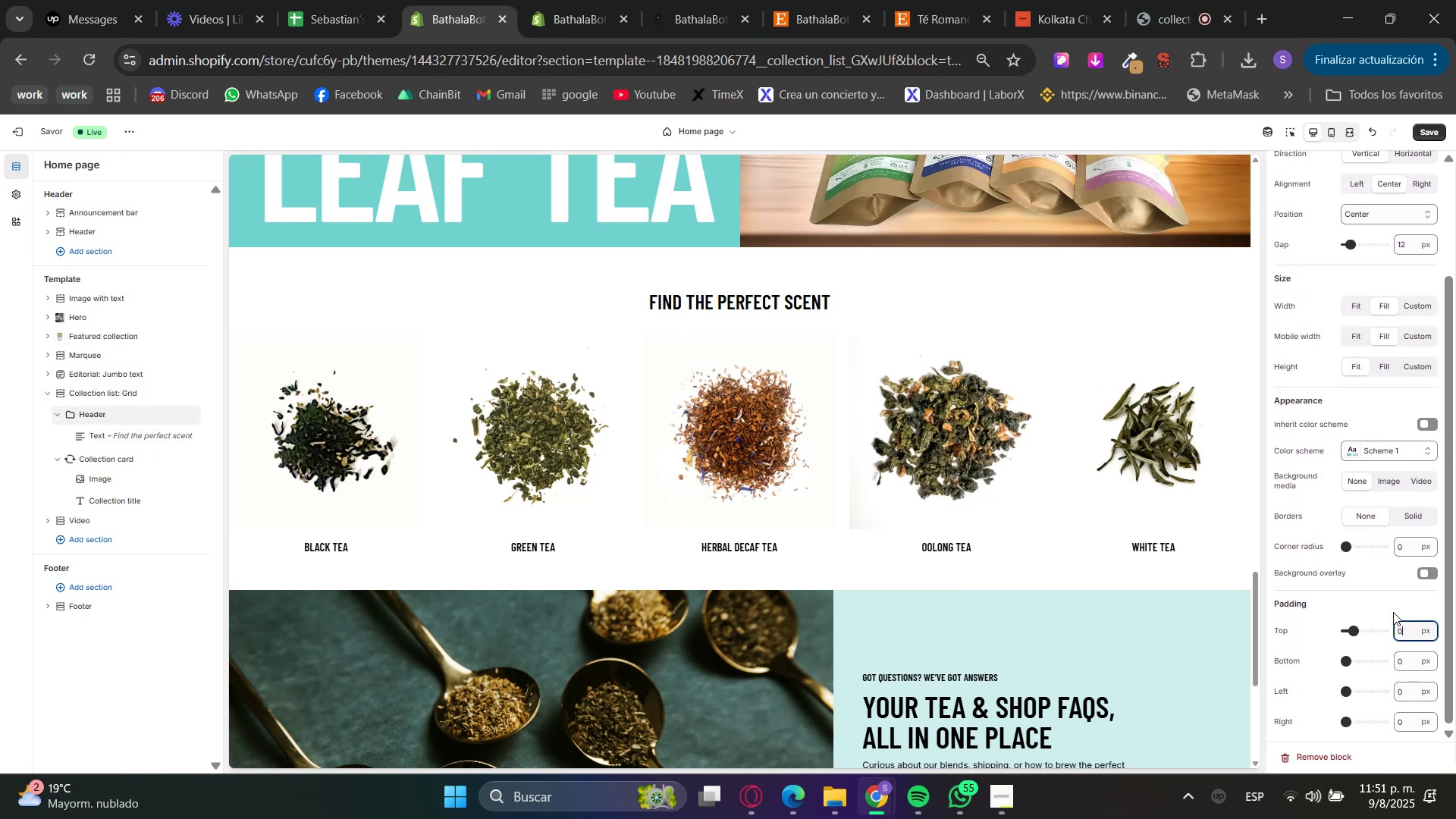 
triple_click([1394, 596])
 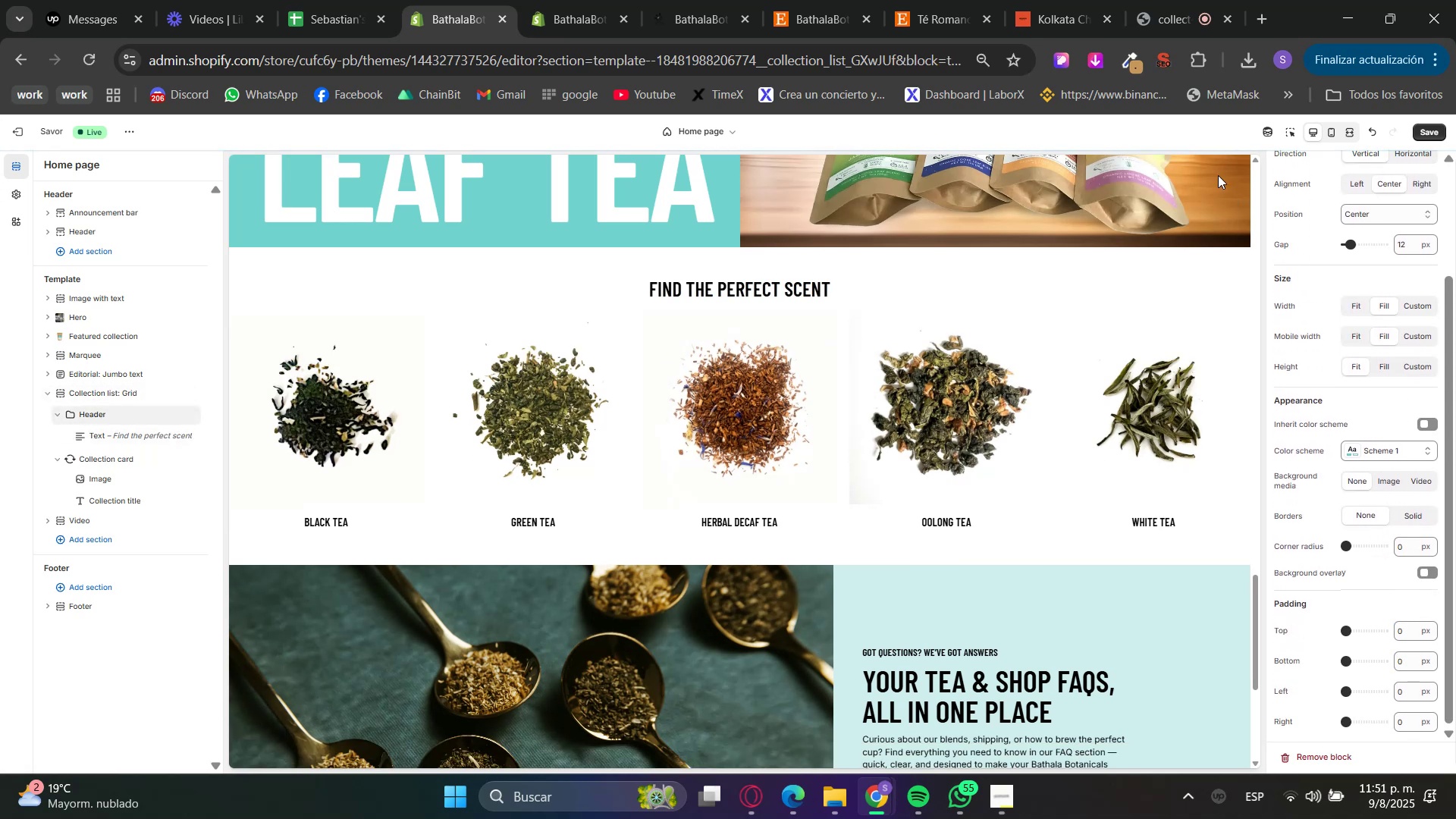 
wait(5.54)
 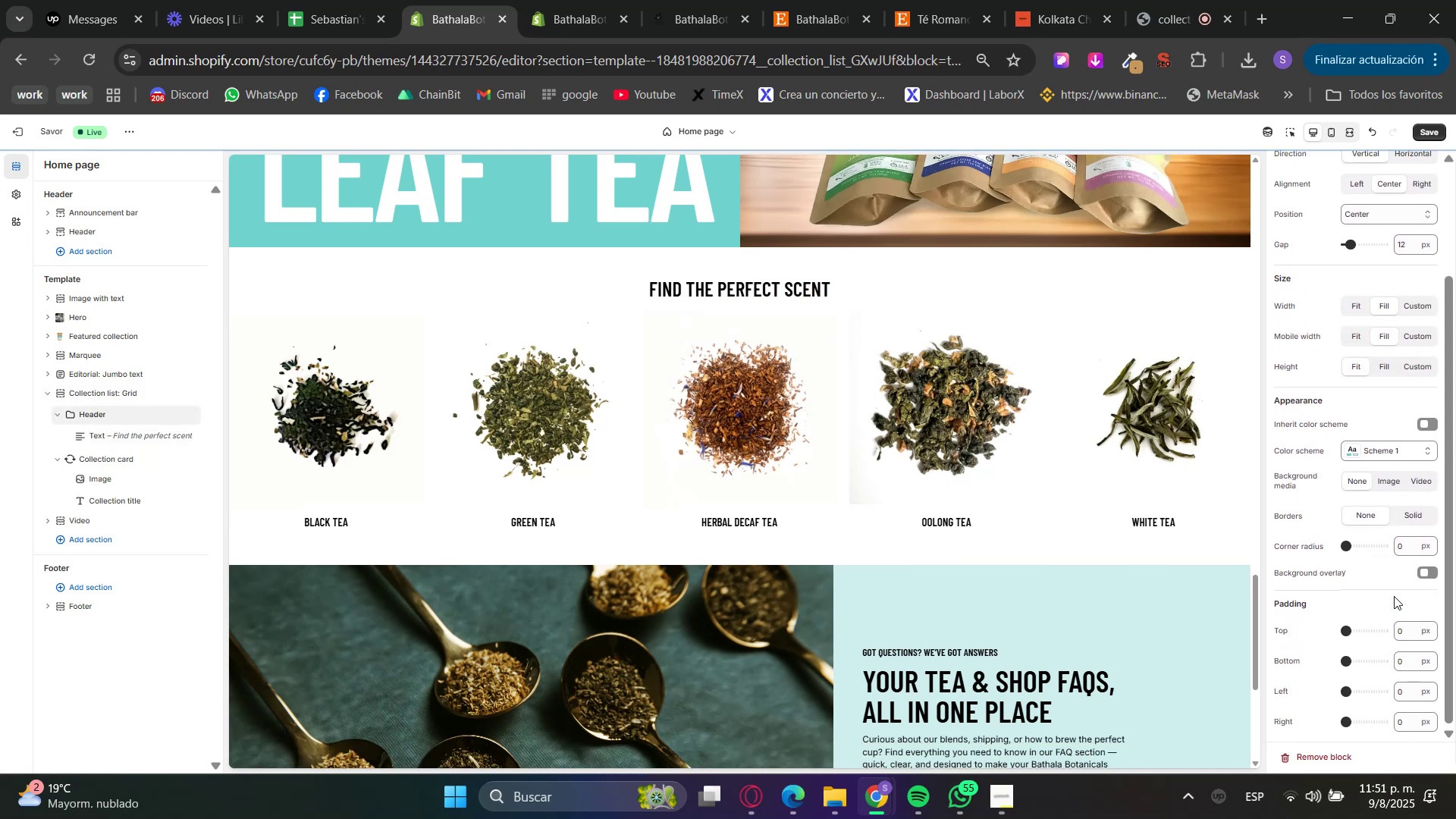 
left_click([595, 0])
 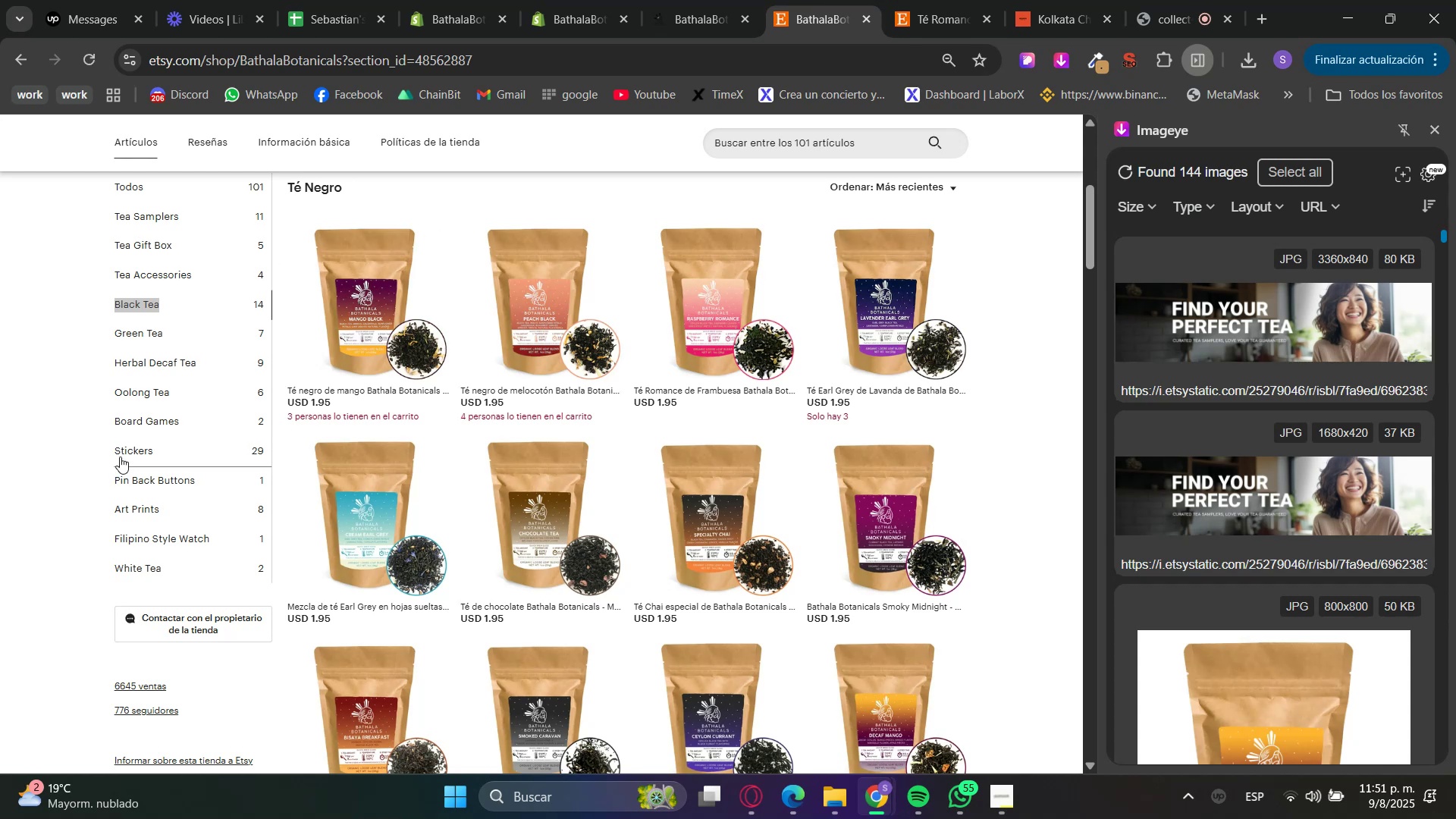 
left_click([151, 391])
 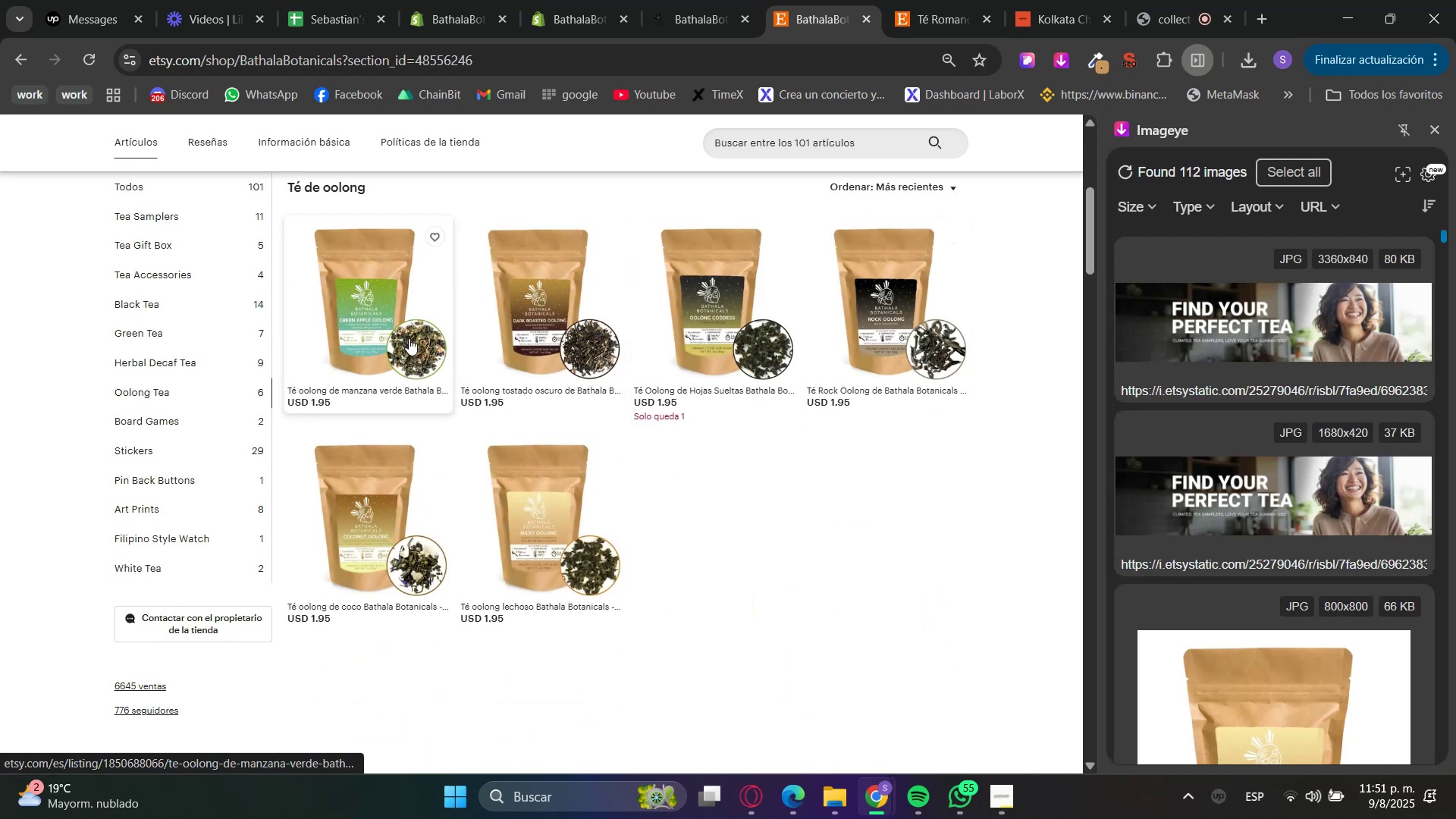 
left_click([529, 517])
 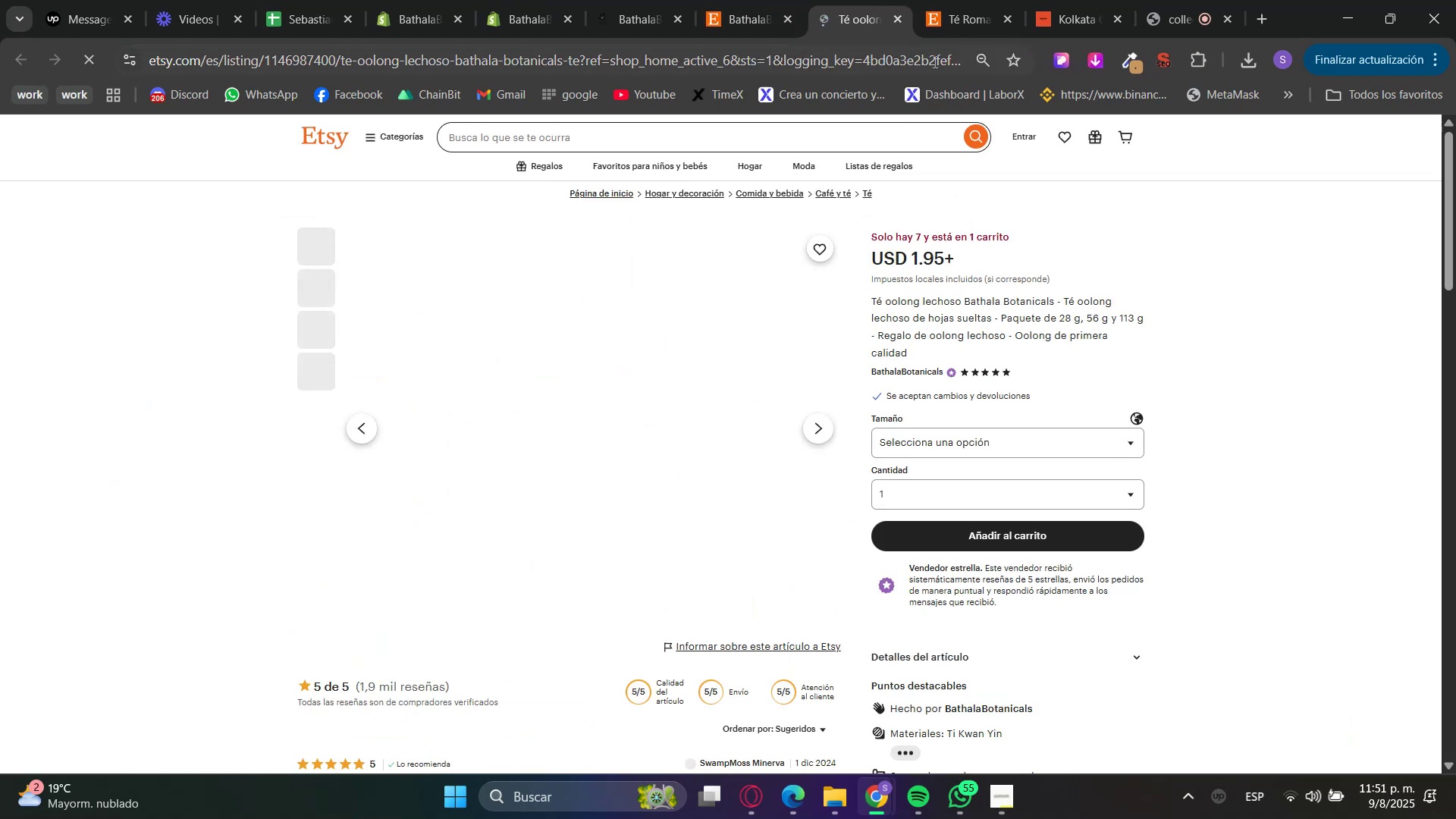 
left_click([316, 291])
 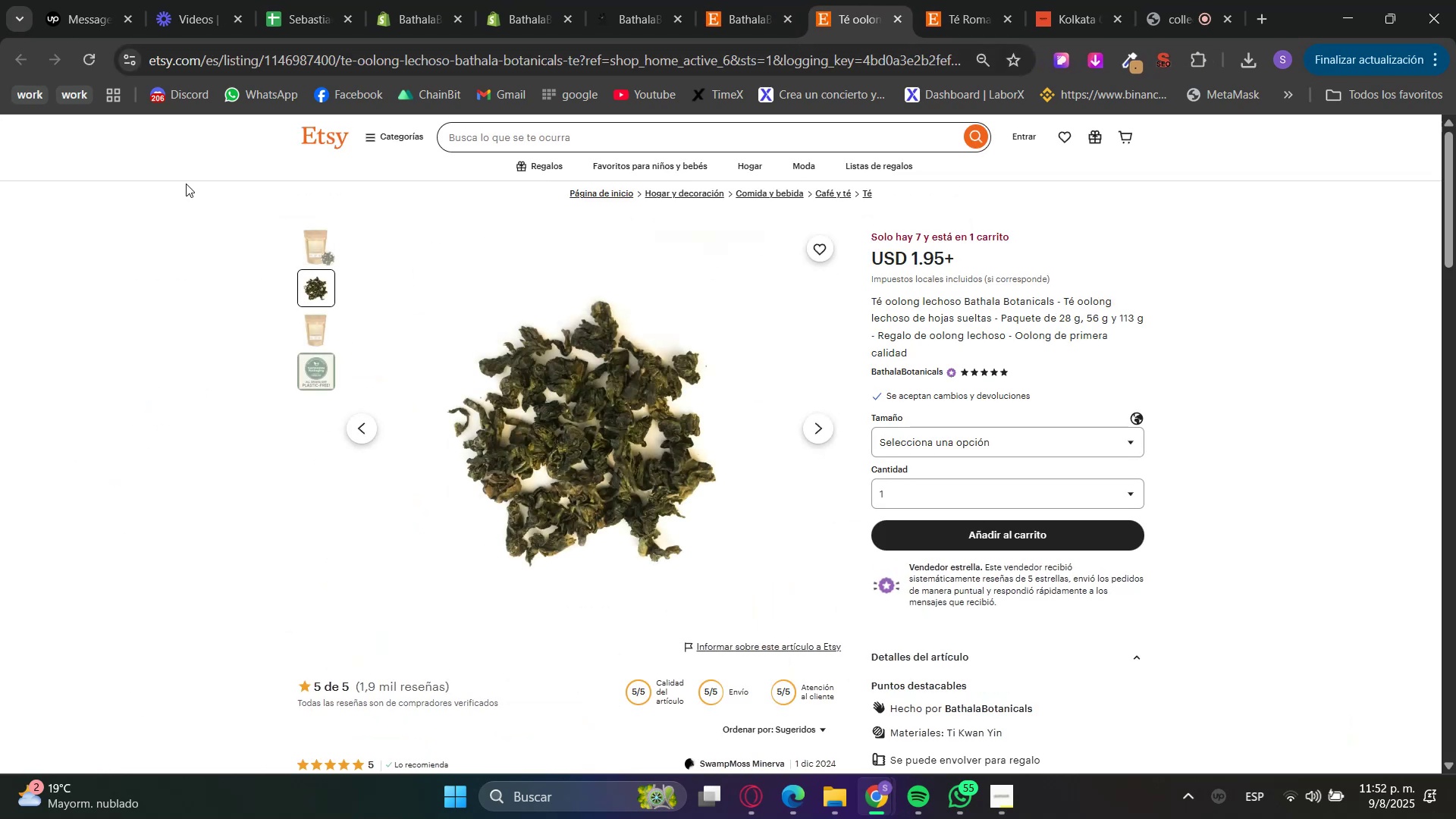 
right_click([637, 403])
 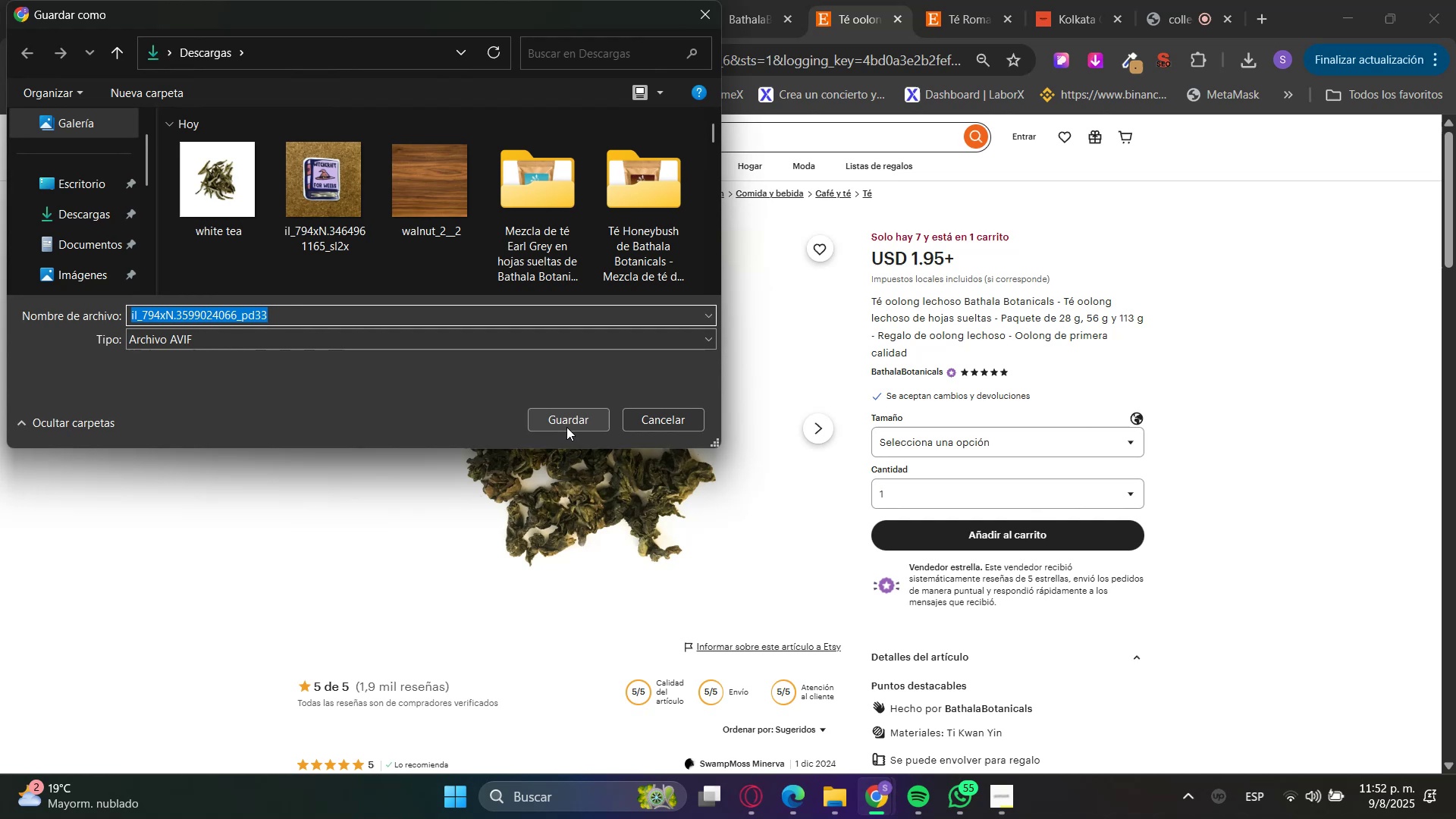 
type(oolong)
 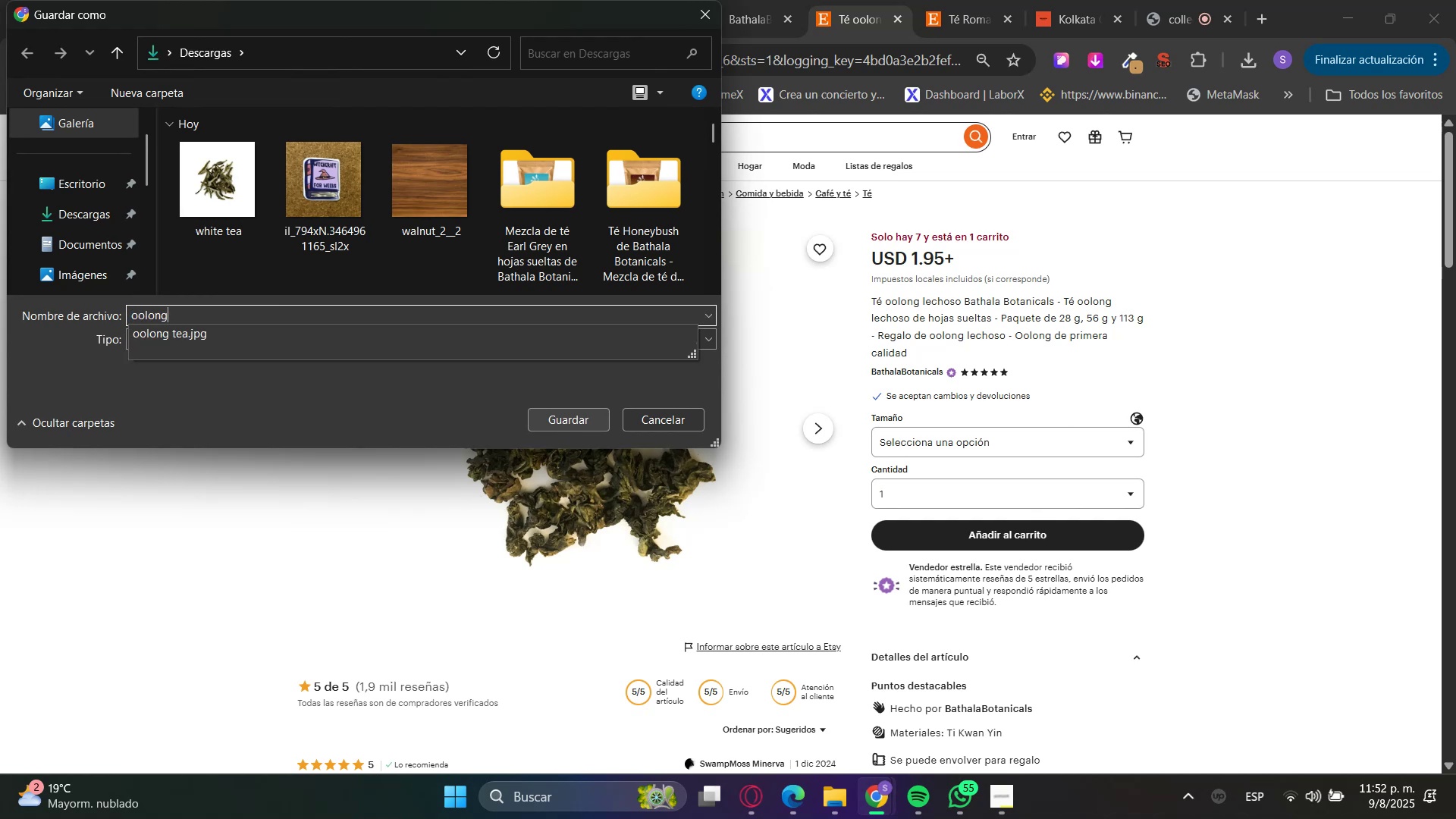 
key(ArrowDown)
 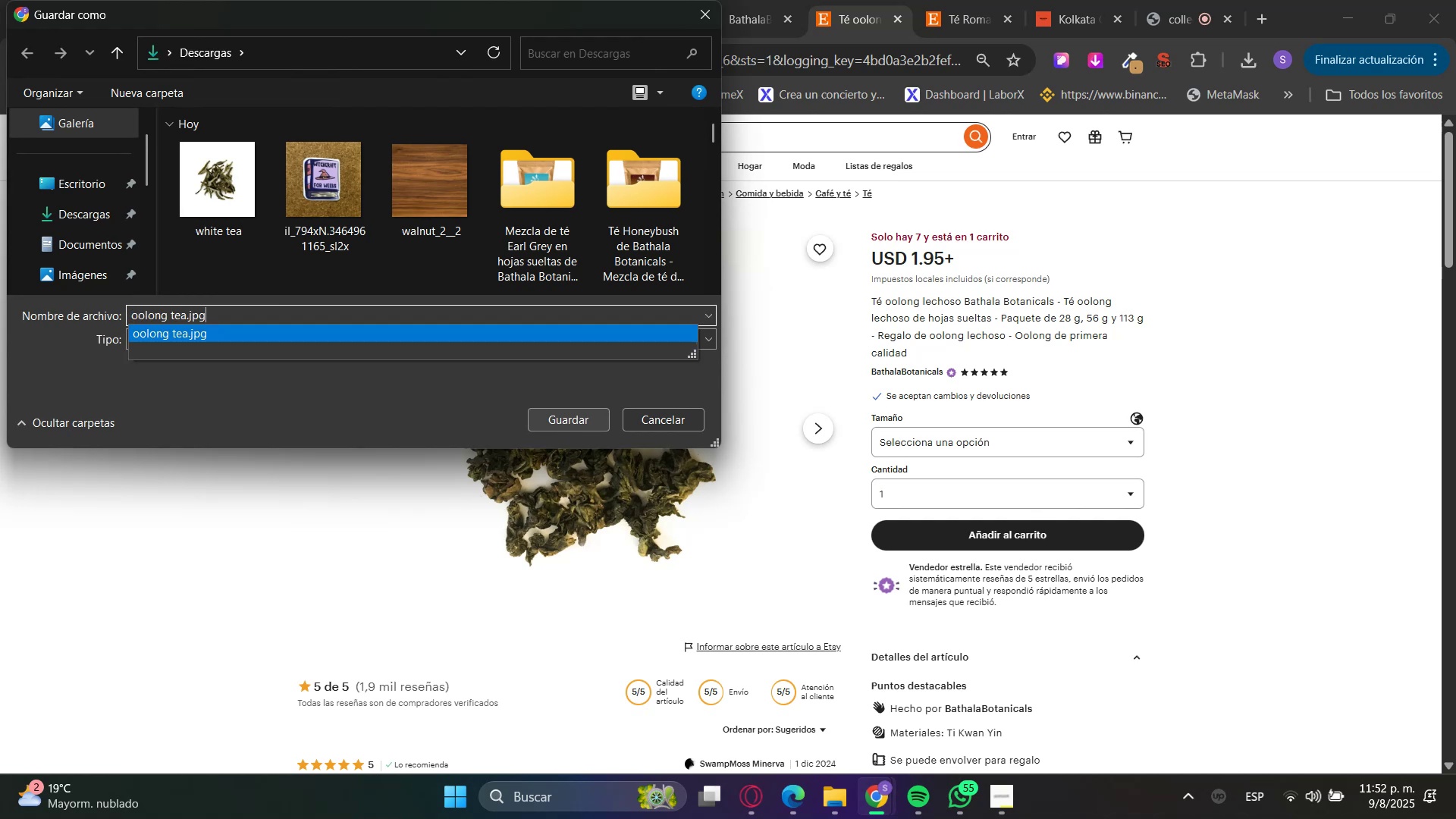 
key(Enter)
 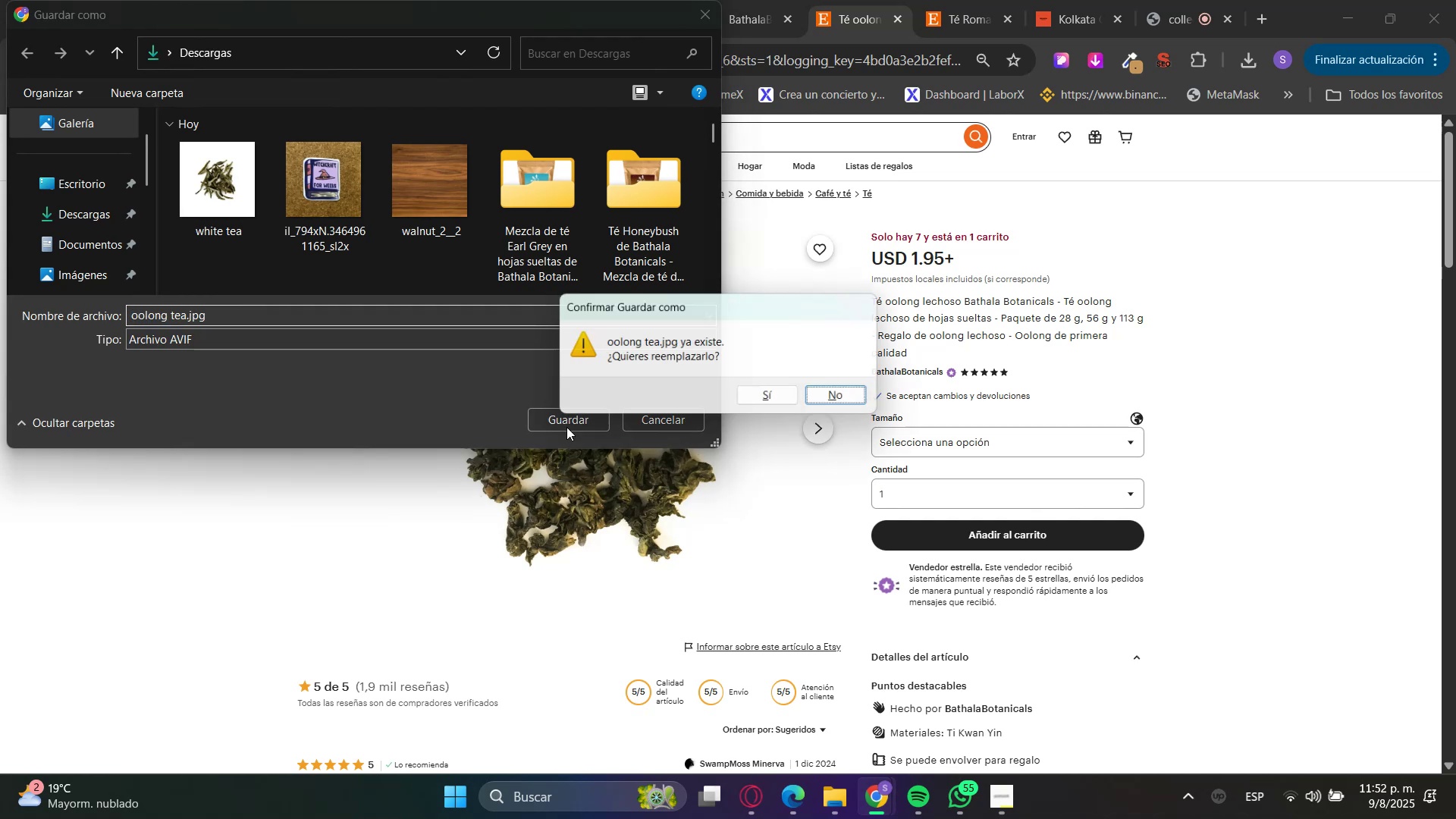 
key(Enter)
 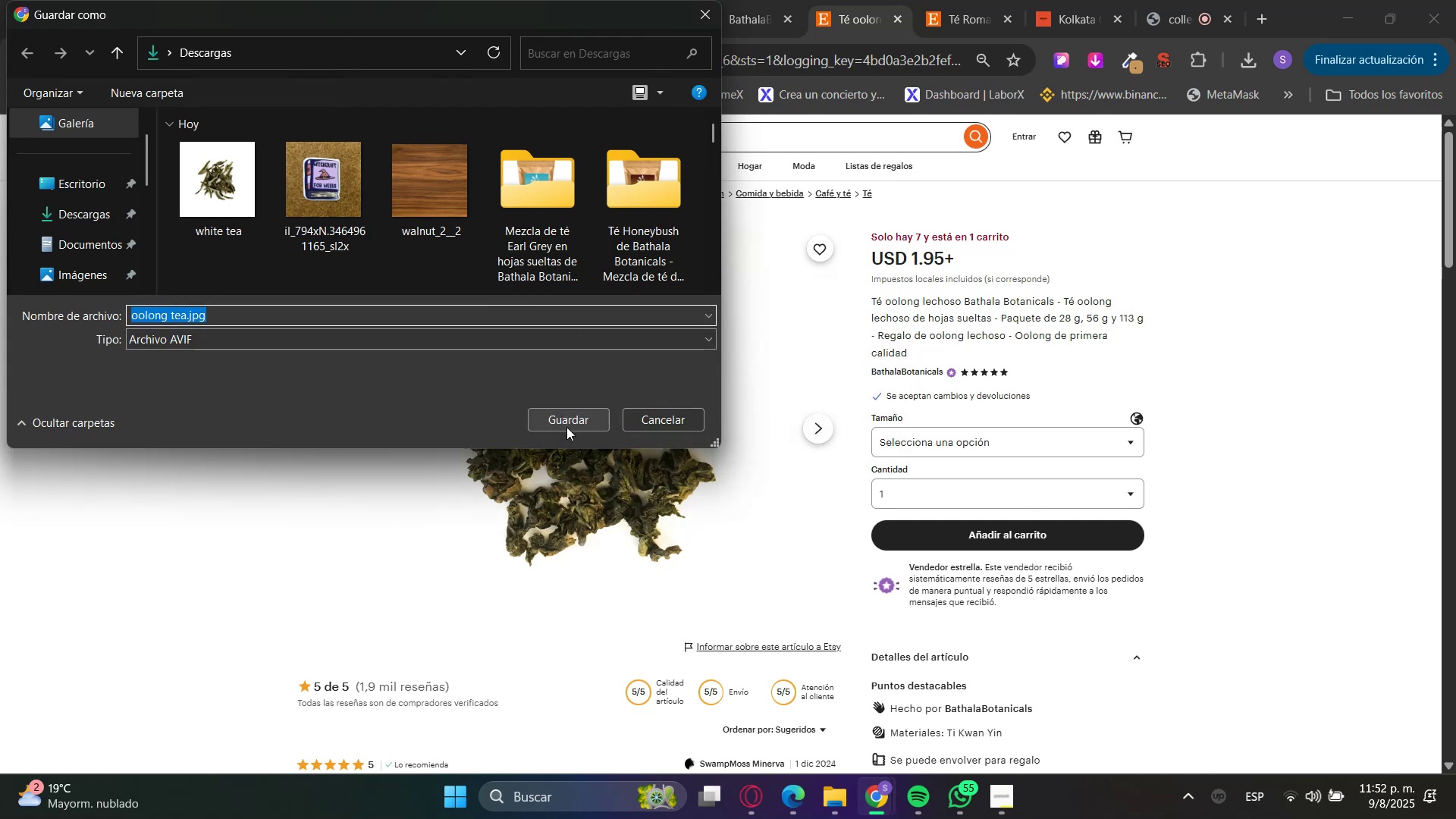 
key(Enter)
 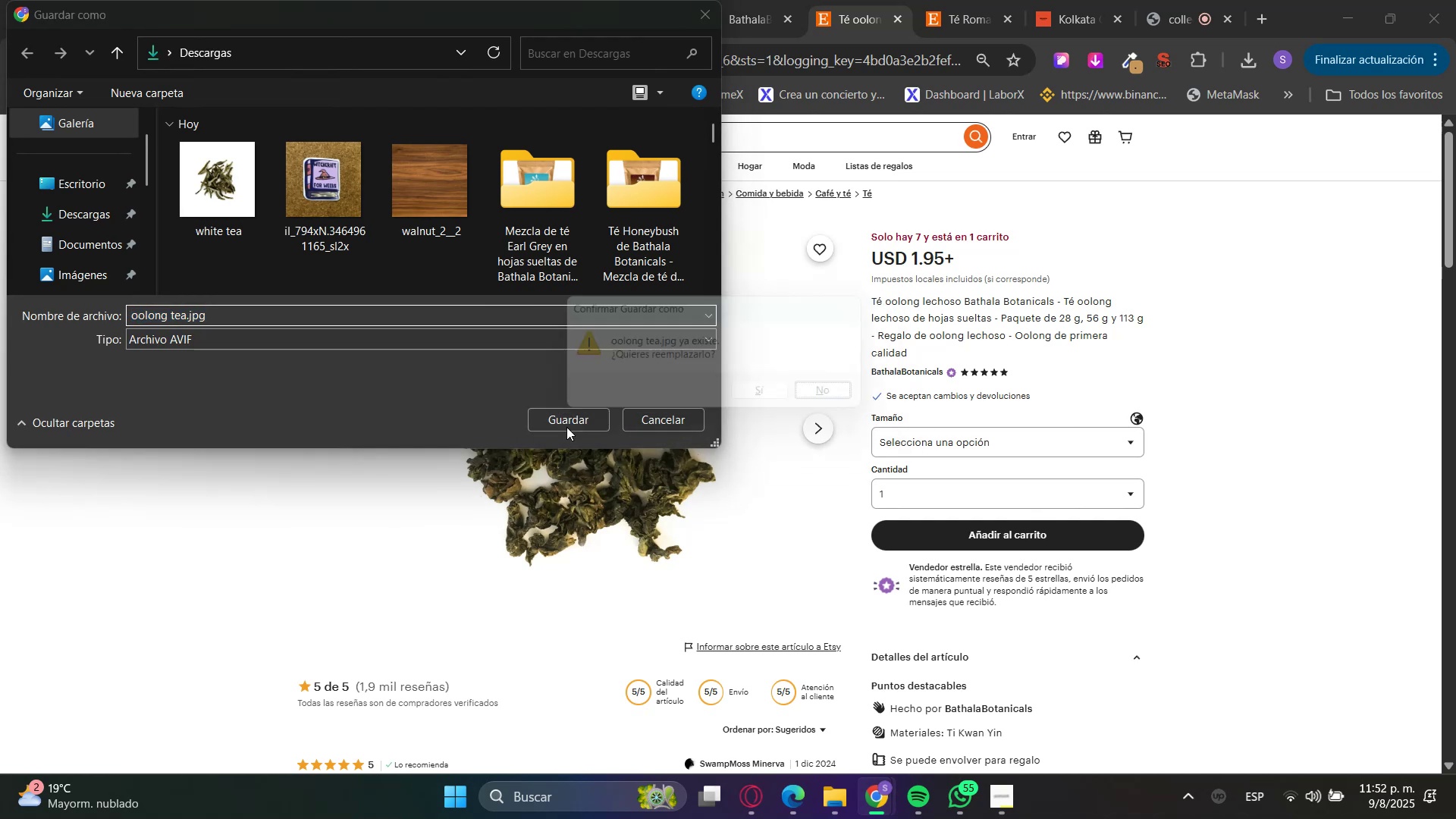 
key(ArrowLeft)
 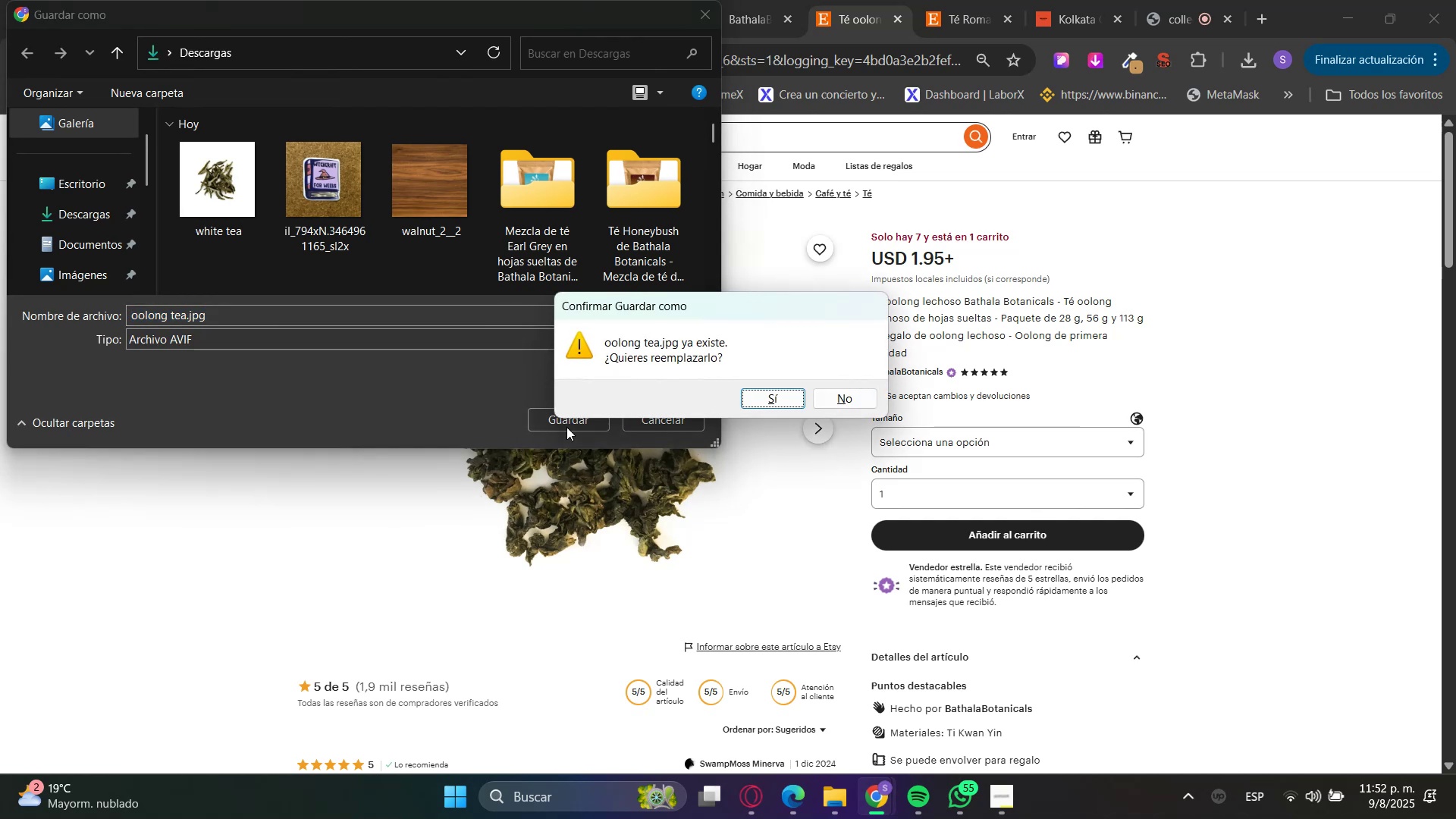 
key(Enter)
 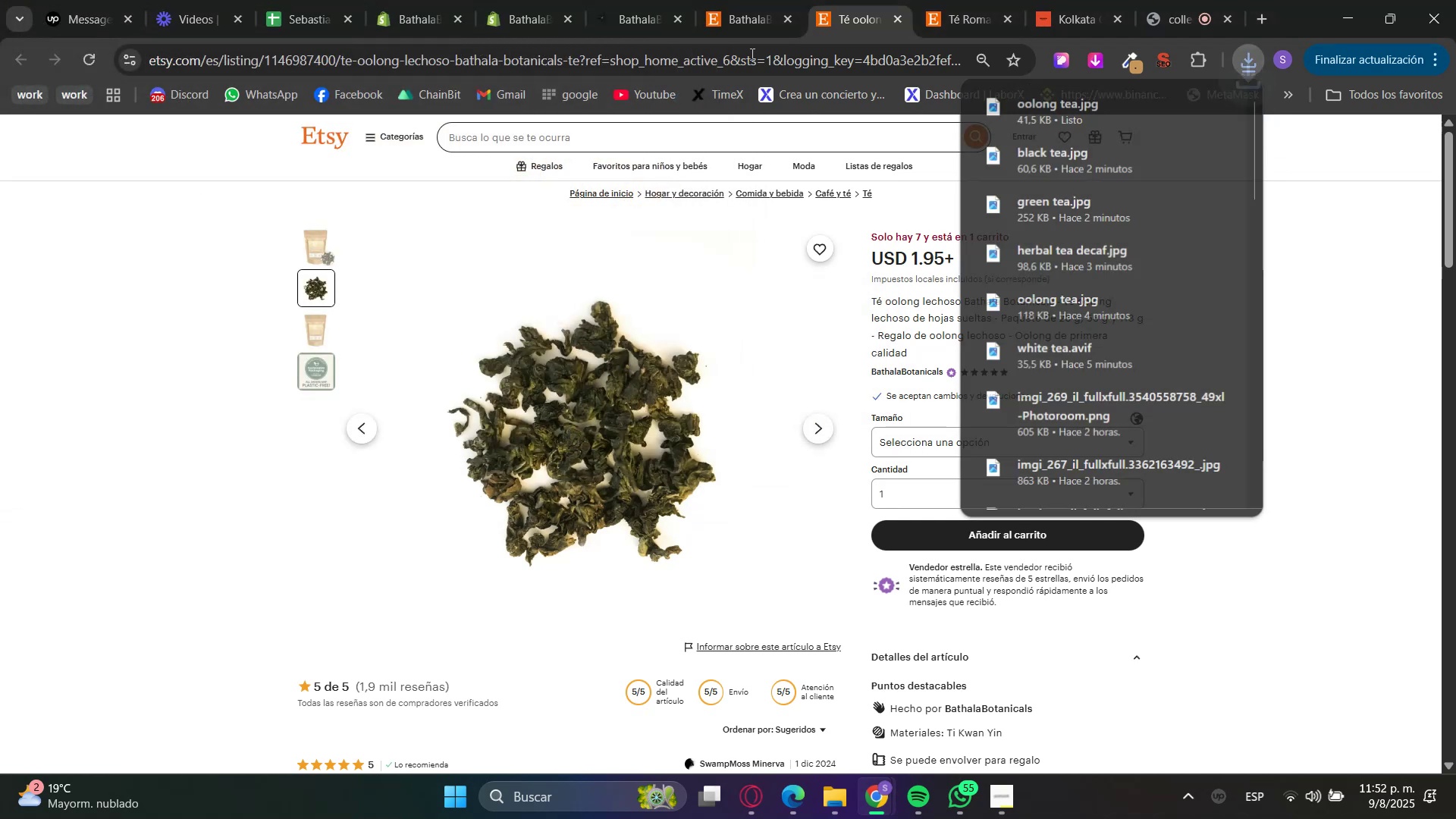 
left_click([530, 0])
 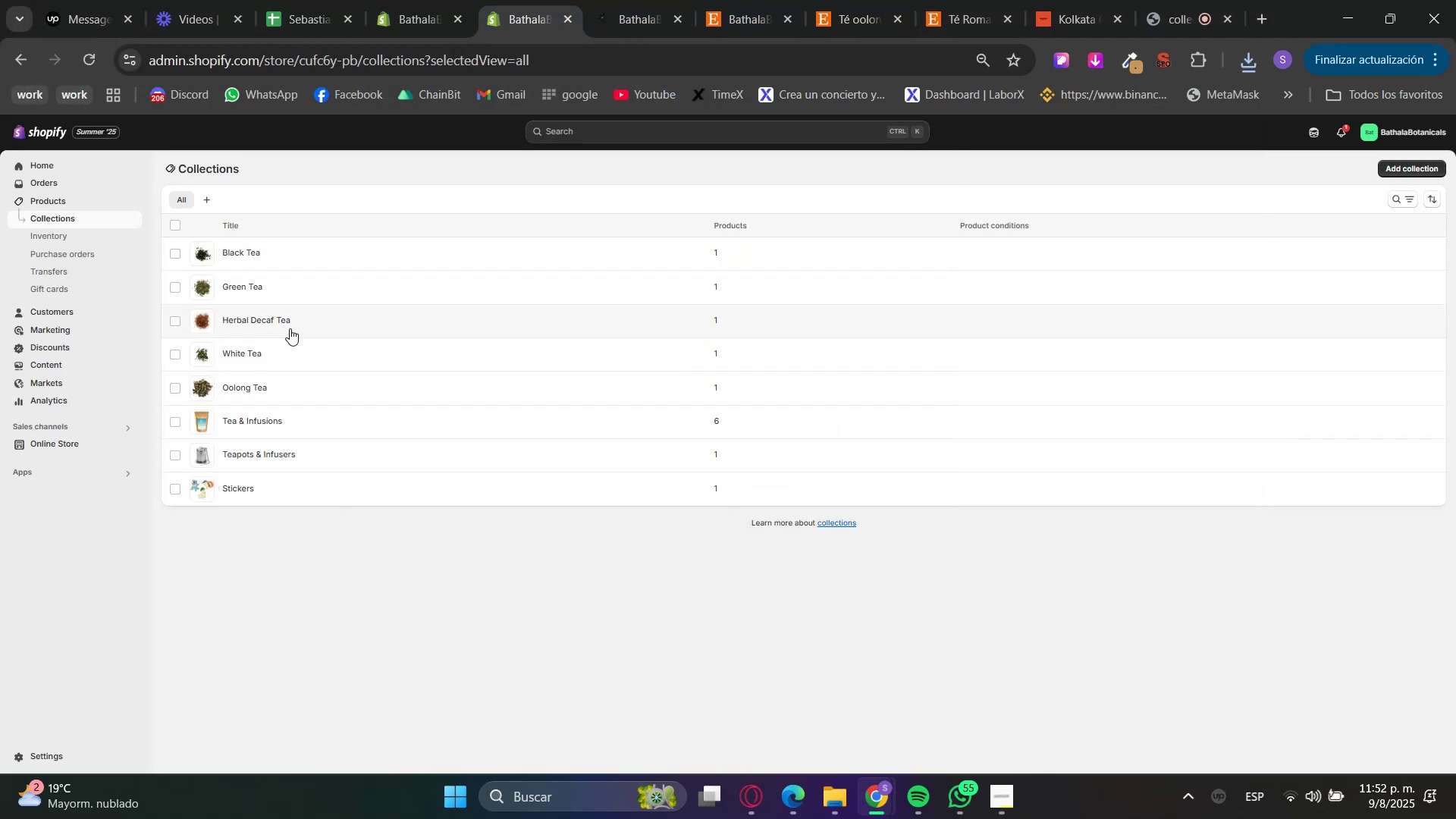 
left_click([256, 378])
 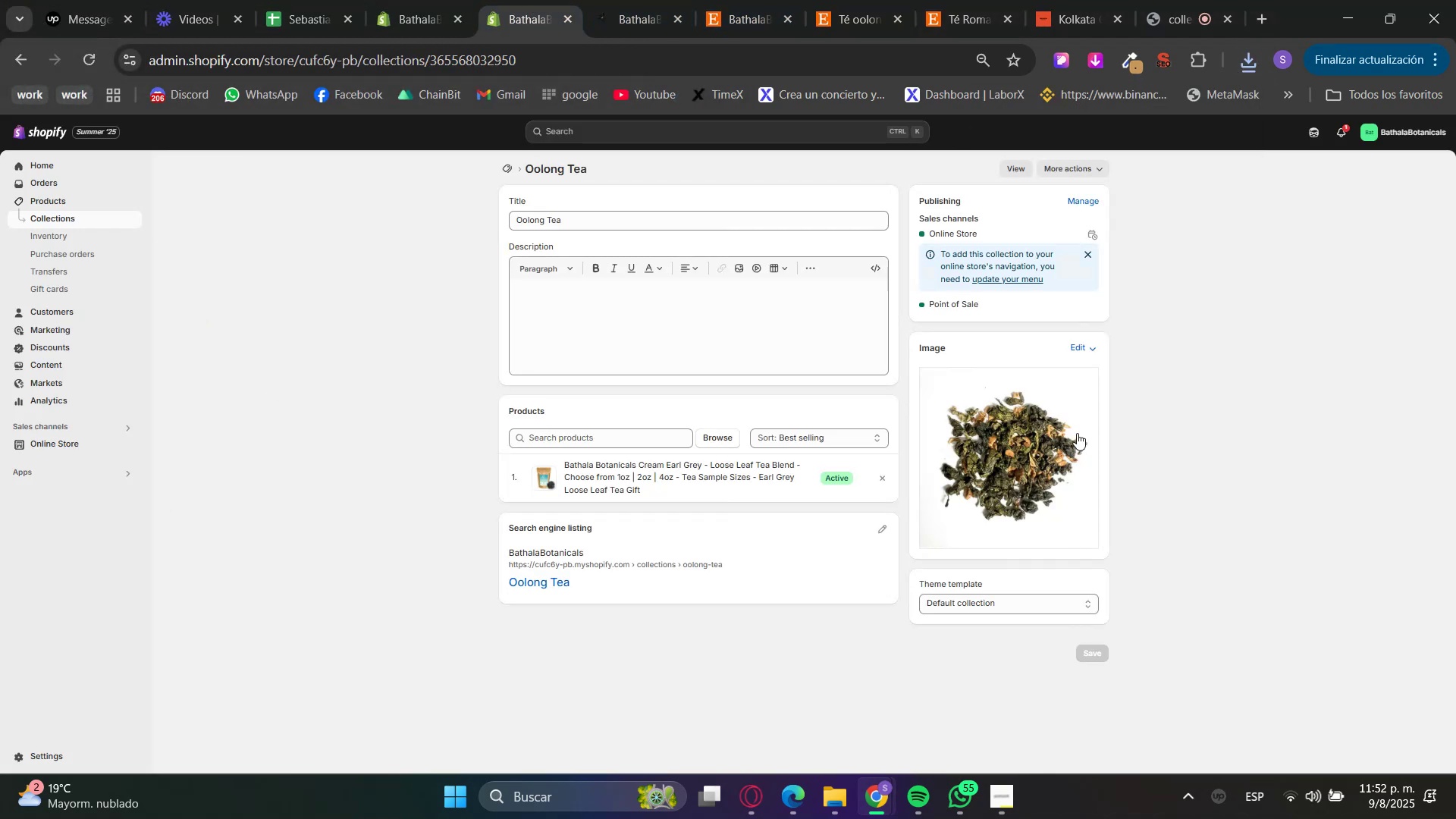 
left_click([1090, 344])
 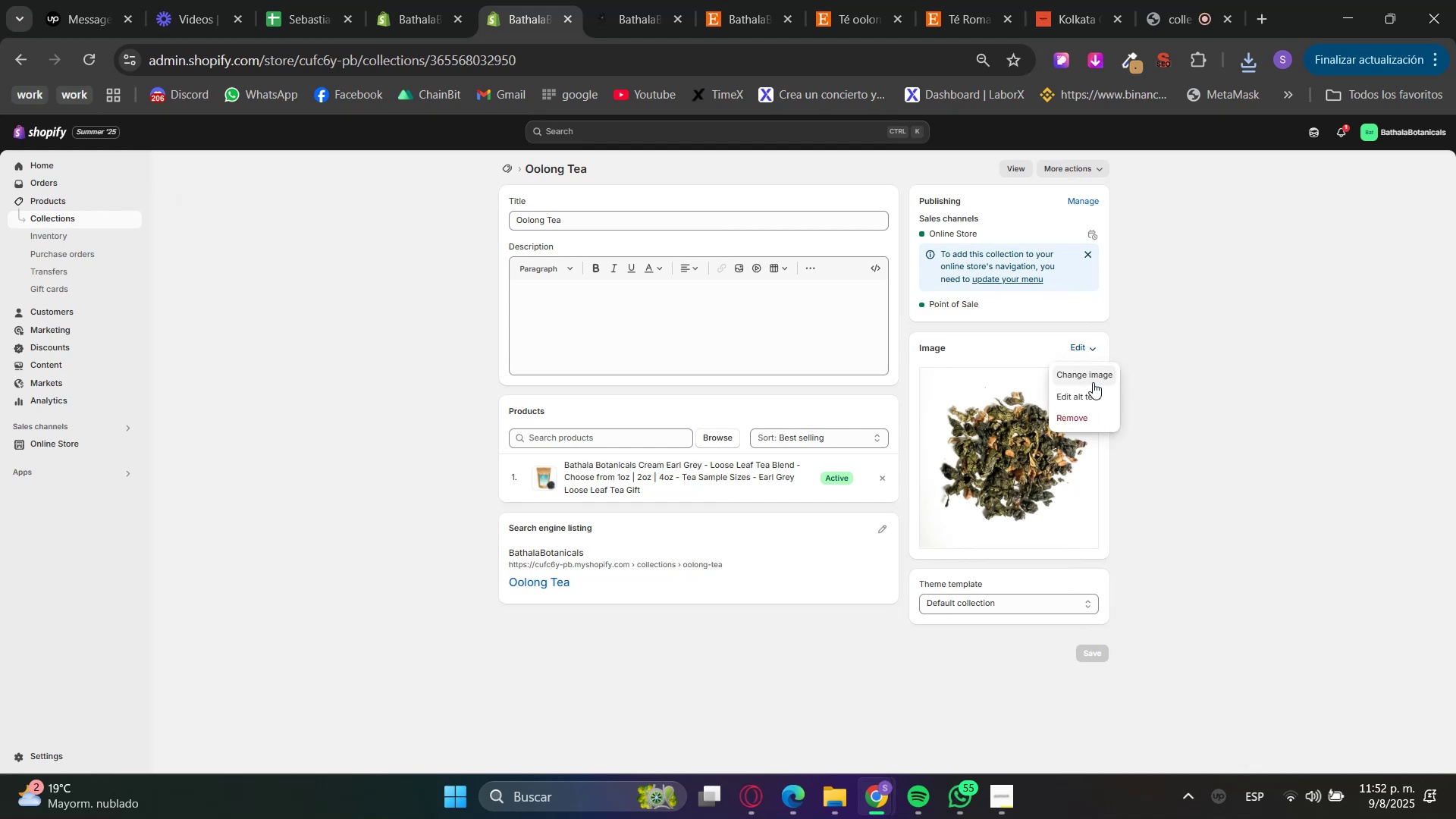 
left_click([1093, 382])
 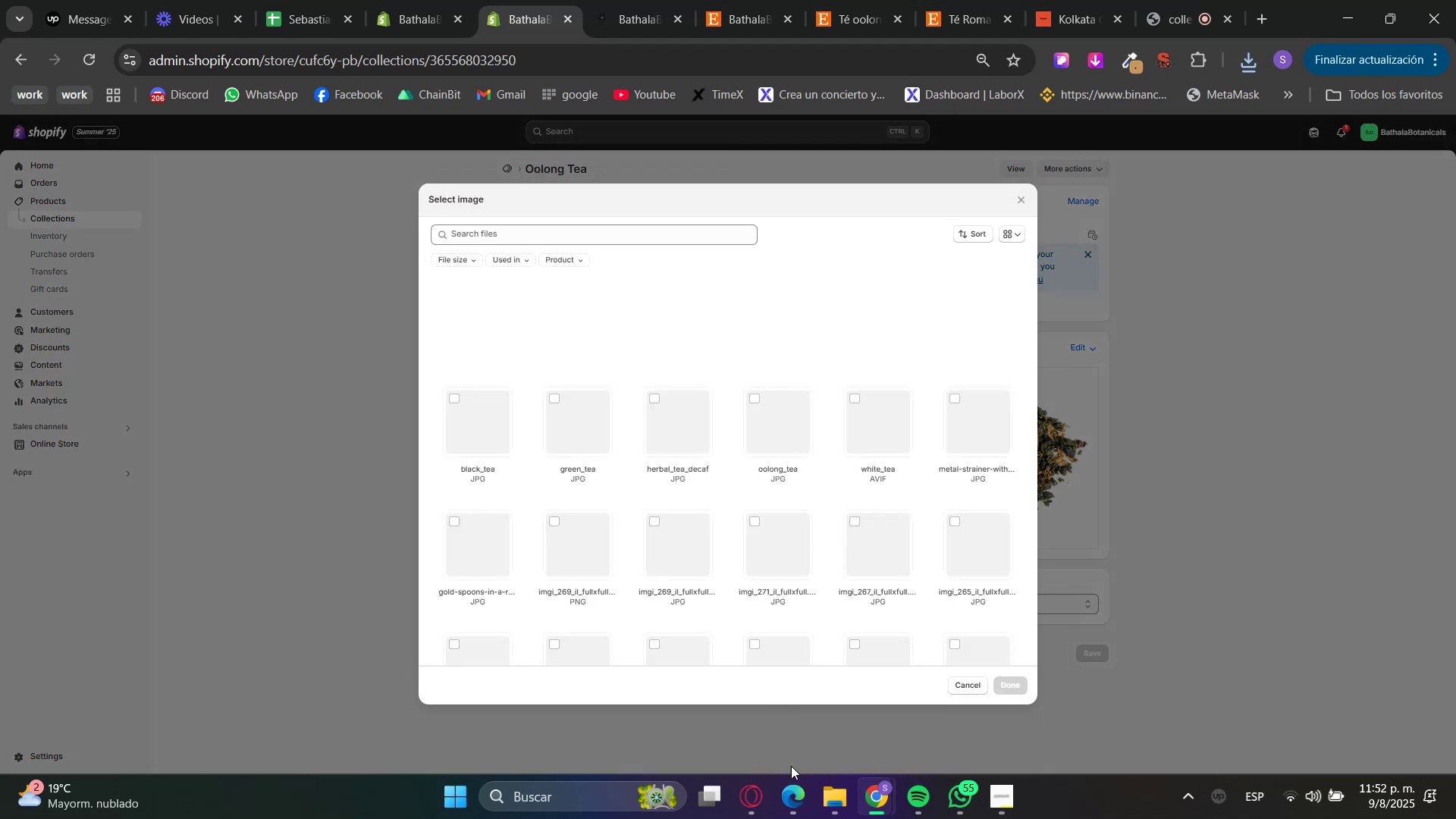 
left_click([814, 810])
 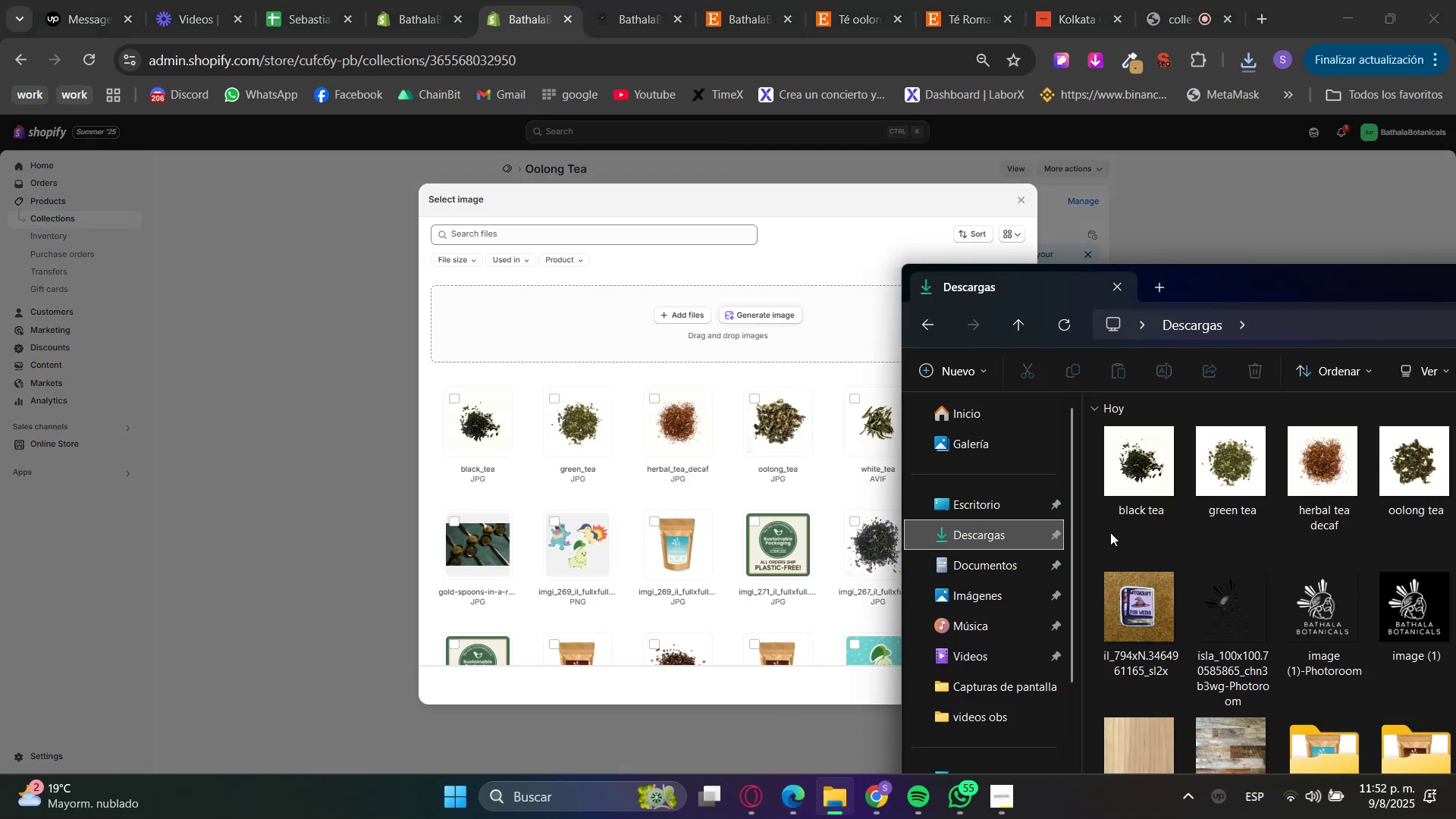 
left_click([1003, 534])
 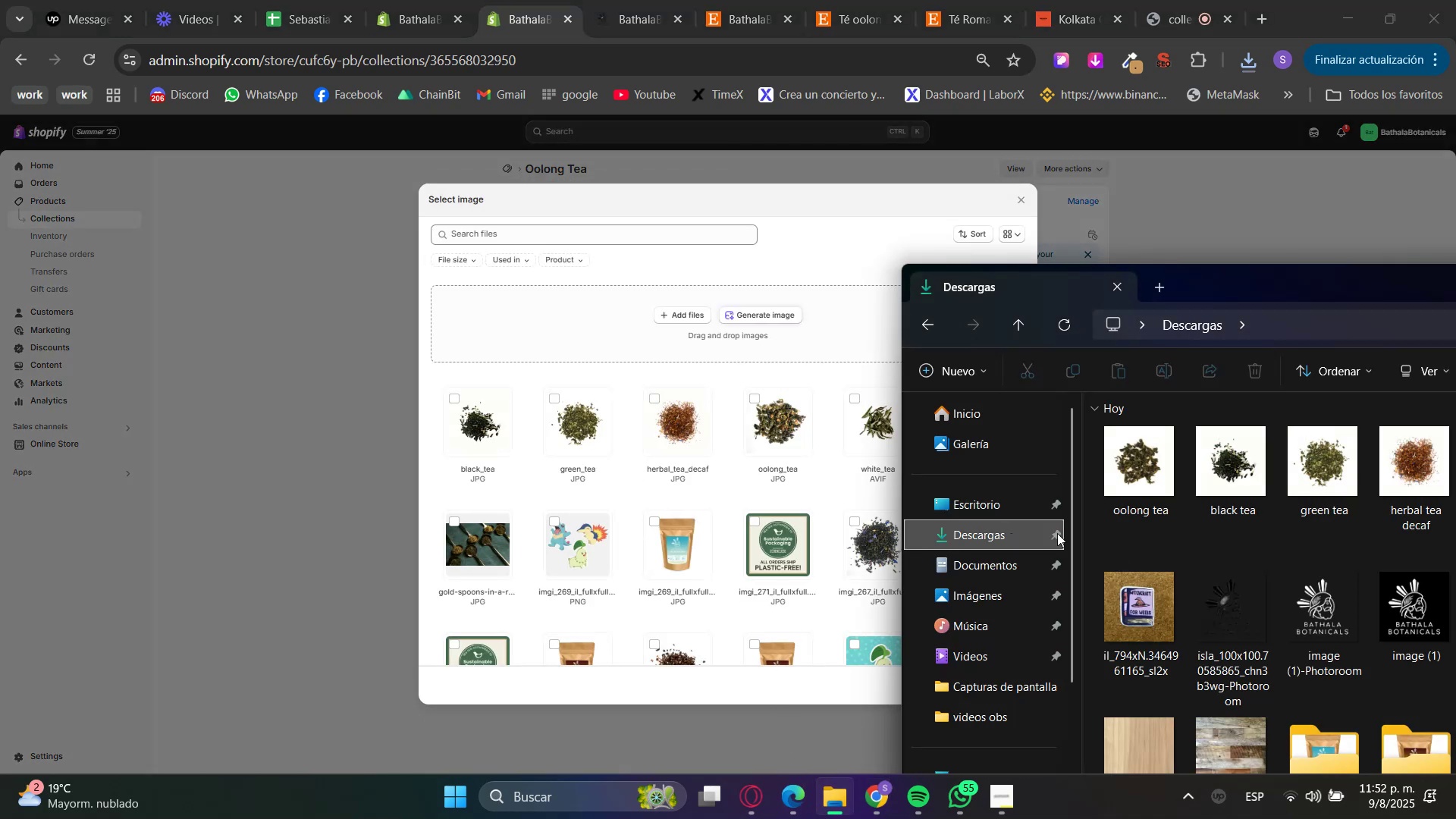 
left_click_drag(start_coordinate=[1147, 466], to_coordinate=[682, 400])
 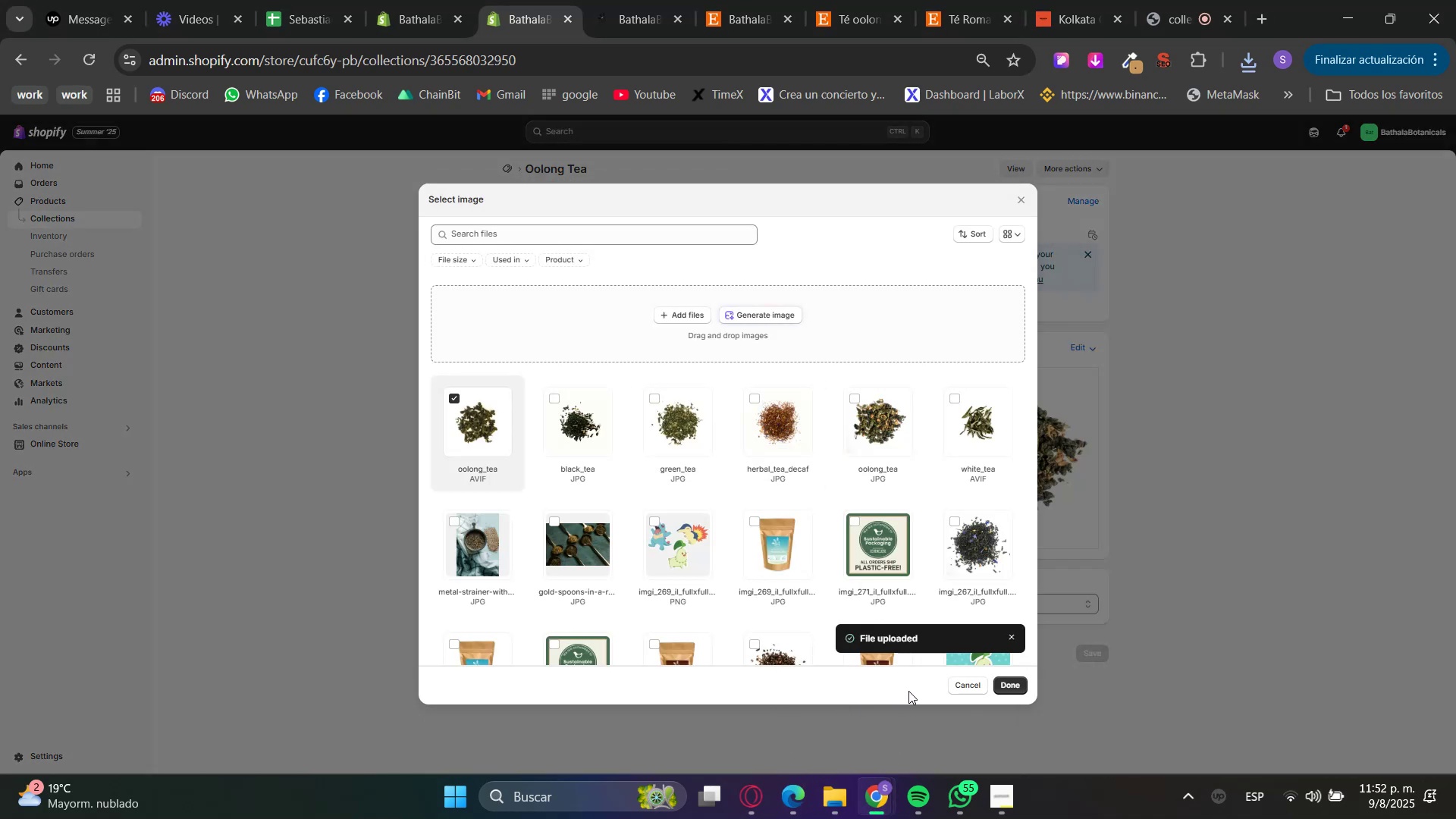 
wait(6.26)
 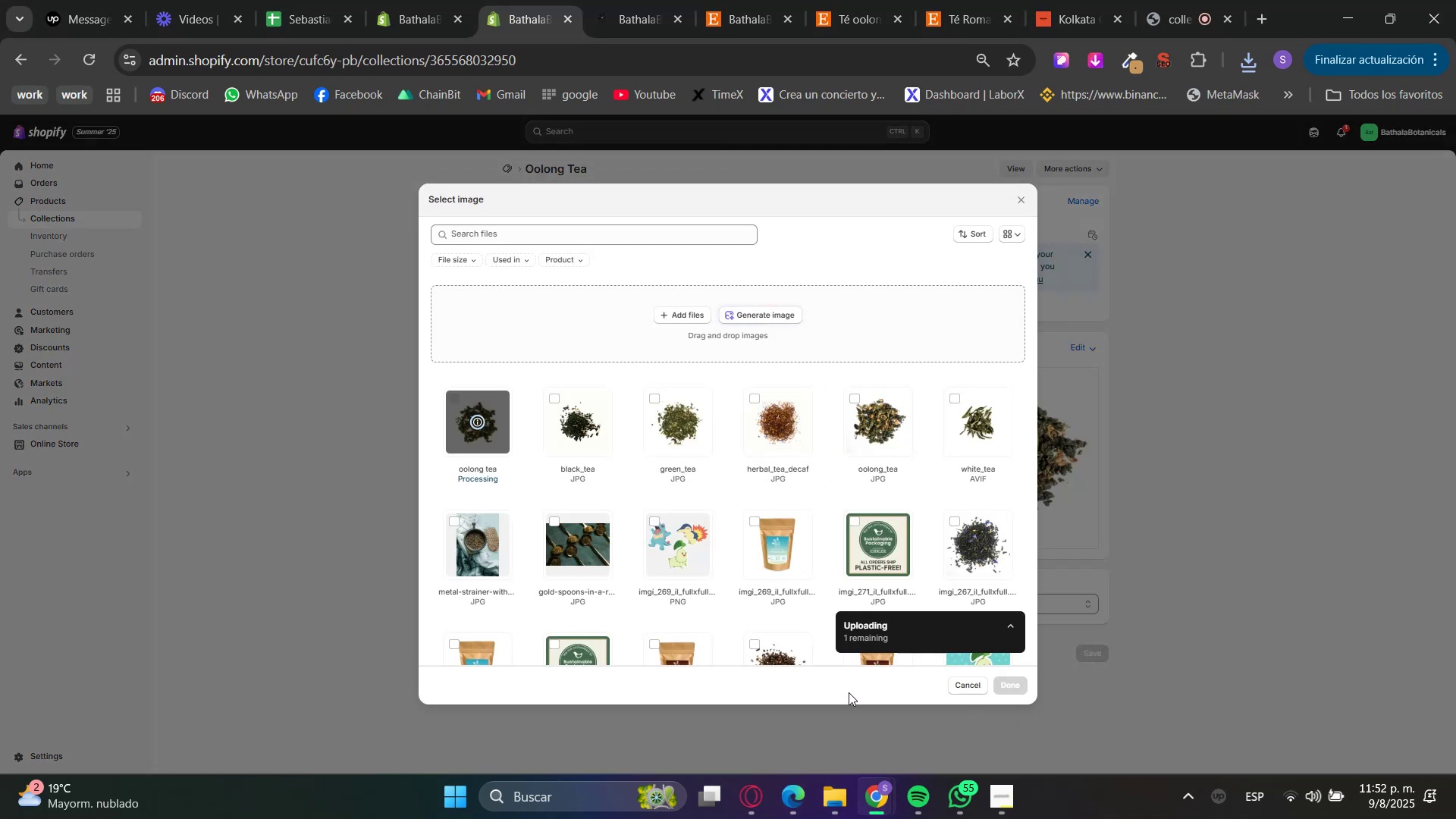 
left_click([1015, 683])
 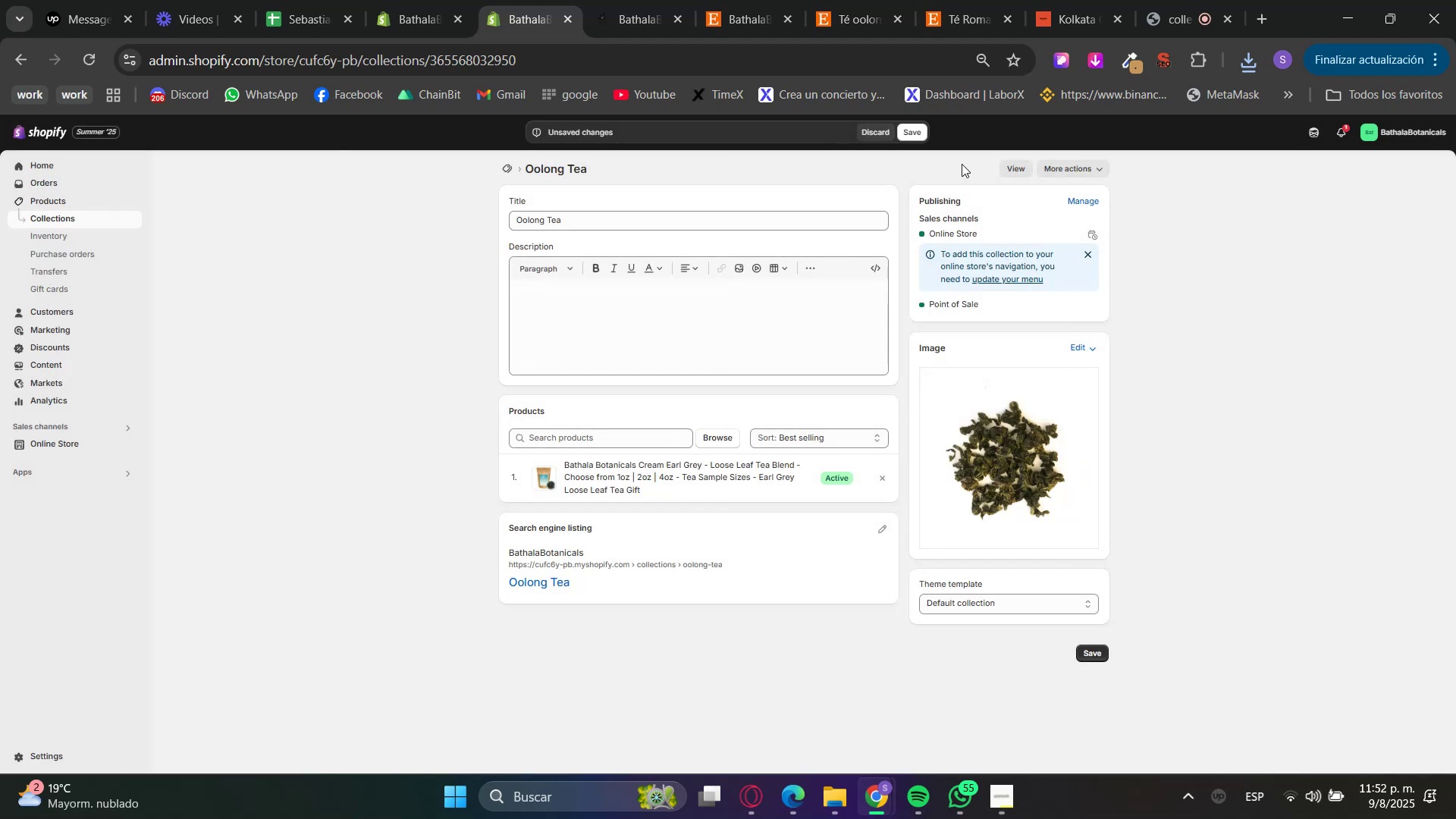 
left_click([919, 134])
 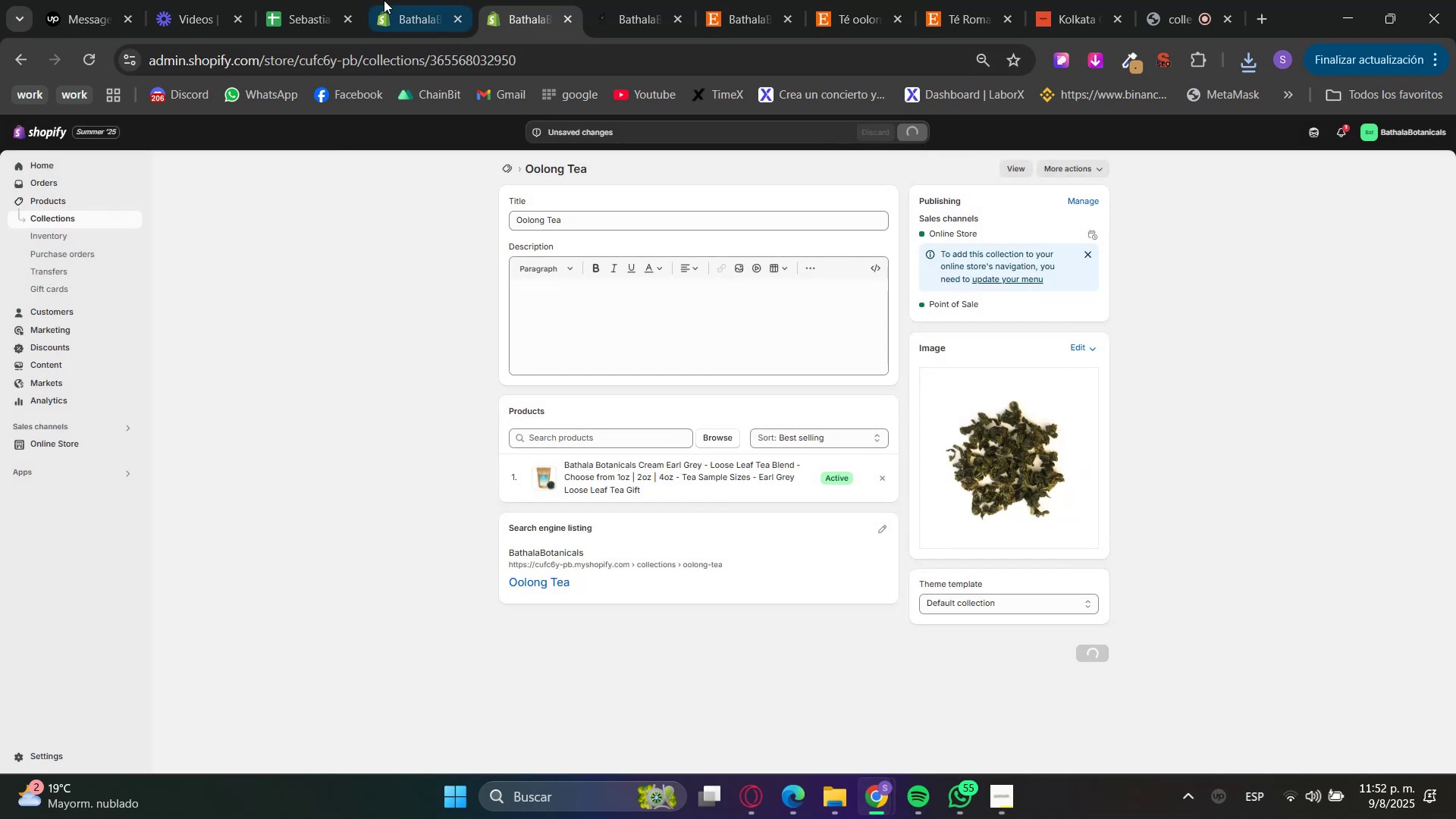 
left_click([412, 0])
 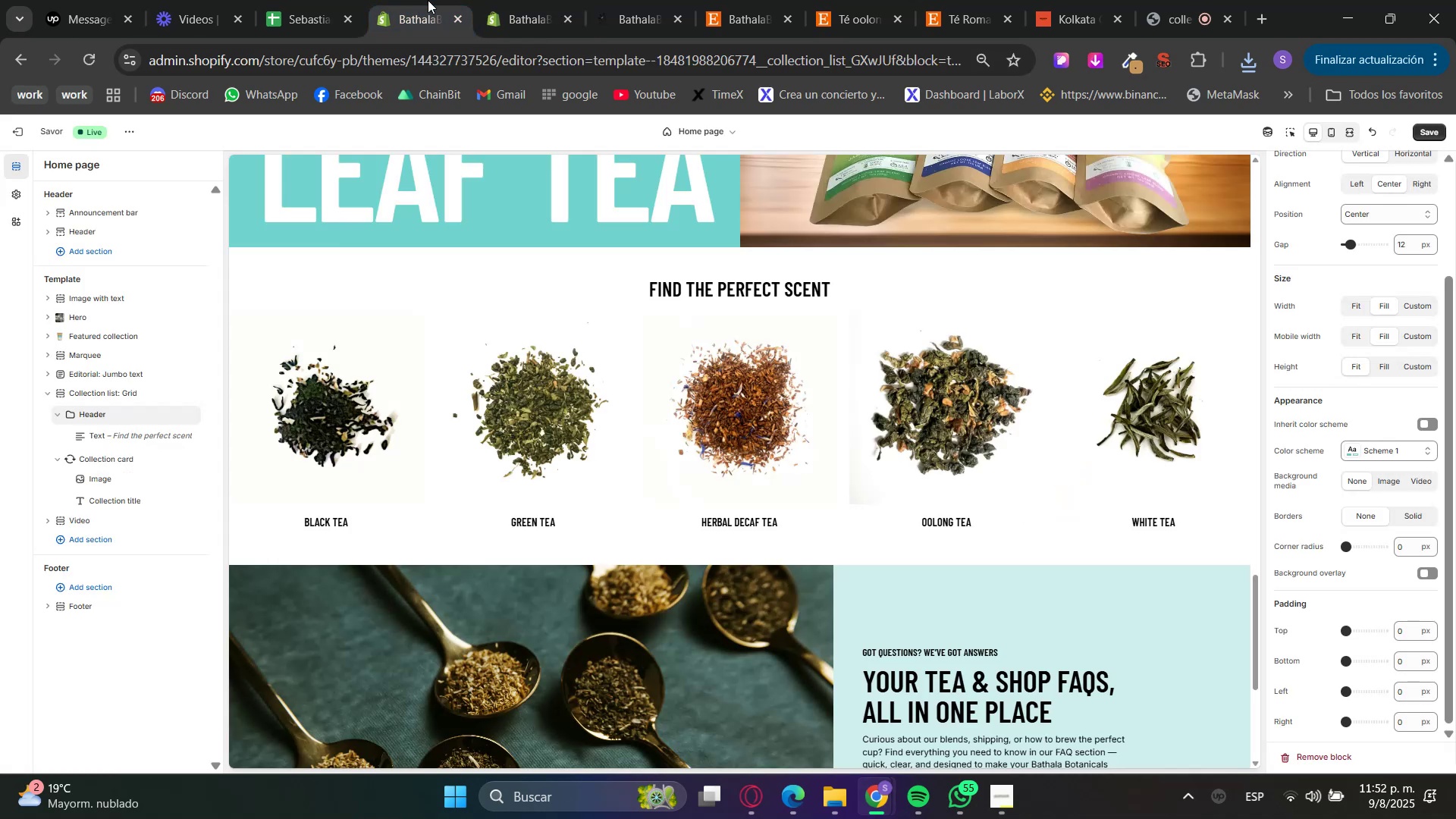 
left_click([523, 0])
 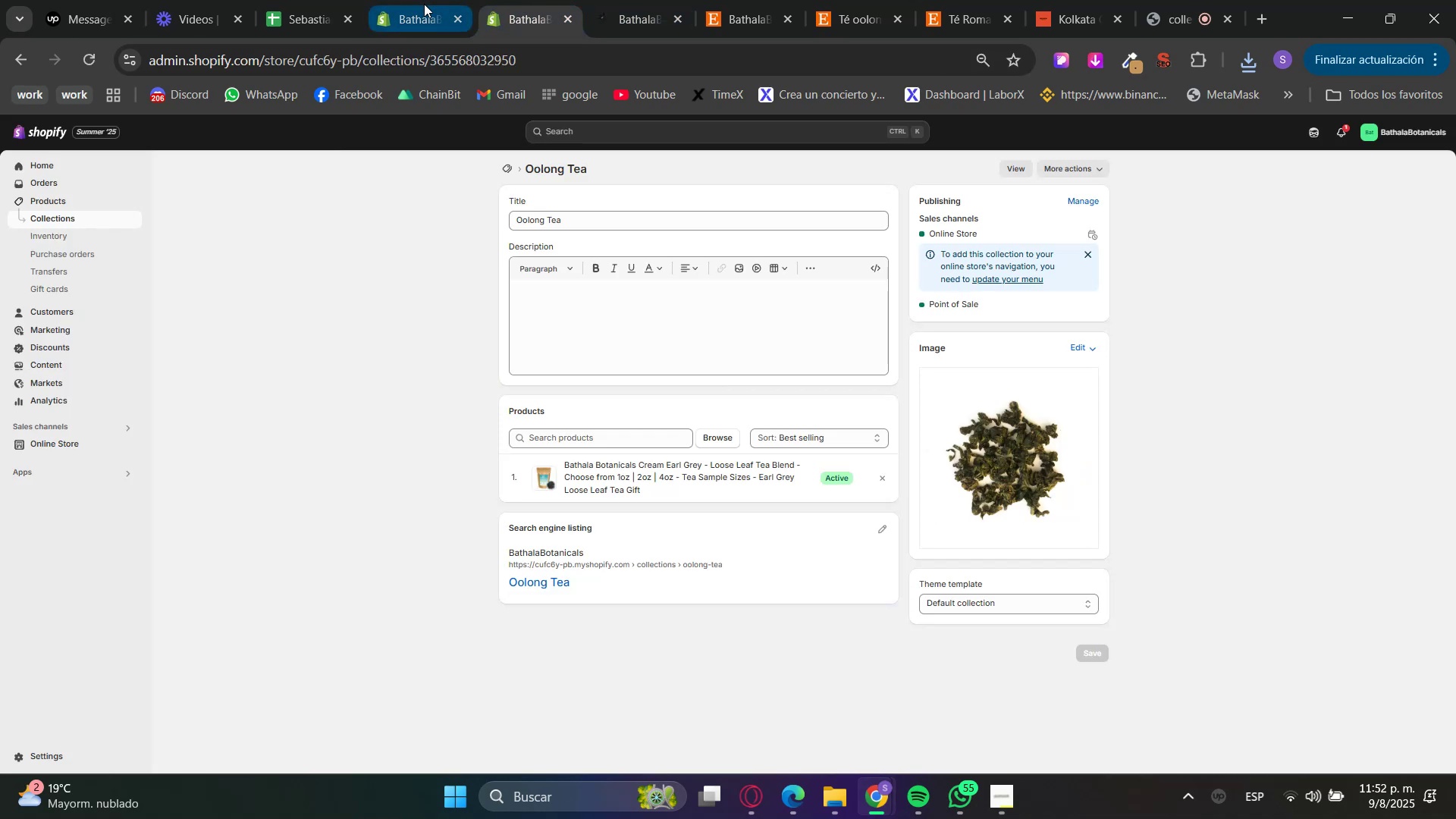 
left_click([423, 4])
 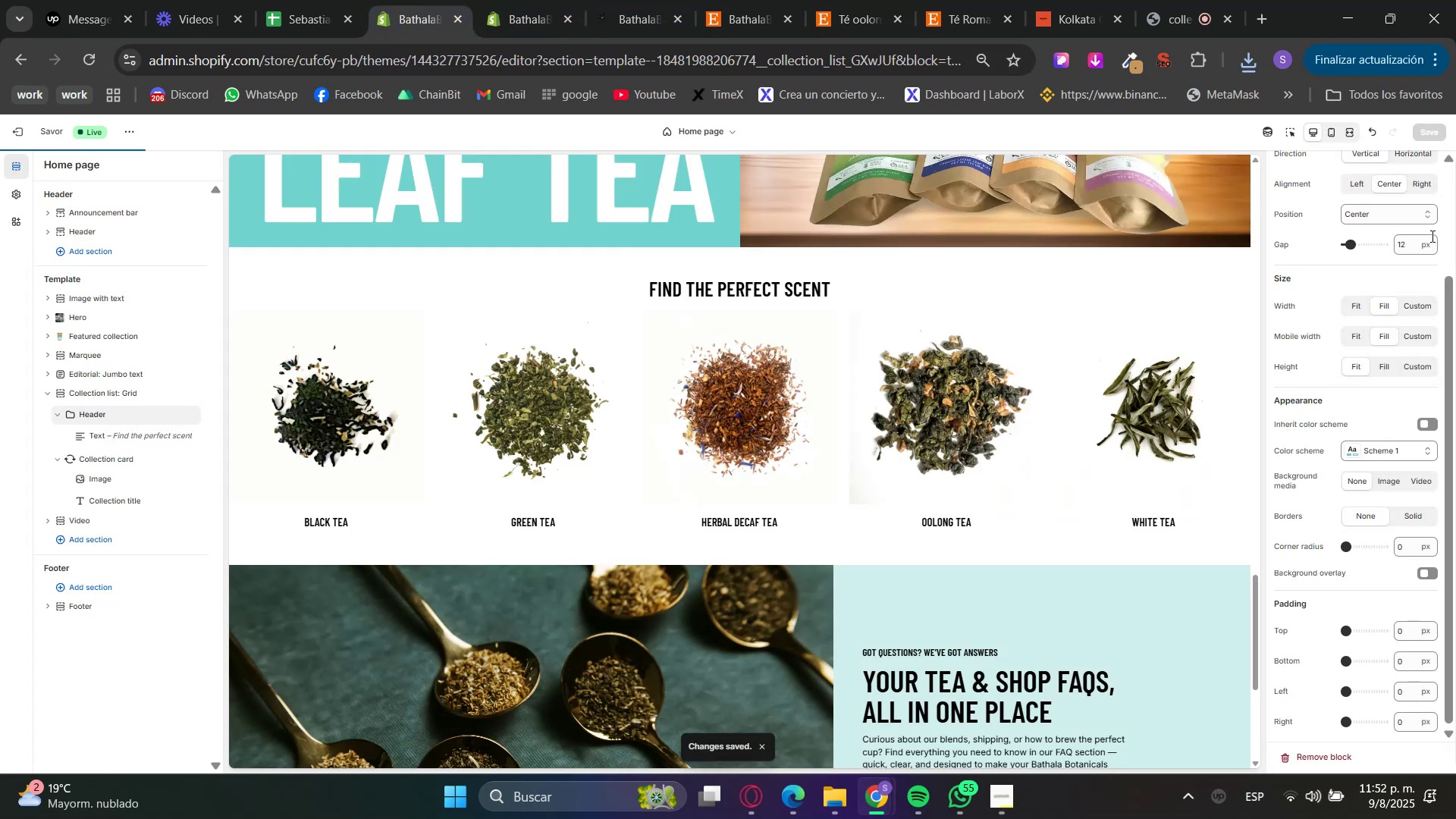 
scroll: coordinate [1420, 479], scroll_direction: up, amount: 5.0
 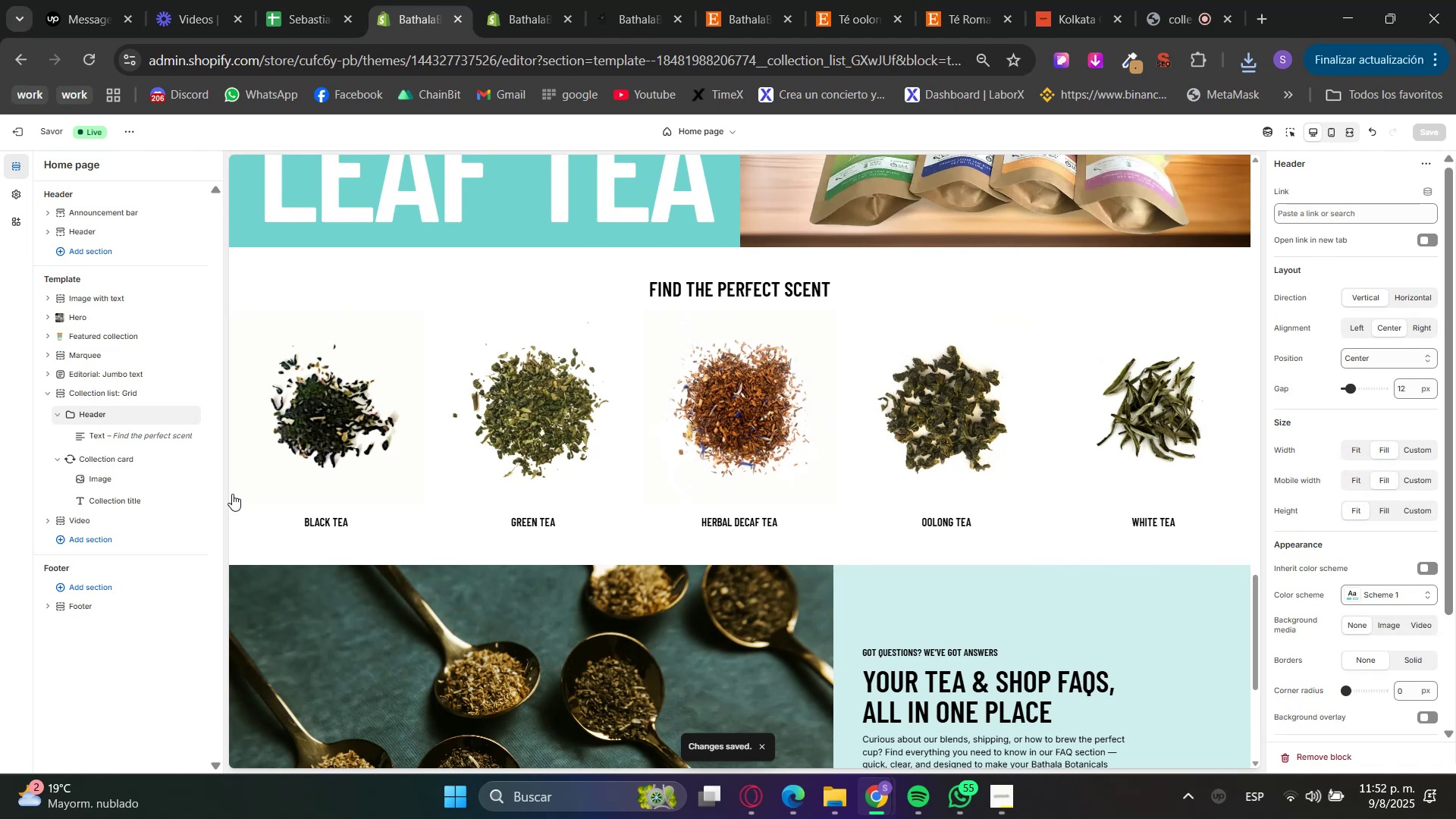 
left_click([80, 394])
 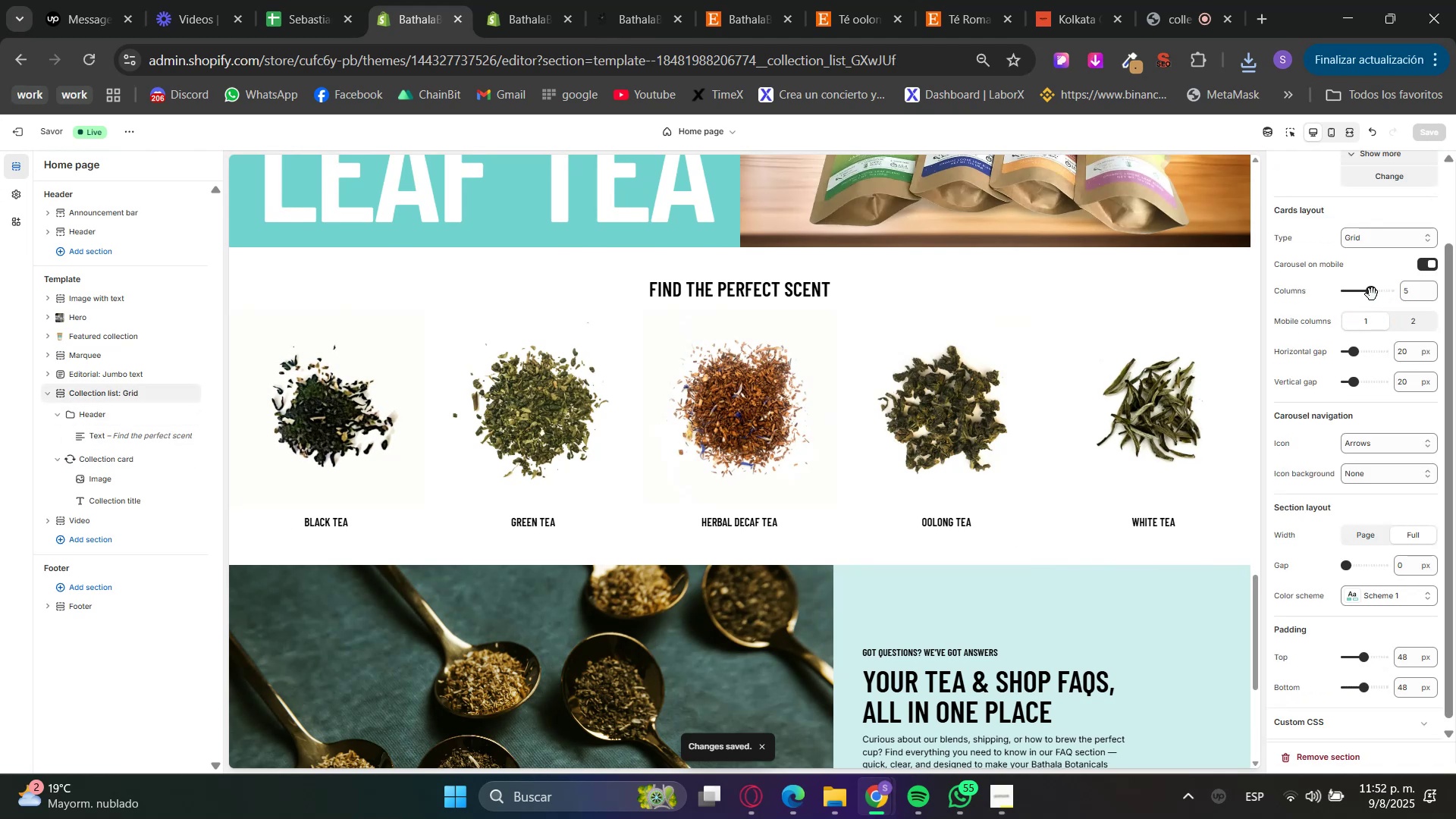 
left_click_drag(start_coordinate=[1409, 292], to_coordinate=[1391, 289])
 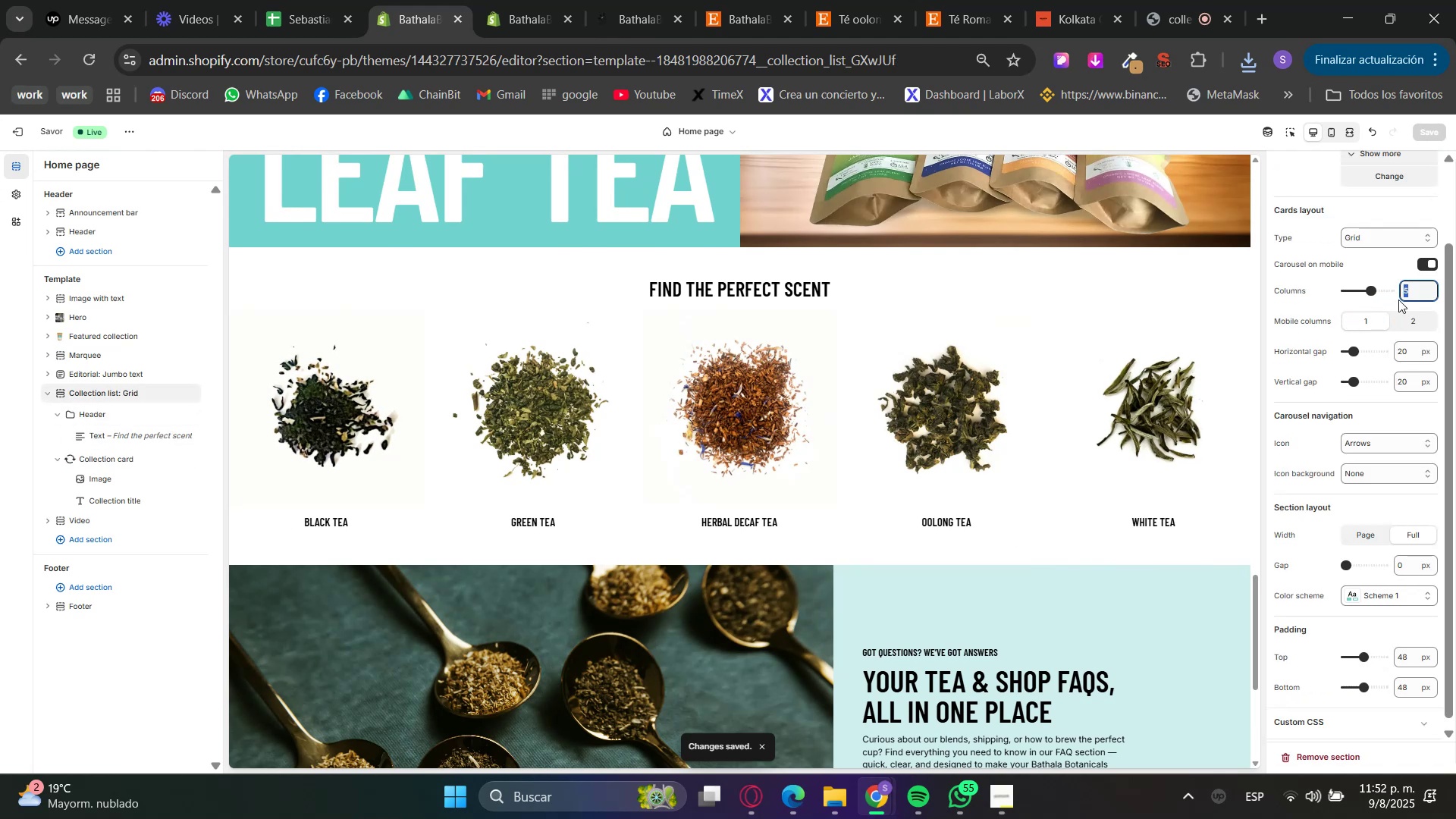 
left_click([1403, 305])
 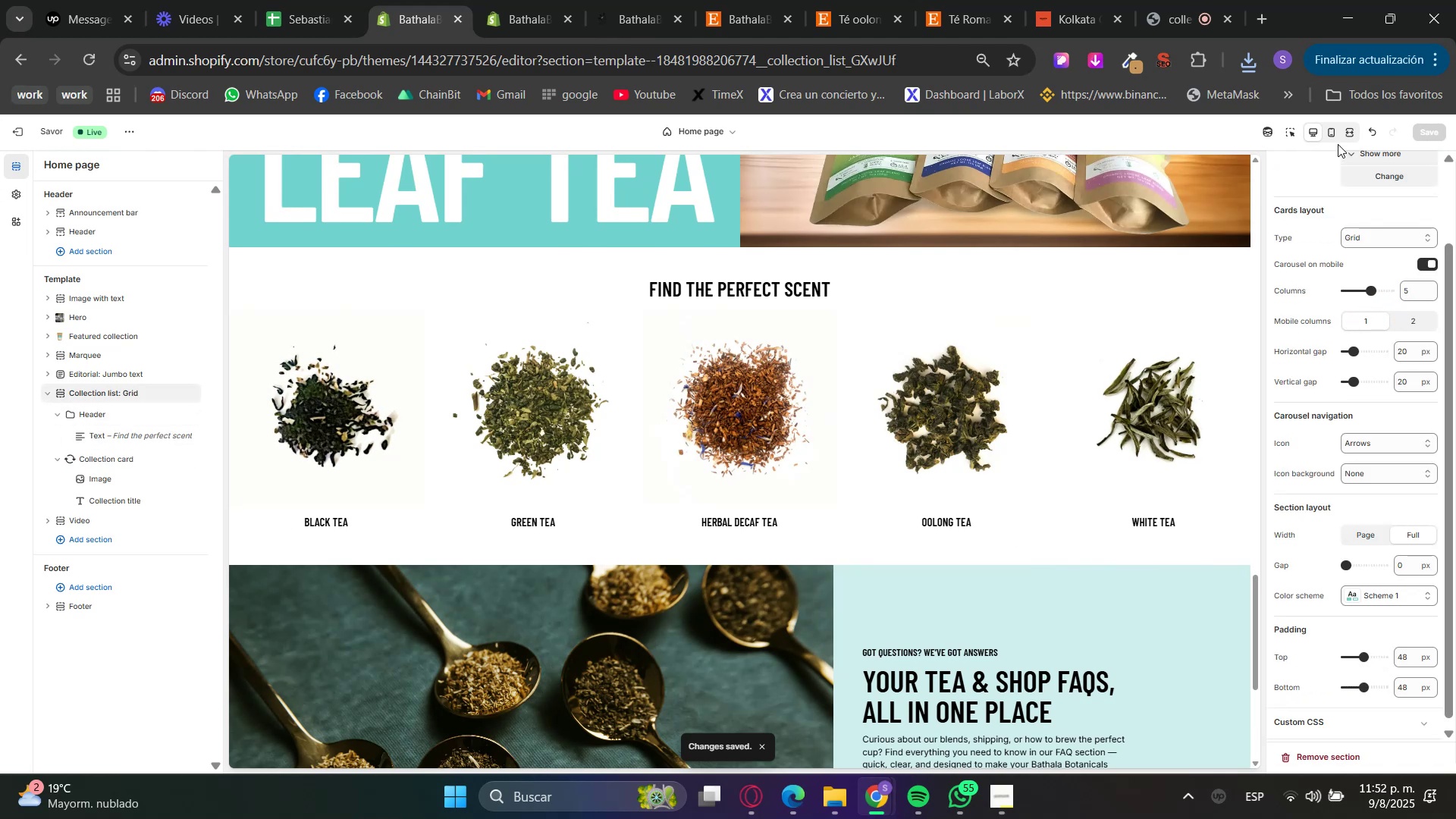 
double_click([1332, 133])
 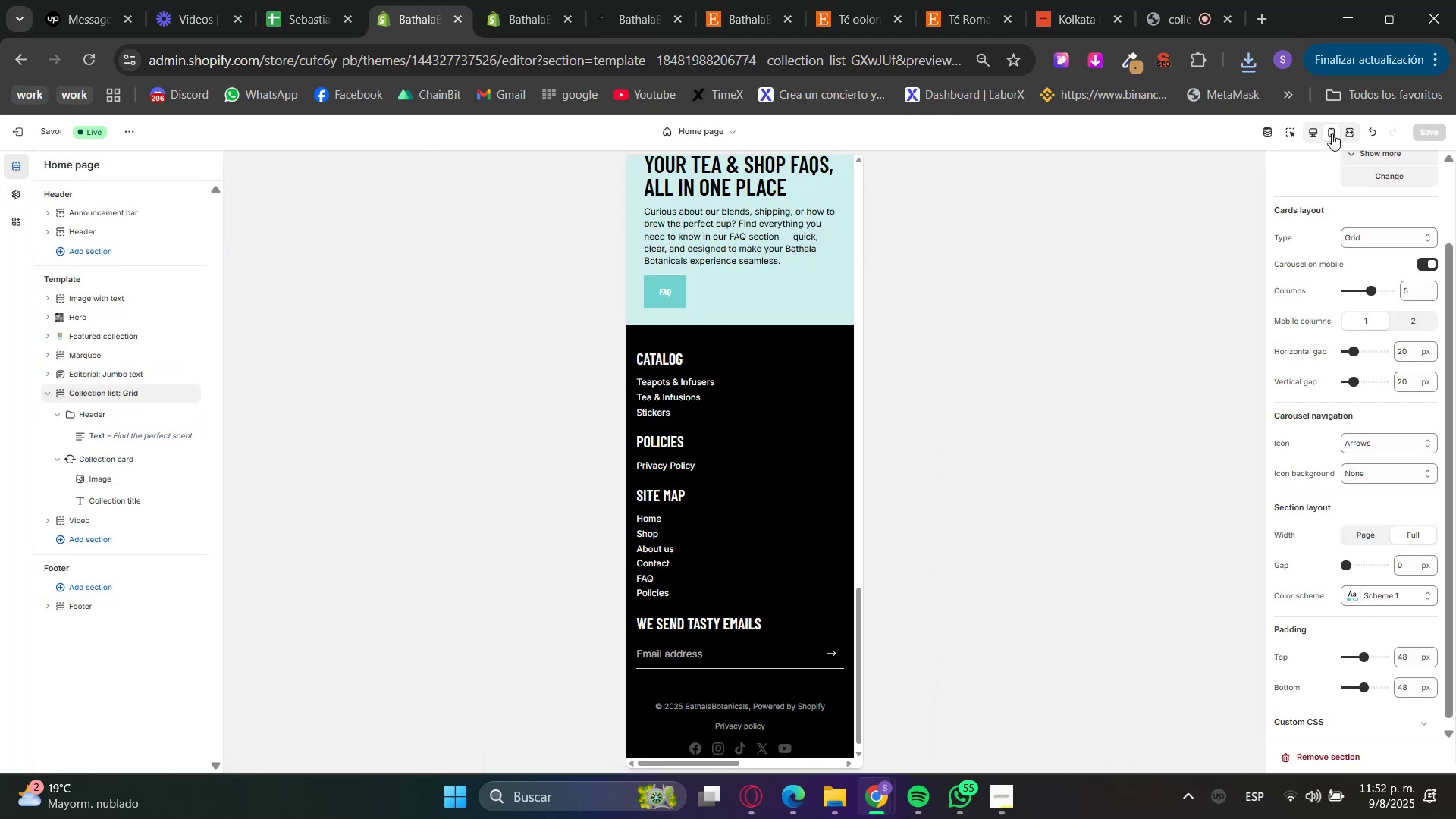 
scroll: coordinate [740, 532], scroll_direction: up, amount: 4.0
 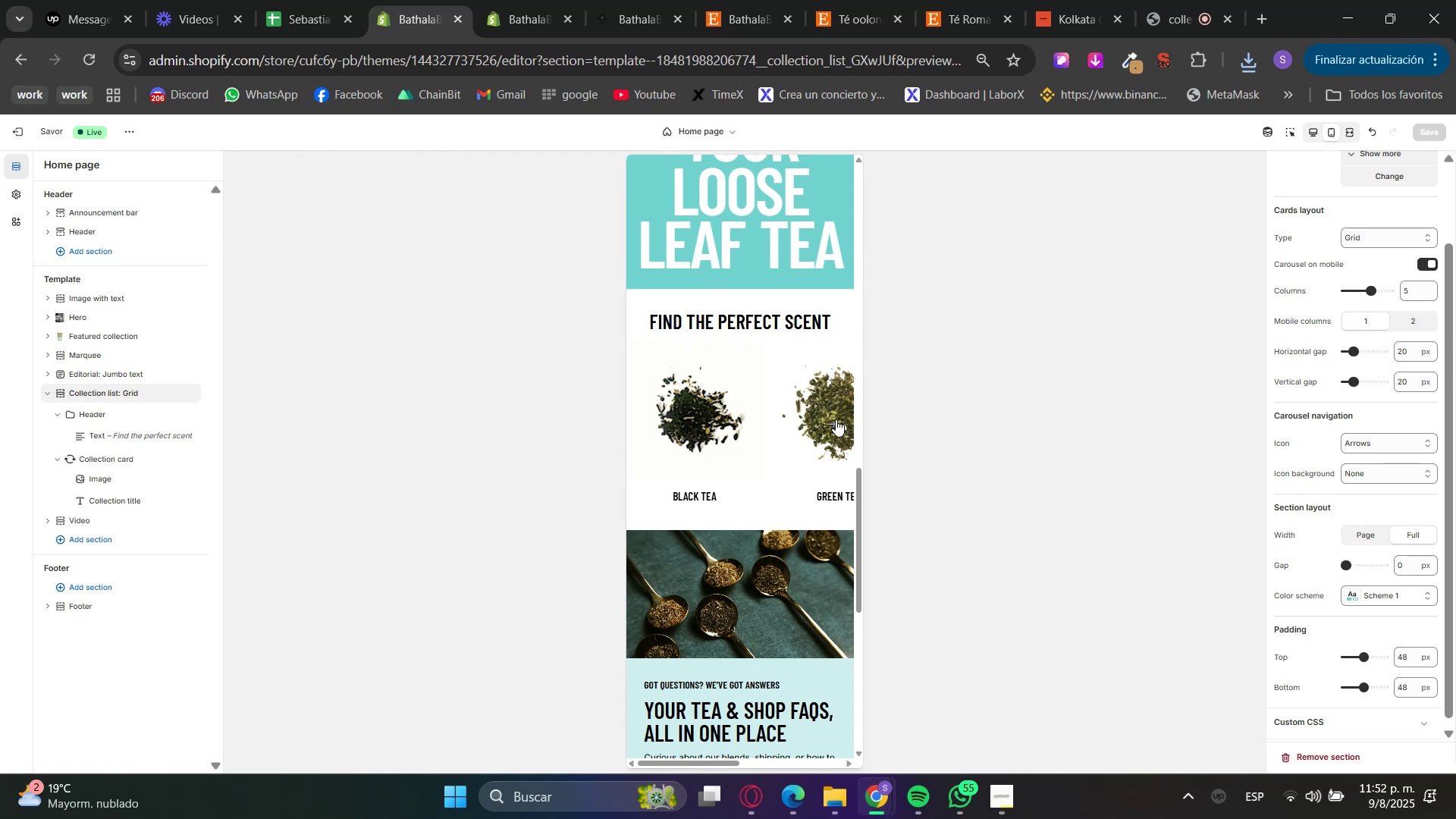 
double_click([833, 426])
 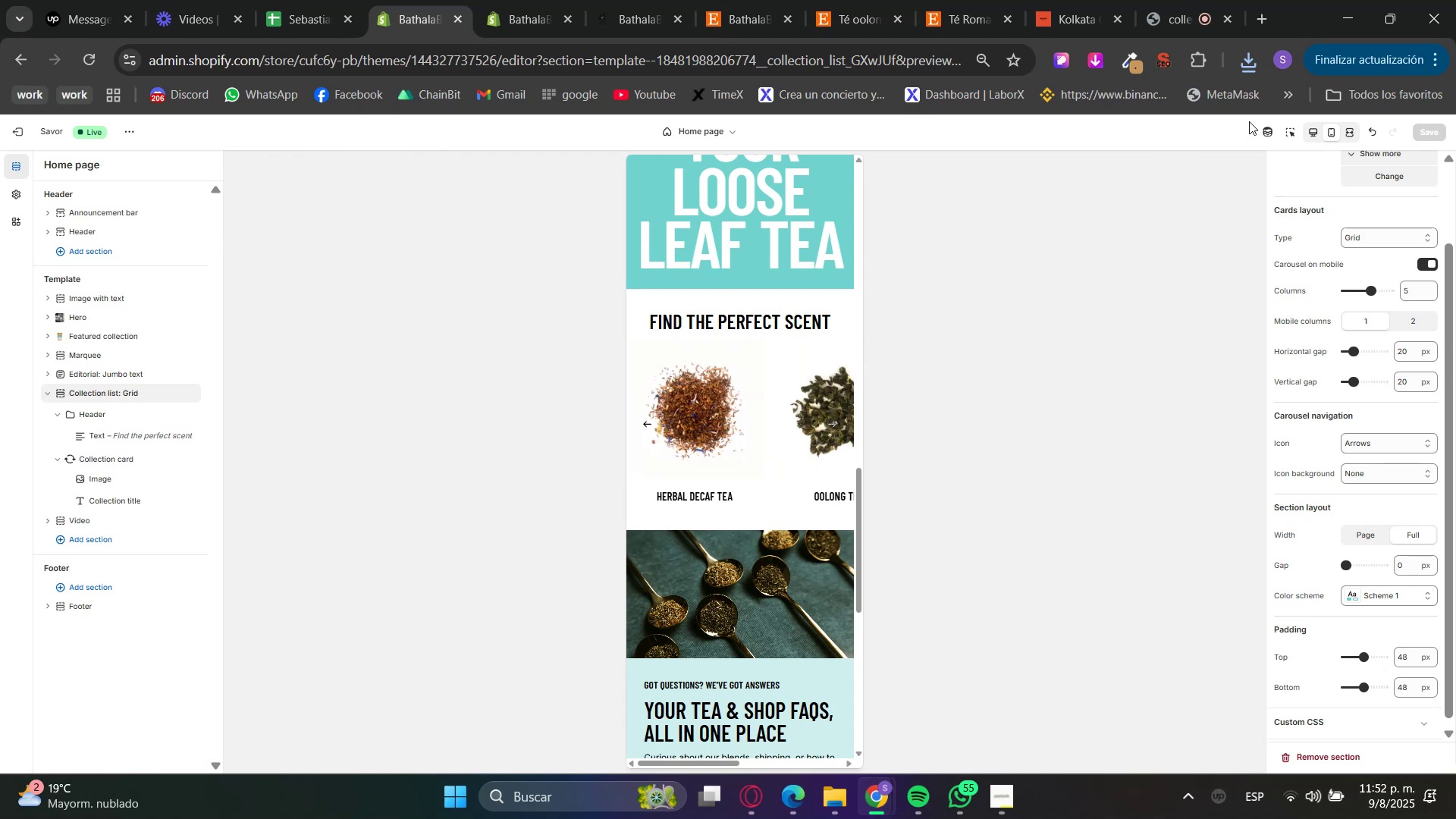 
left_click([1314, 128])
 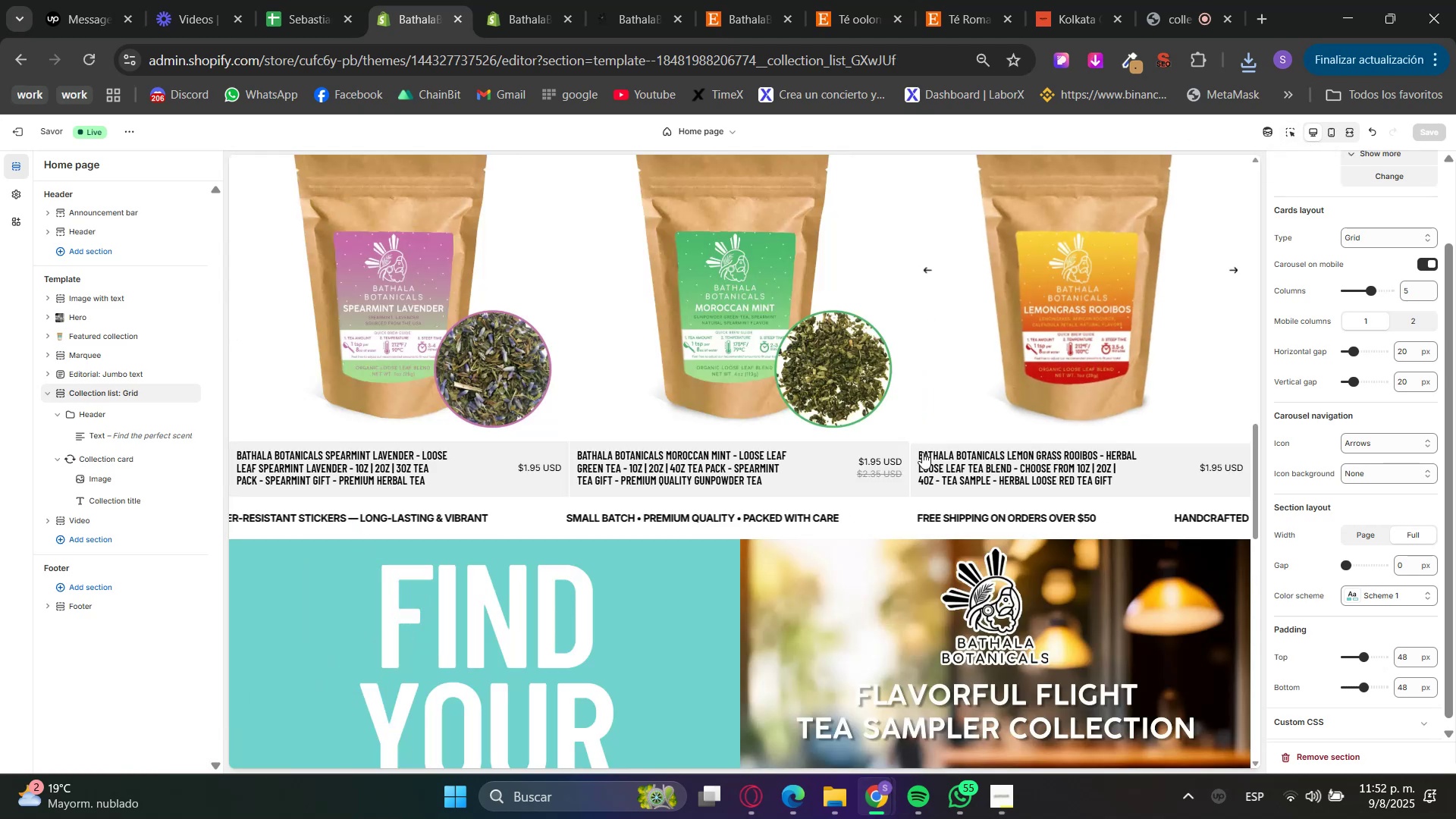 
scroll: coordinate [775, 558], scroll_direction: down, amount: 15.0
 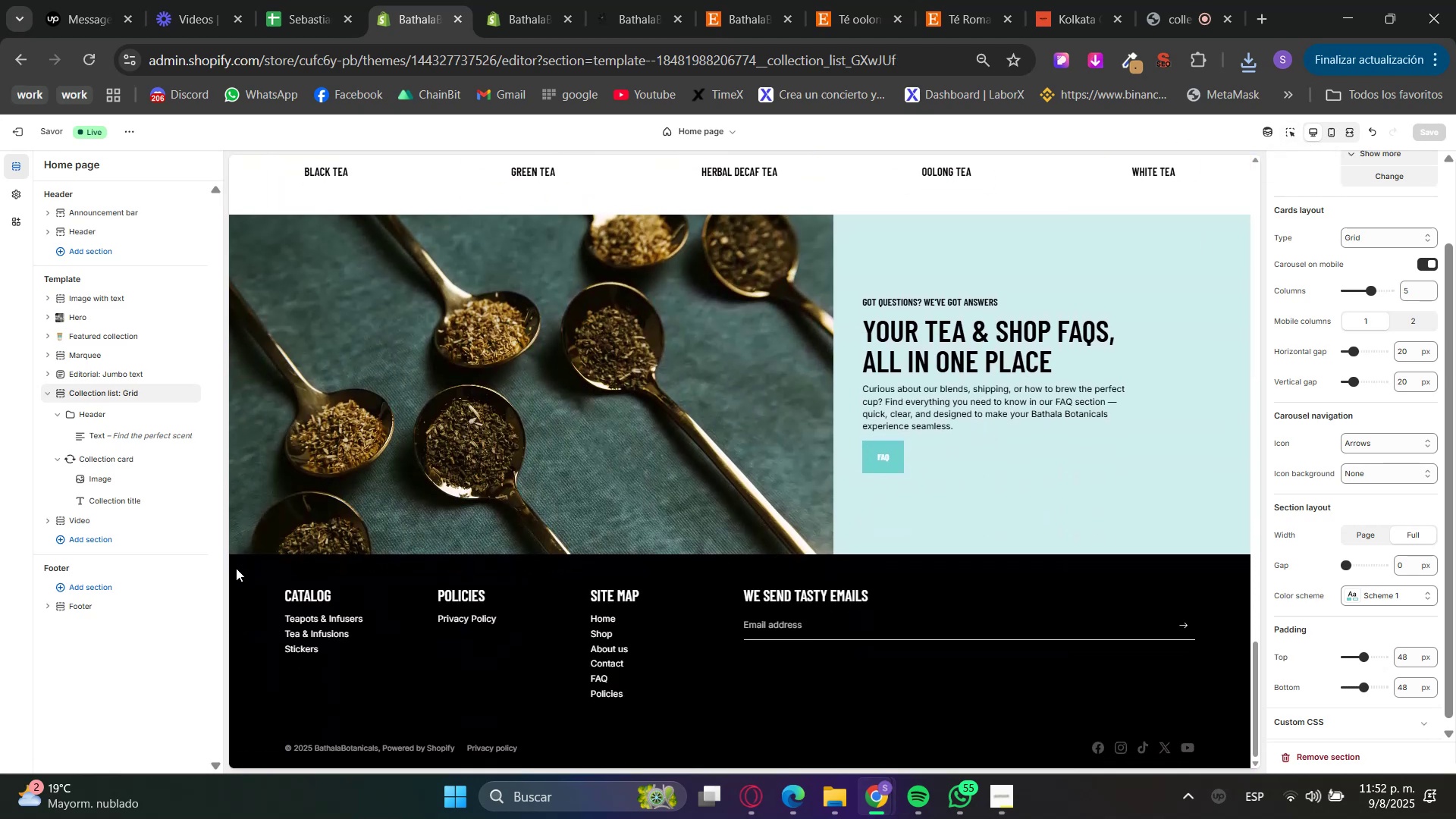 
scroll: coordinate [477, 629], scroll_direction: up, amount: 26.0
 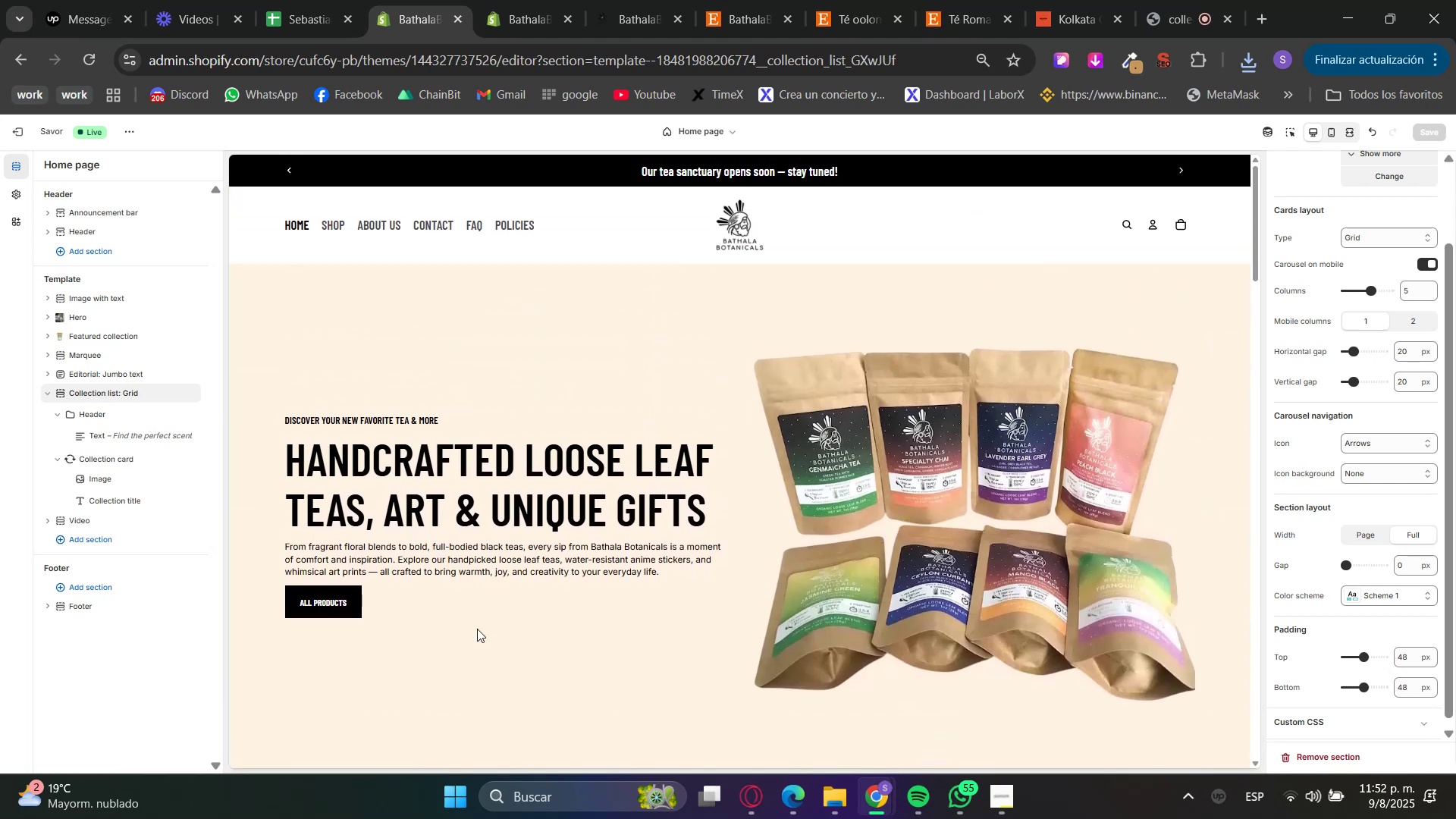 
scroll: coordinate [478, 629], scroll_direction: down, amount: 22.0
 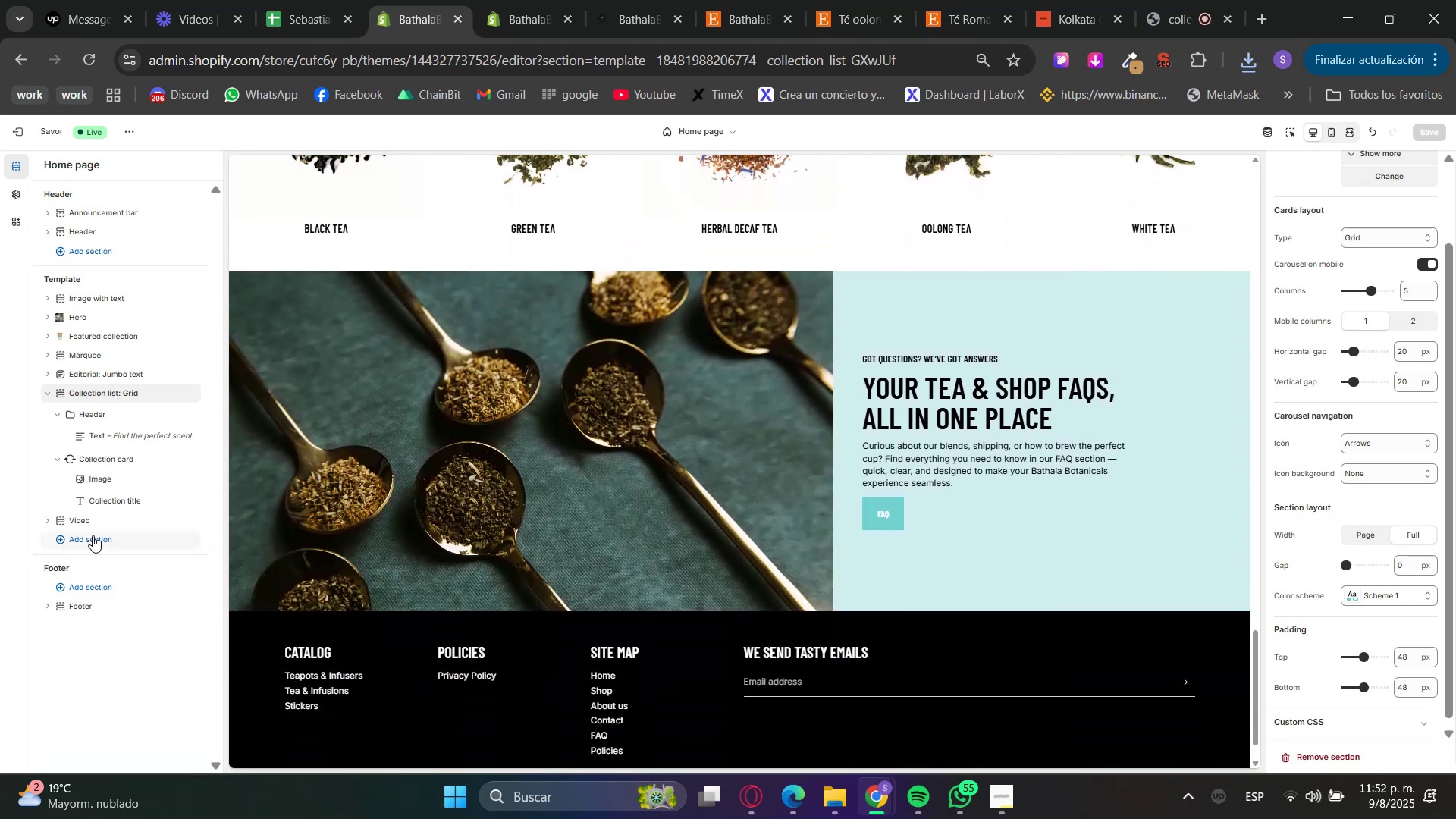 
left_click([90, 541])
 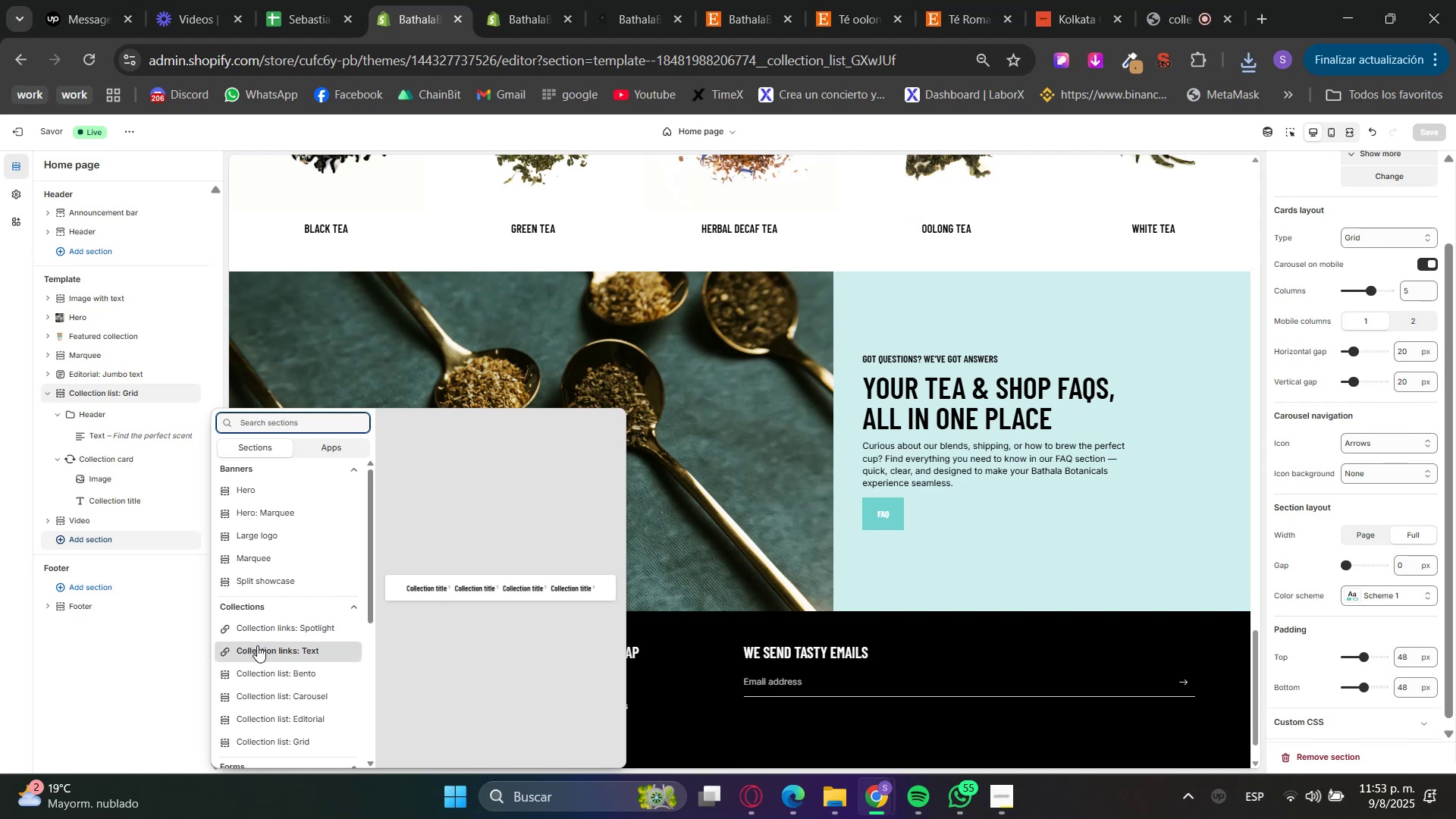 
wait(5.56)
 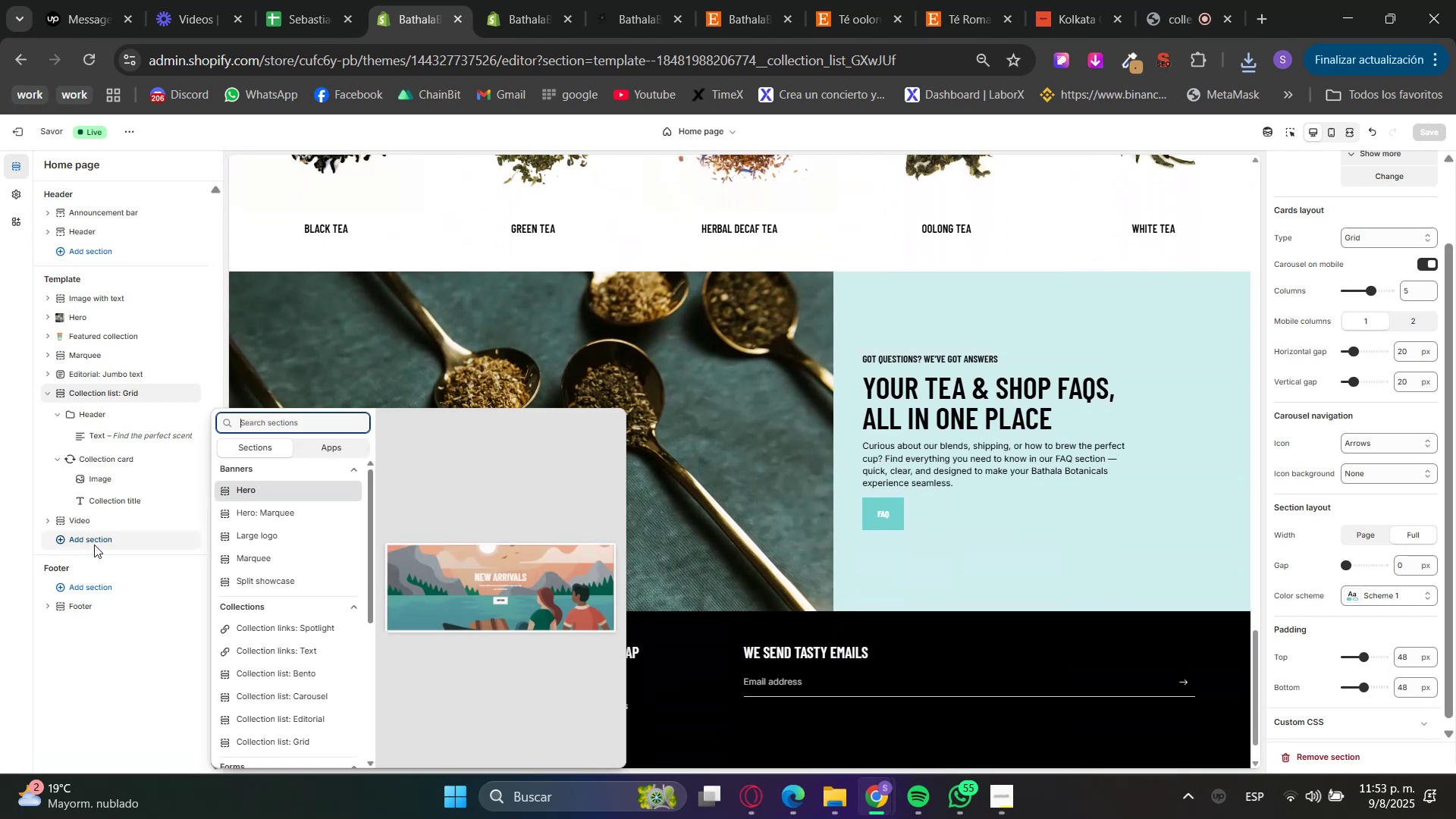 
scroll: coordinate [271, 658], scroll_direction: down, amount: 8.0
 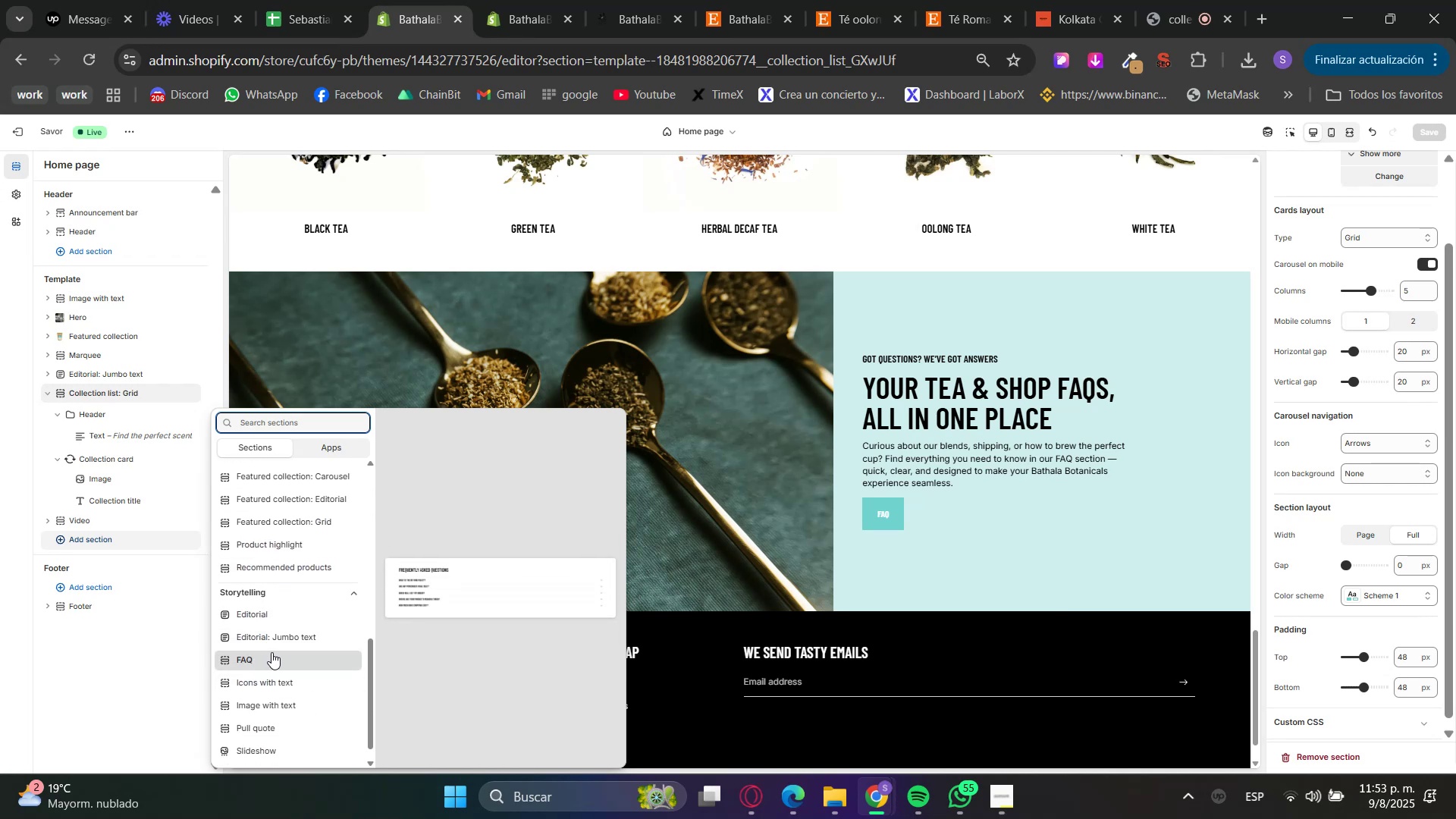 
wait(7.15)
 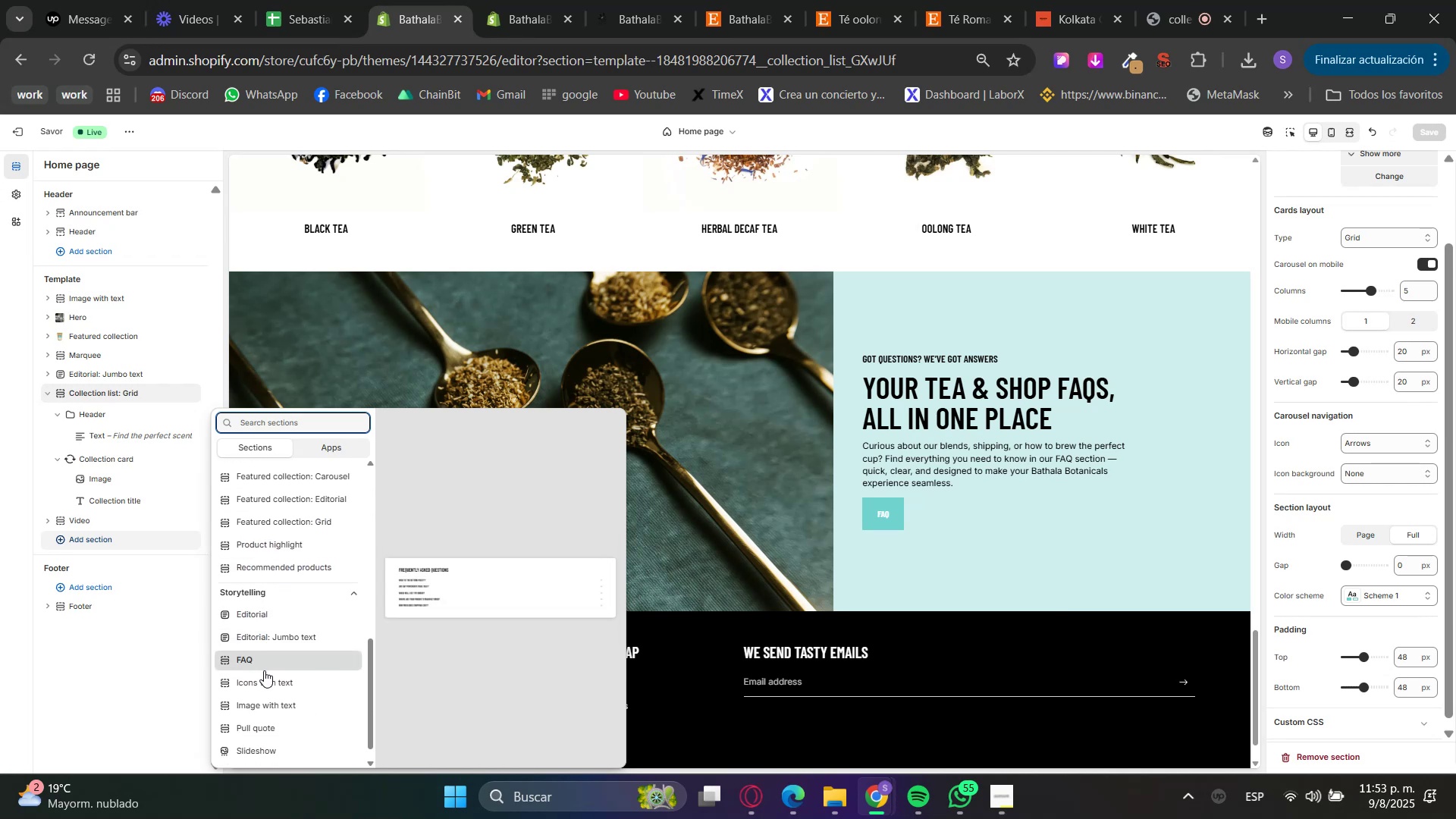 
left_click([965, 484])
 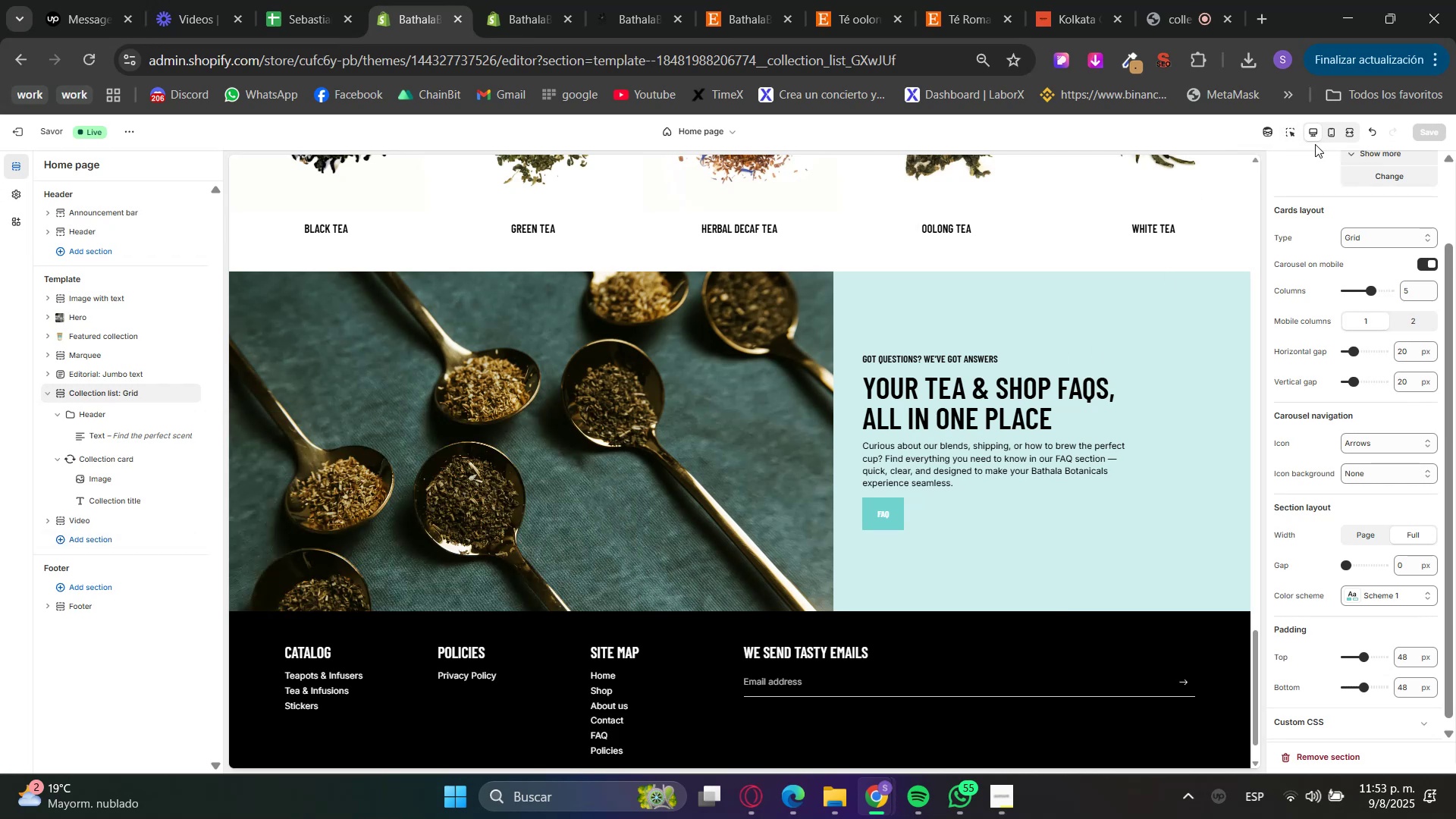 
left_click([1293, 133])
 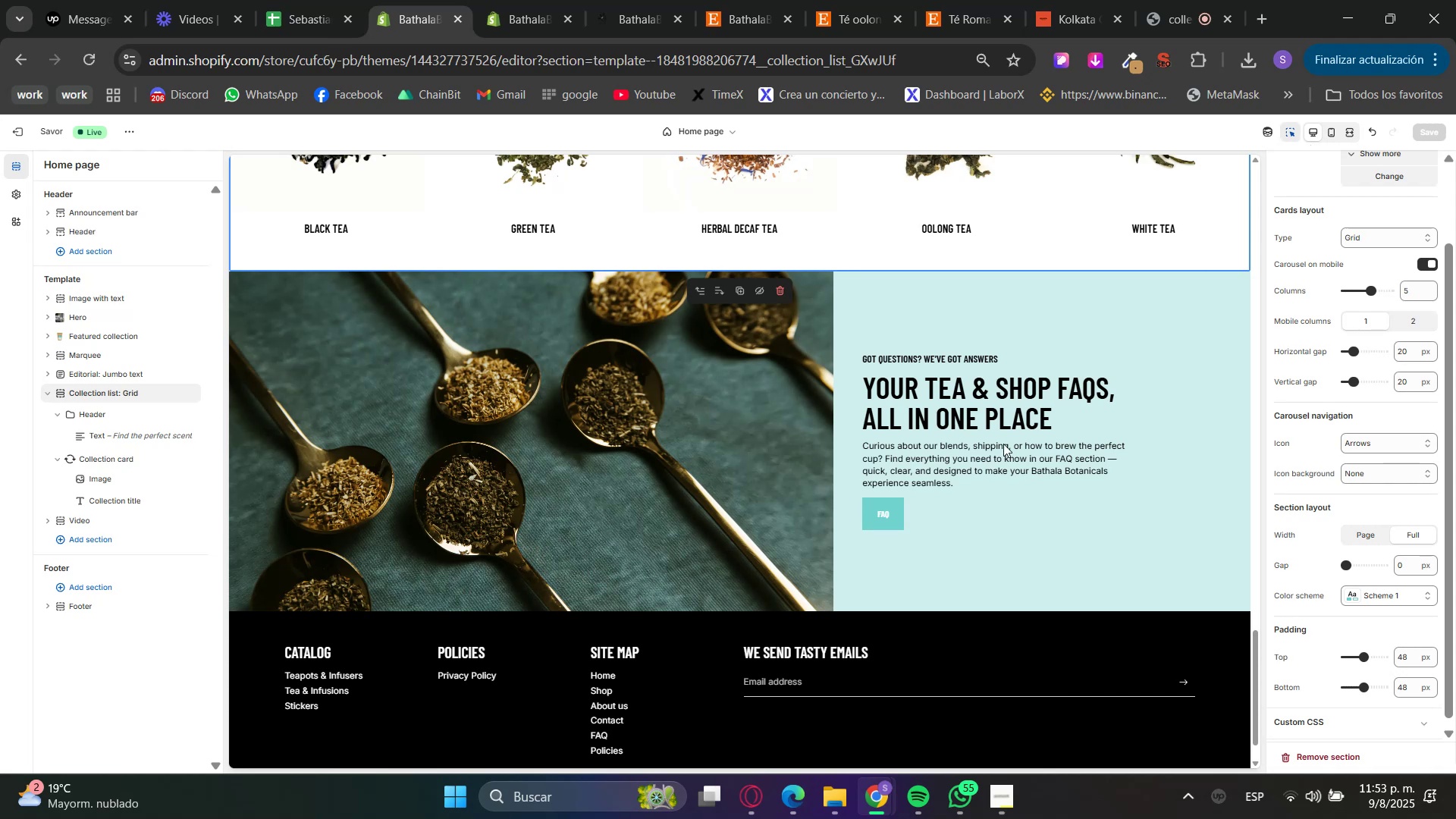 
left_click([988, 457])
 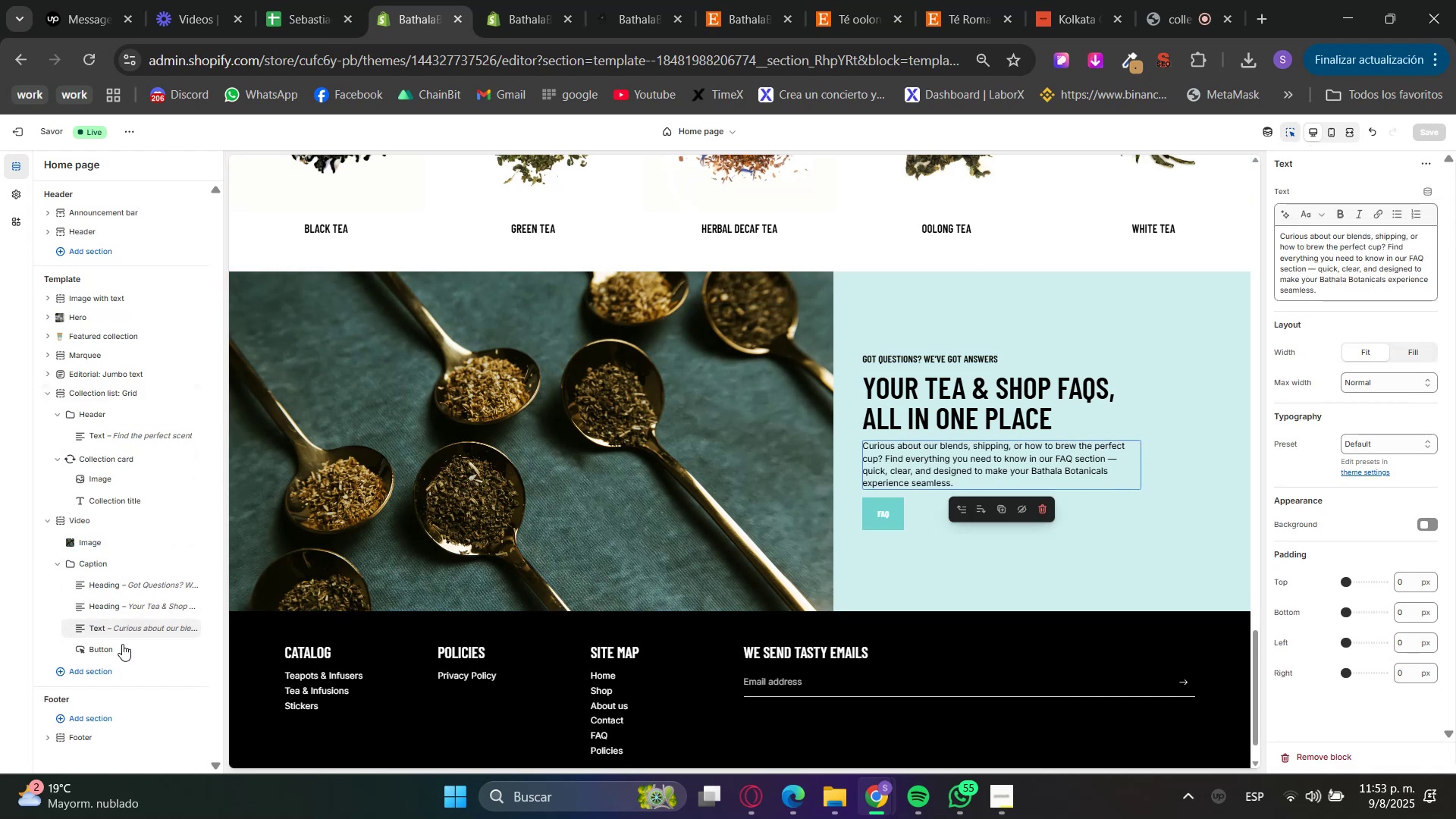 
double_click([115, 638])
 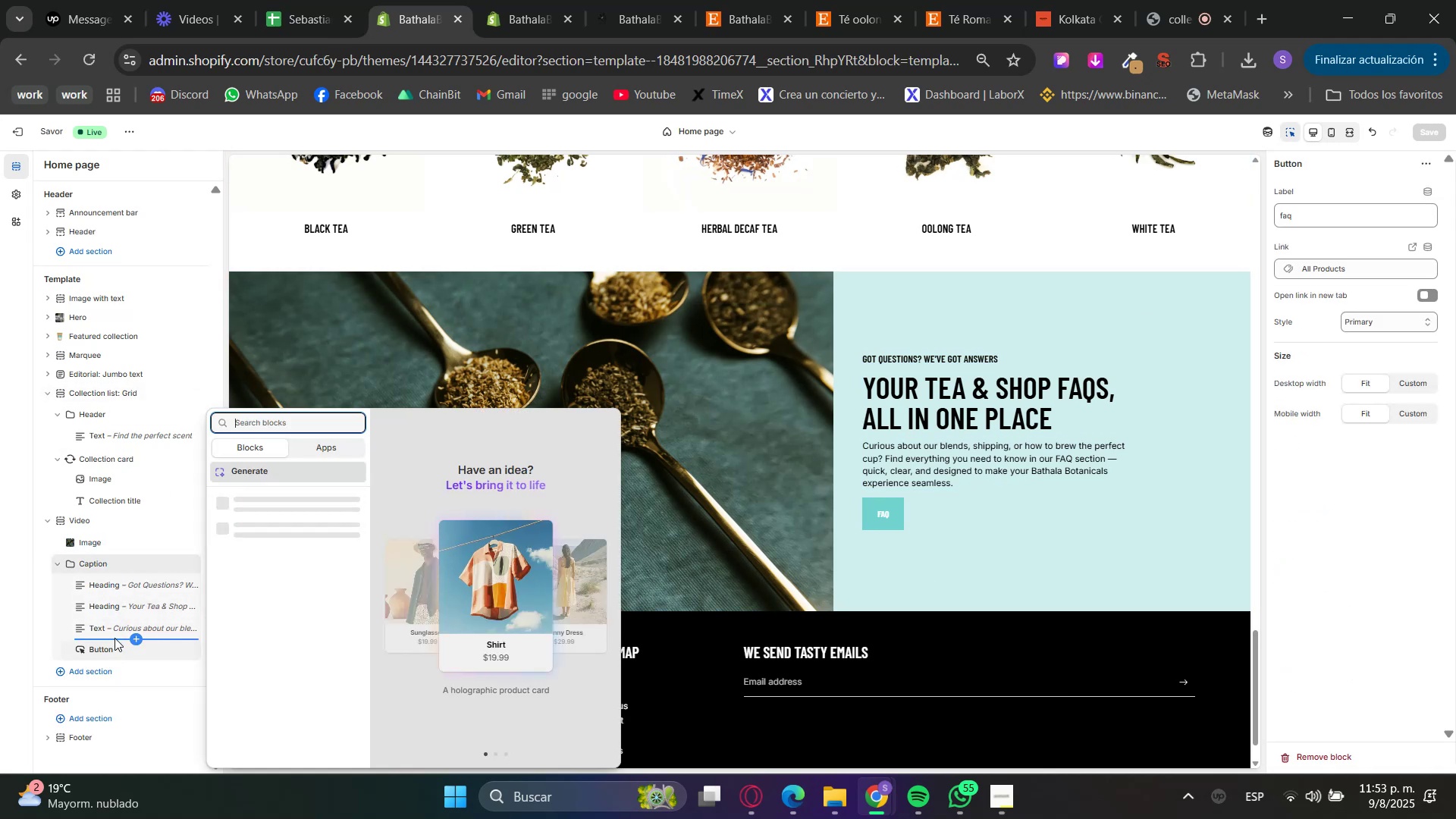 
type(faq)
 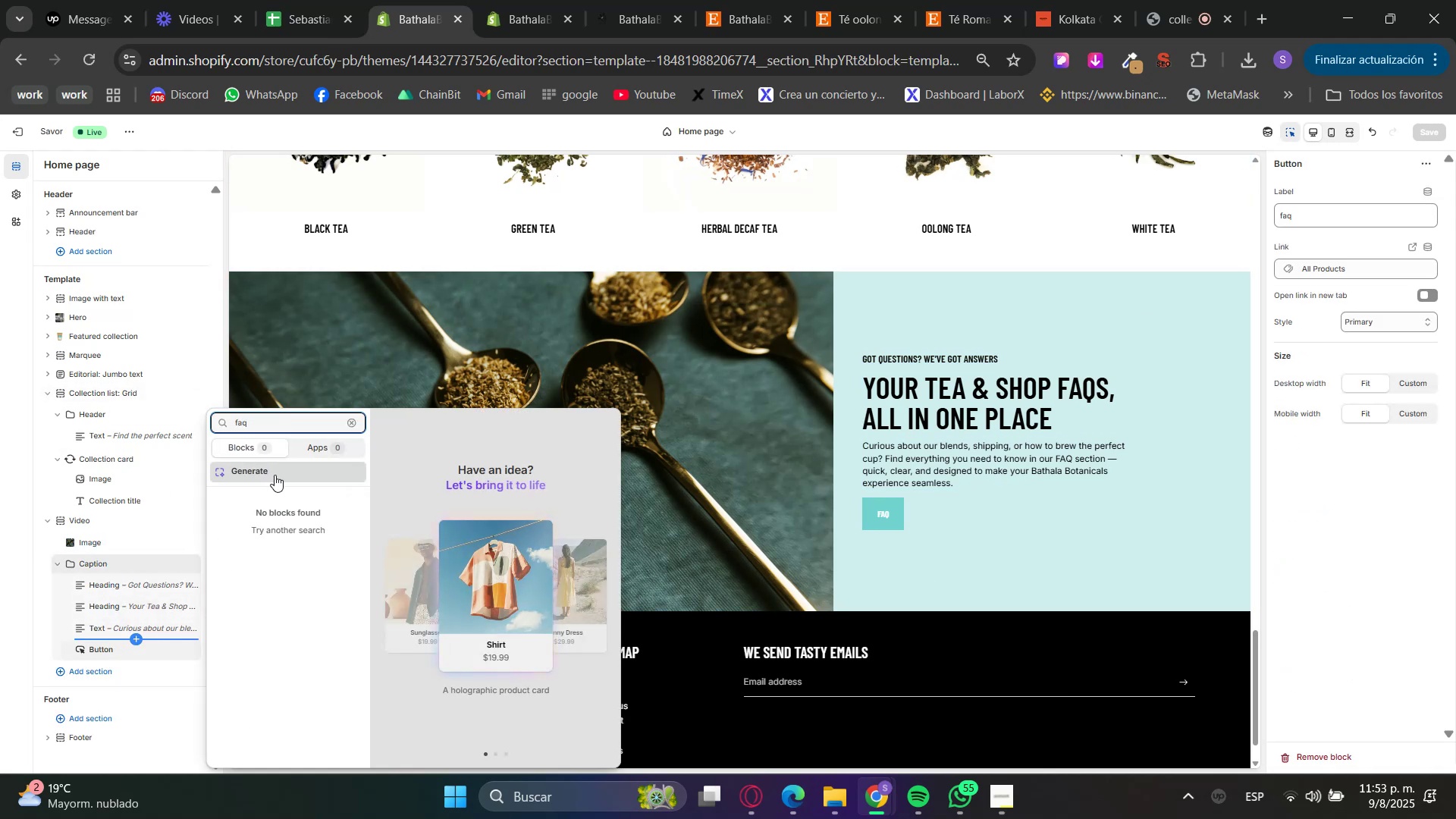 
left_click([275, 474])
 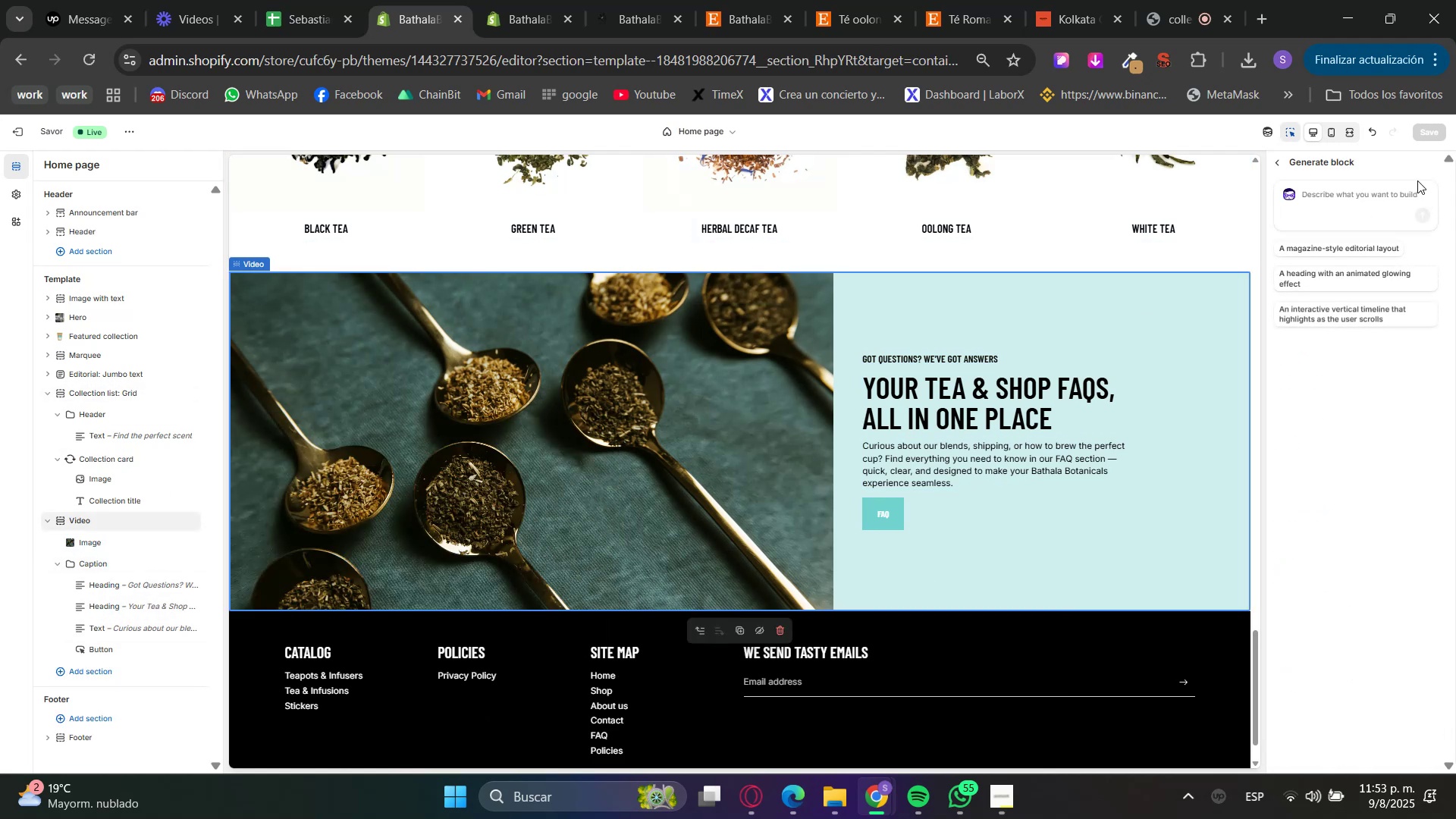 
double_click([1398, 192])
 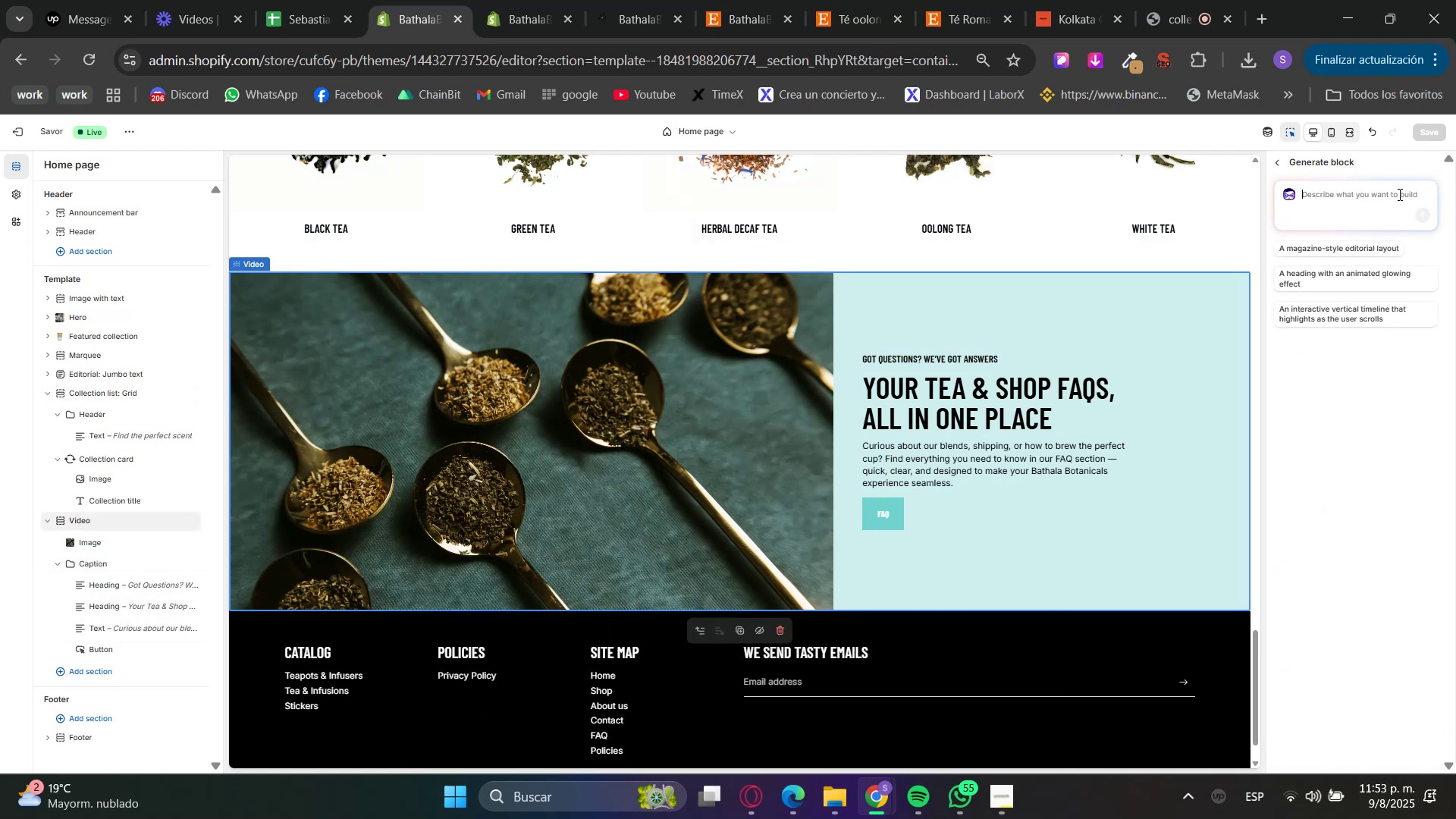 
type(generate a few dropdowns with informations fo rth)
key(Backspace)
key(Backspace)
key(Backspace)
key(Backspace)
type(r the C)
key(Backspace)
type(FAQ]s )
key(Backspace)
key(Backspace)
key(Backspace)
key(Backspace)
key(Backspace)
type(Q)
key(Backspace)
type(AQ section)
 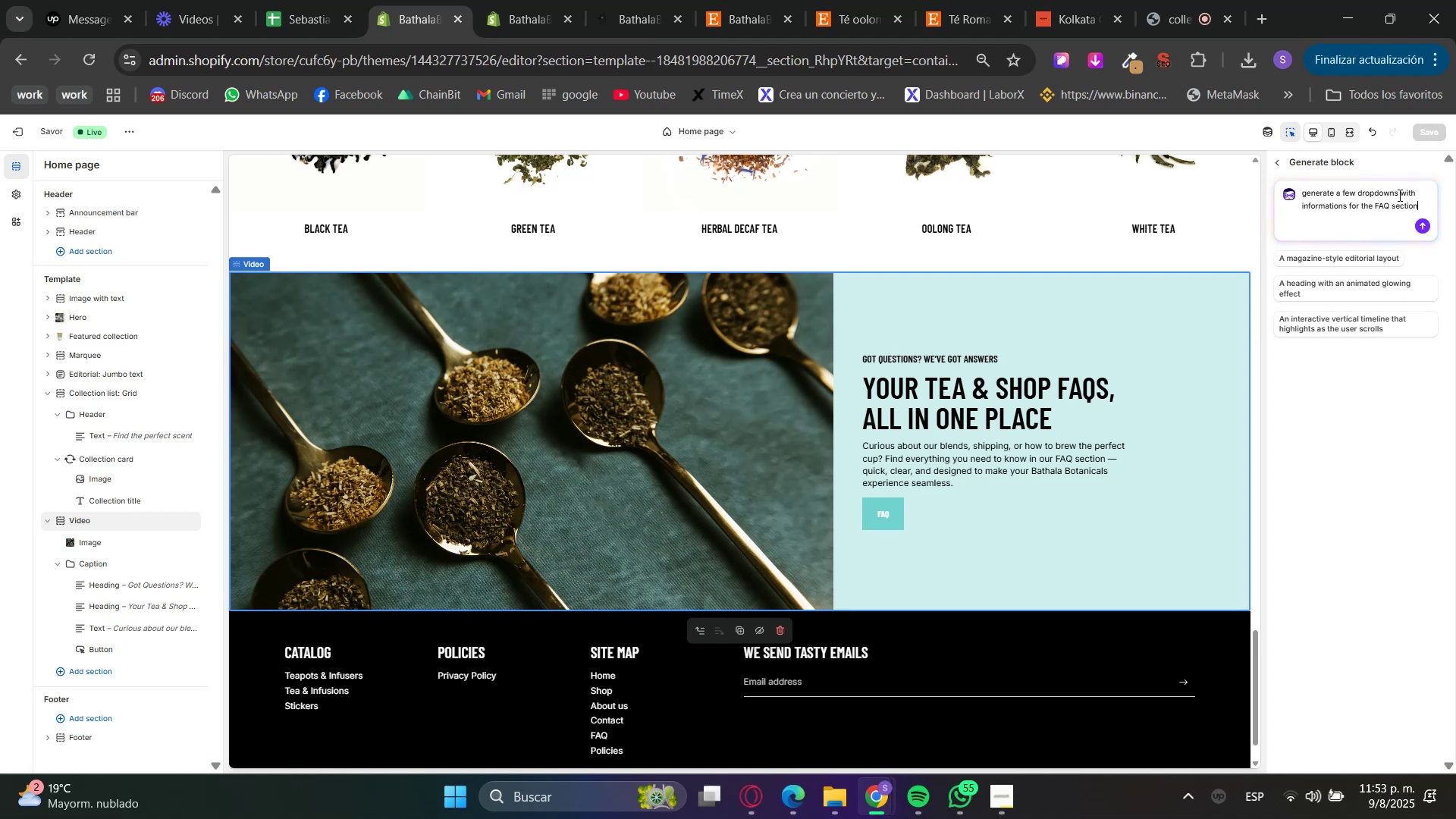 
hold_key(key=ArrowLeft, duration=1.01)
 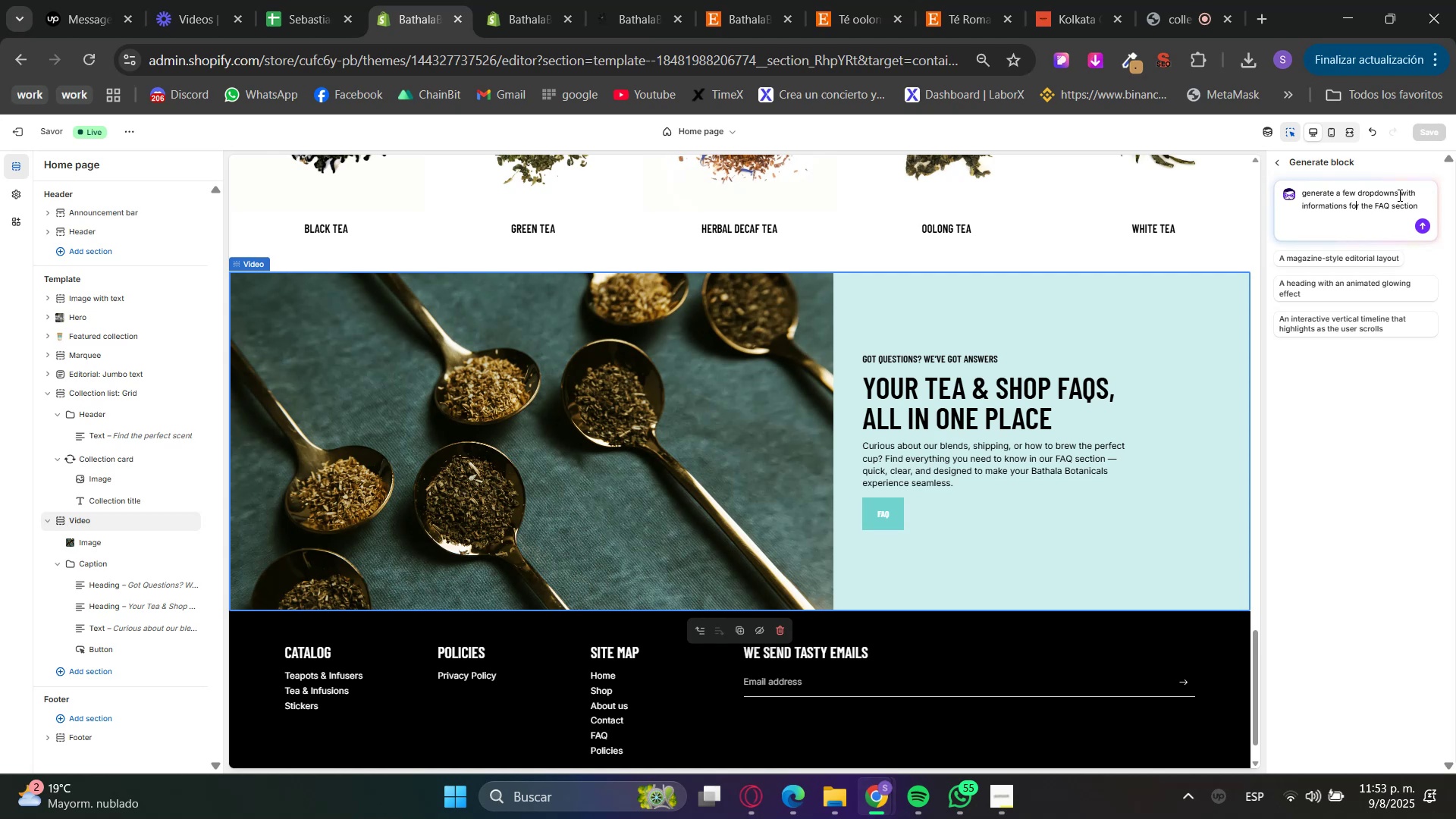 
key(ArrowRight)
 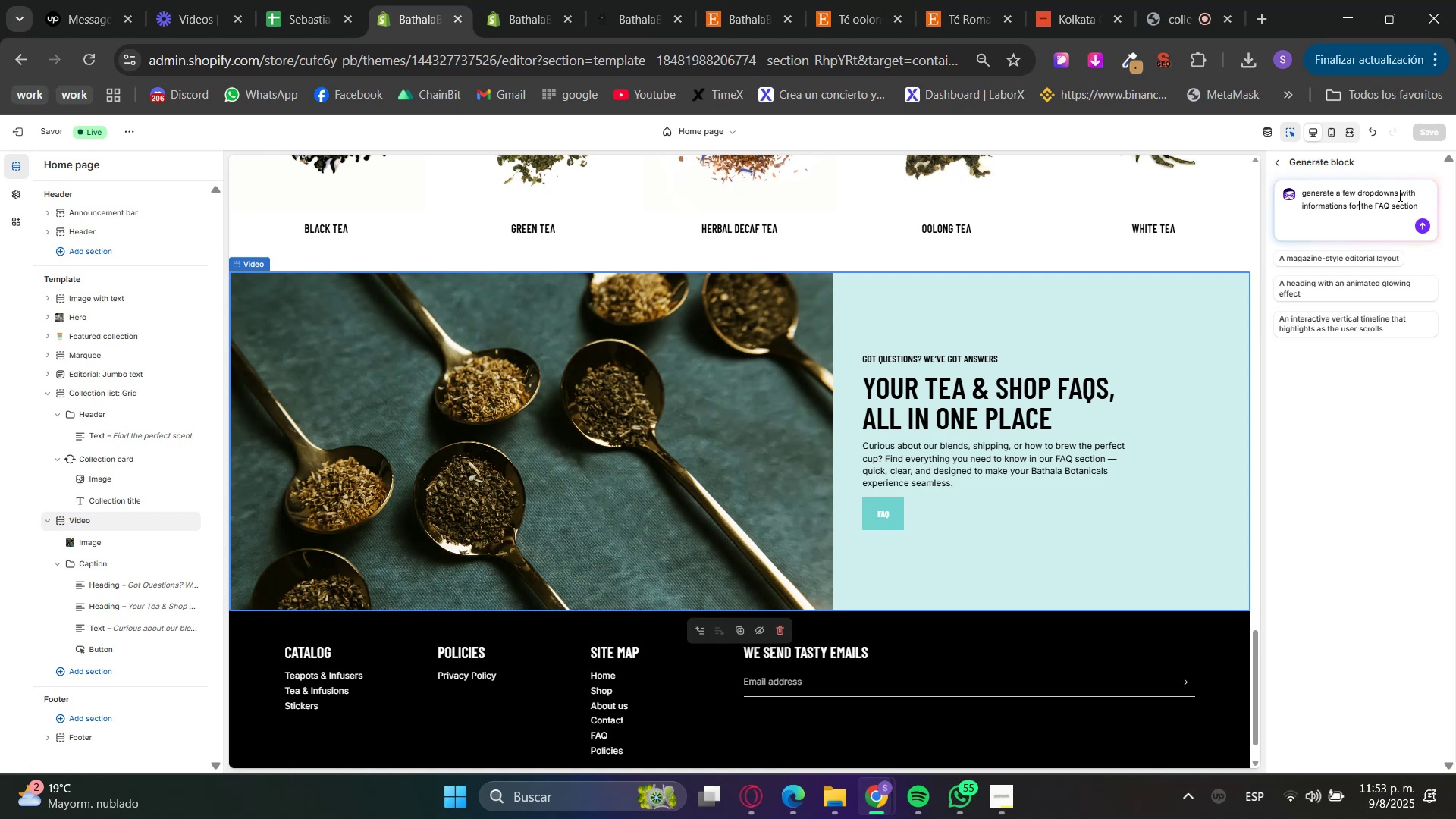 
key(ArrowLeft)
 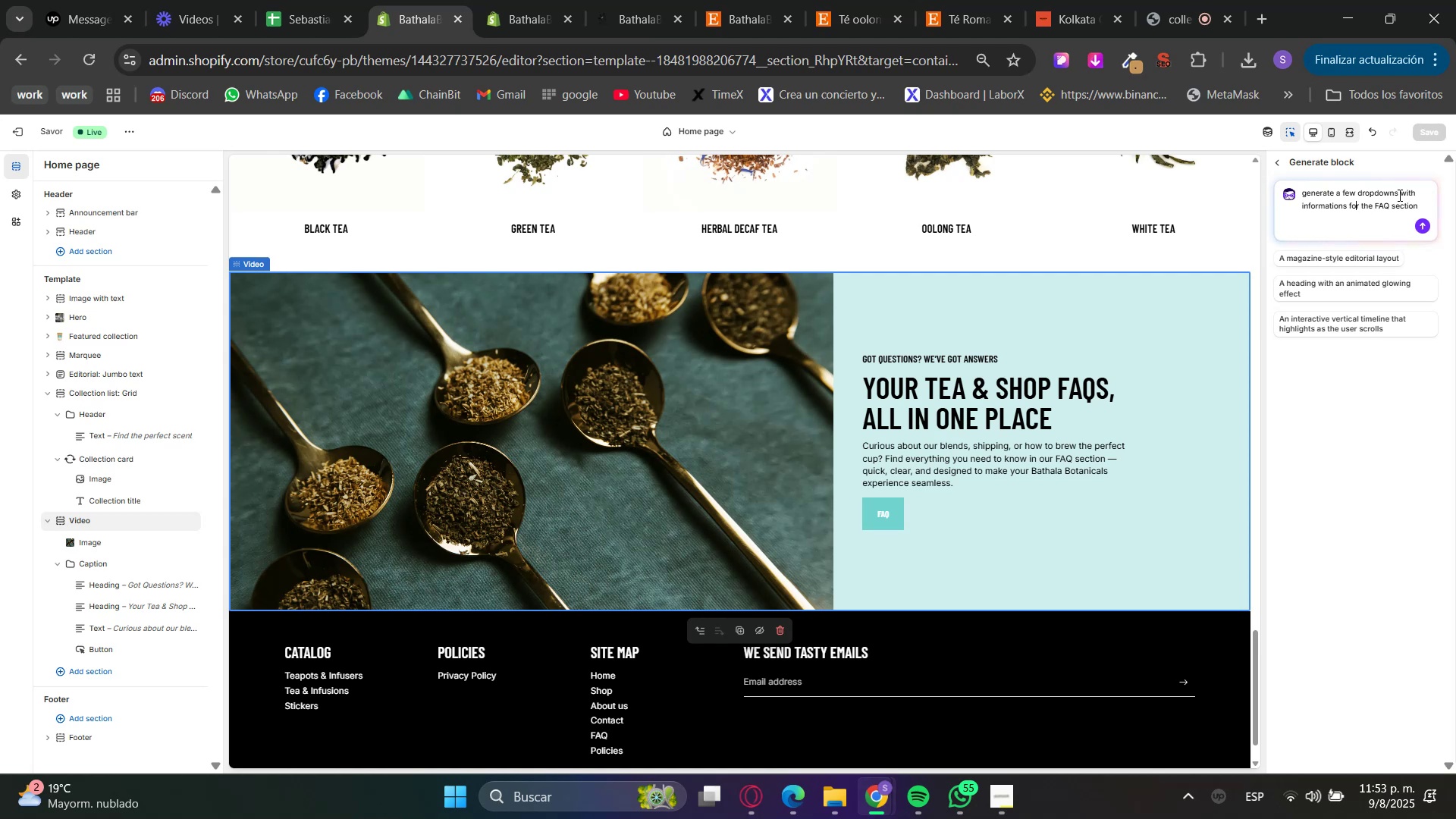 
key(ArrowUp)
 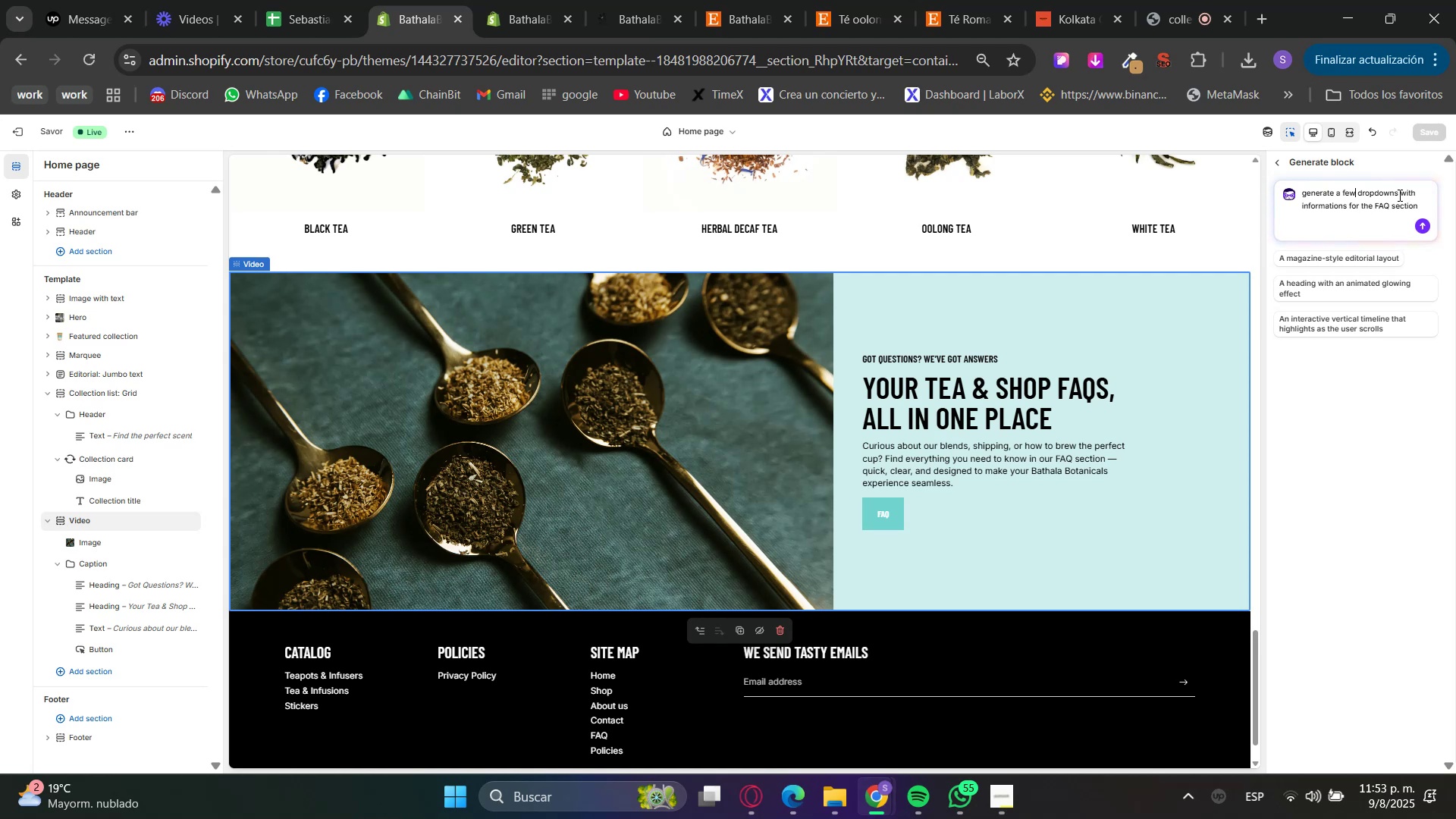 
key(Space)
 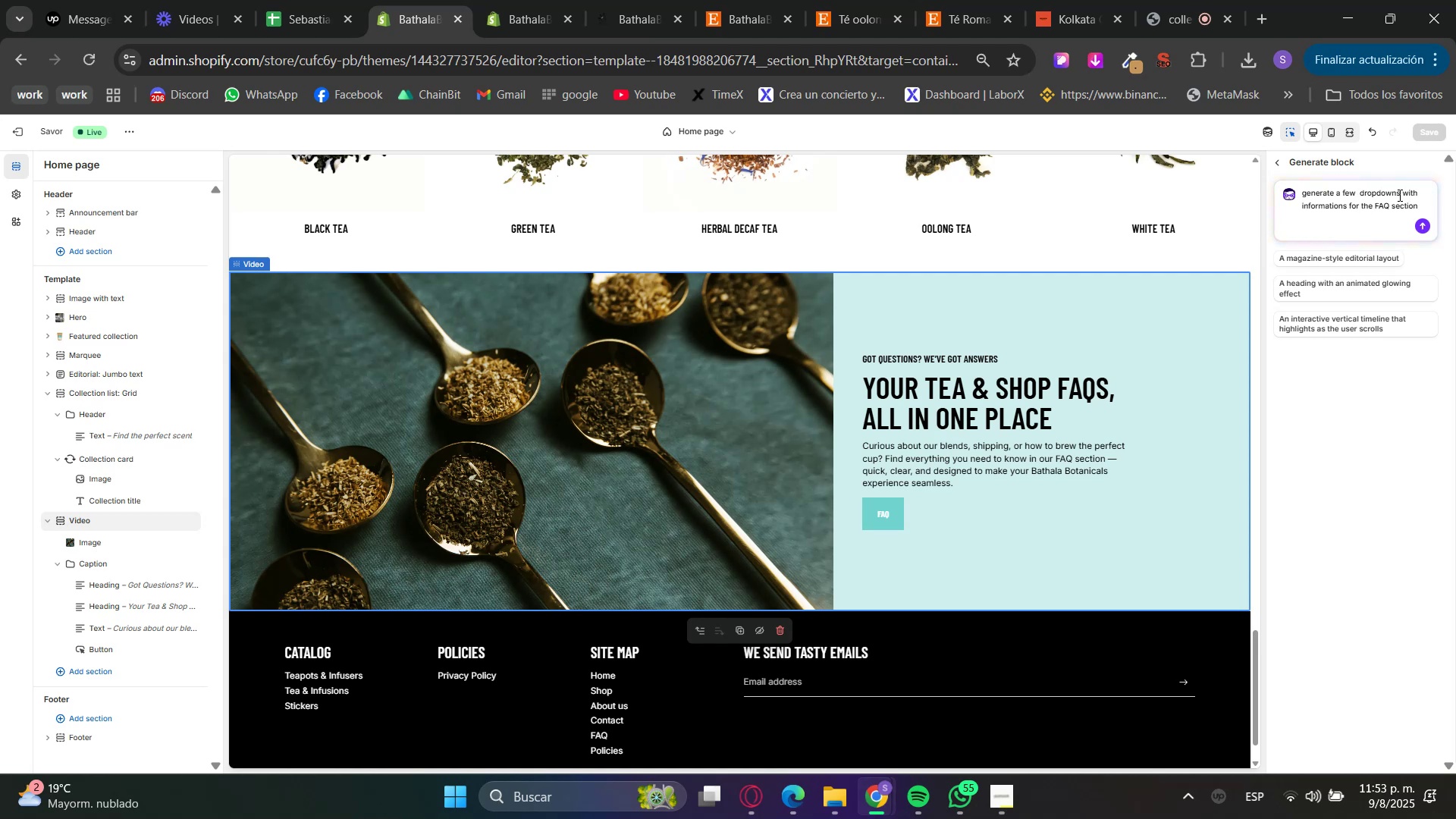 
key(Backspace)
 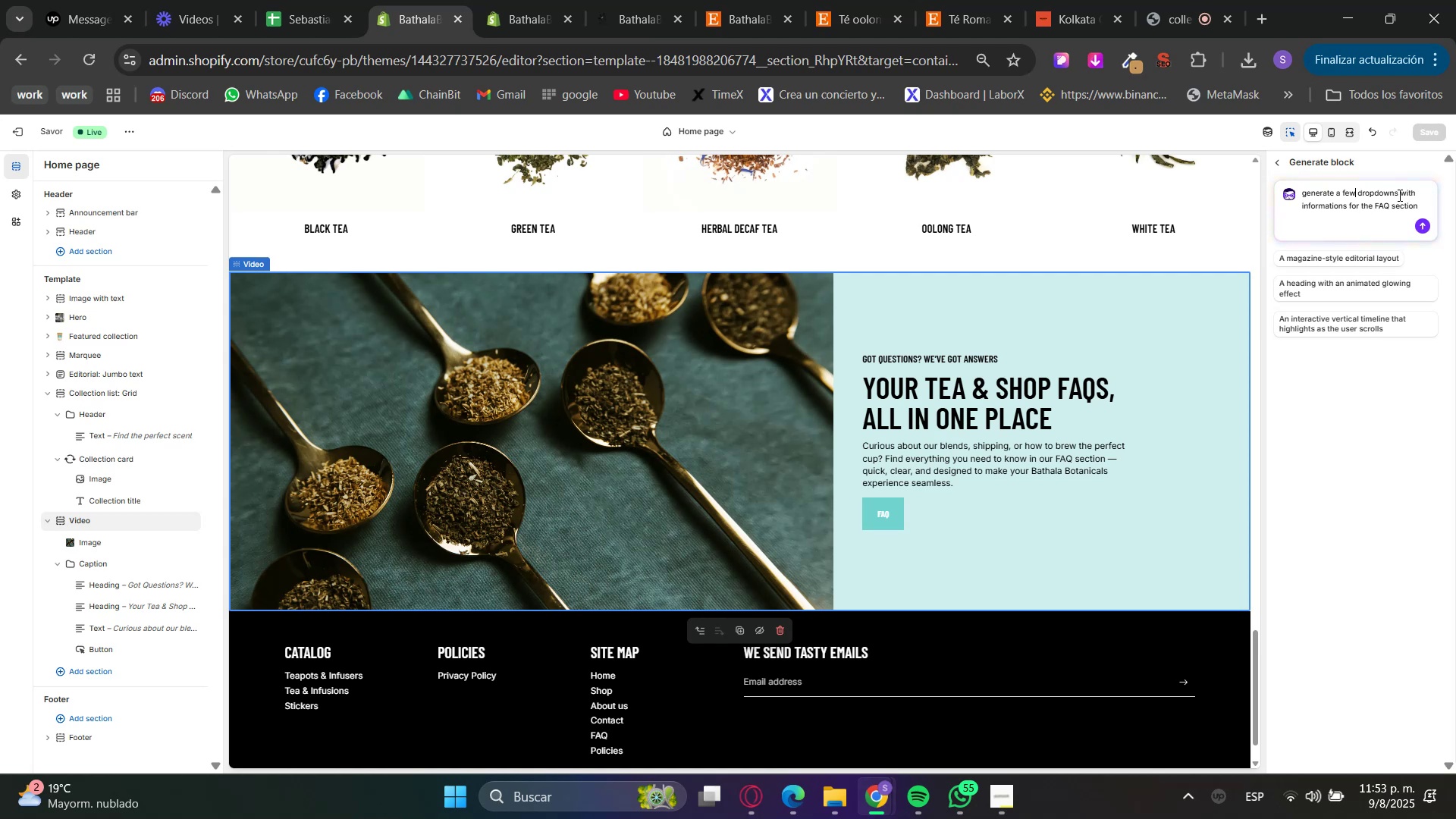 
hold_key(key=ArrowRight, duration=0.8)
 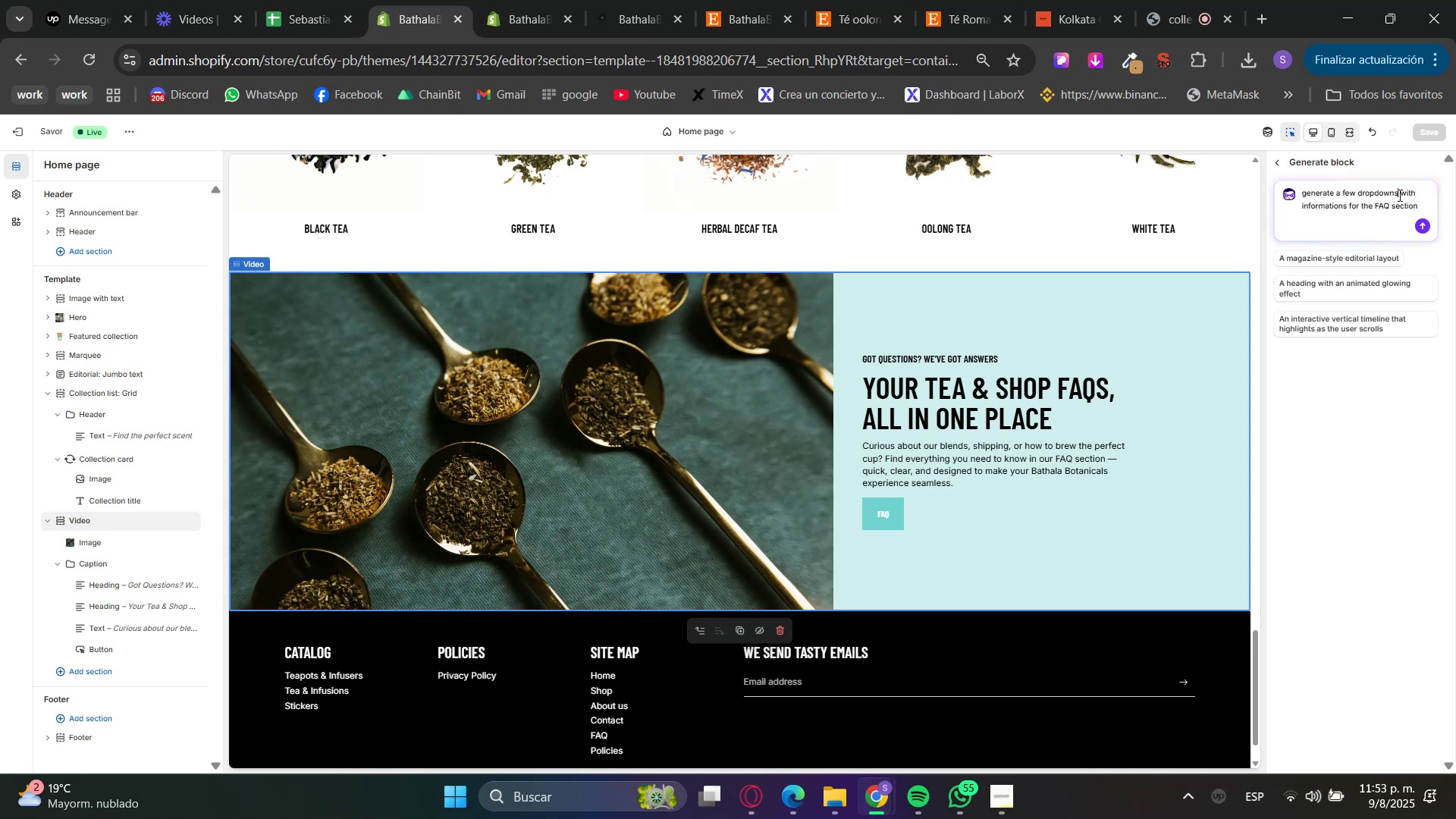 
key(ArrowRight)
 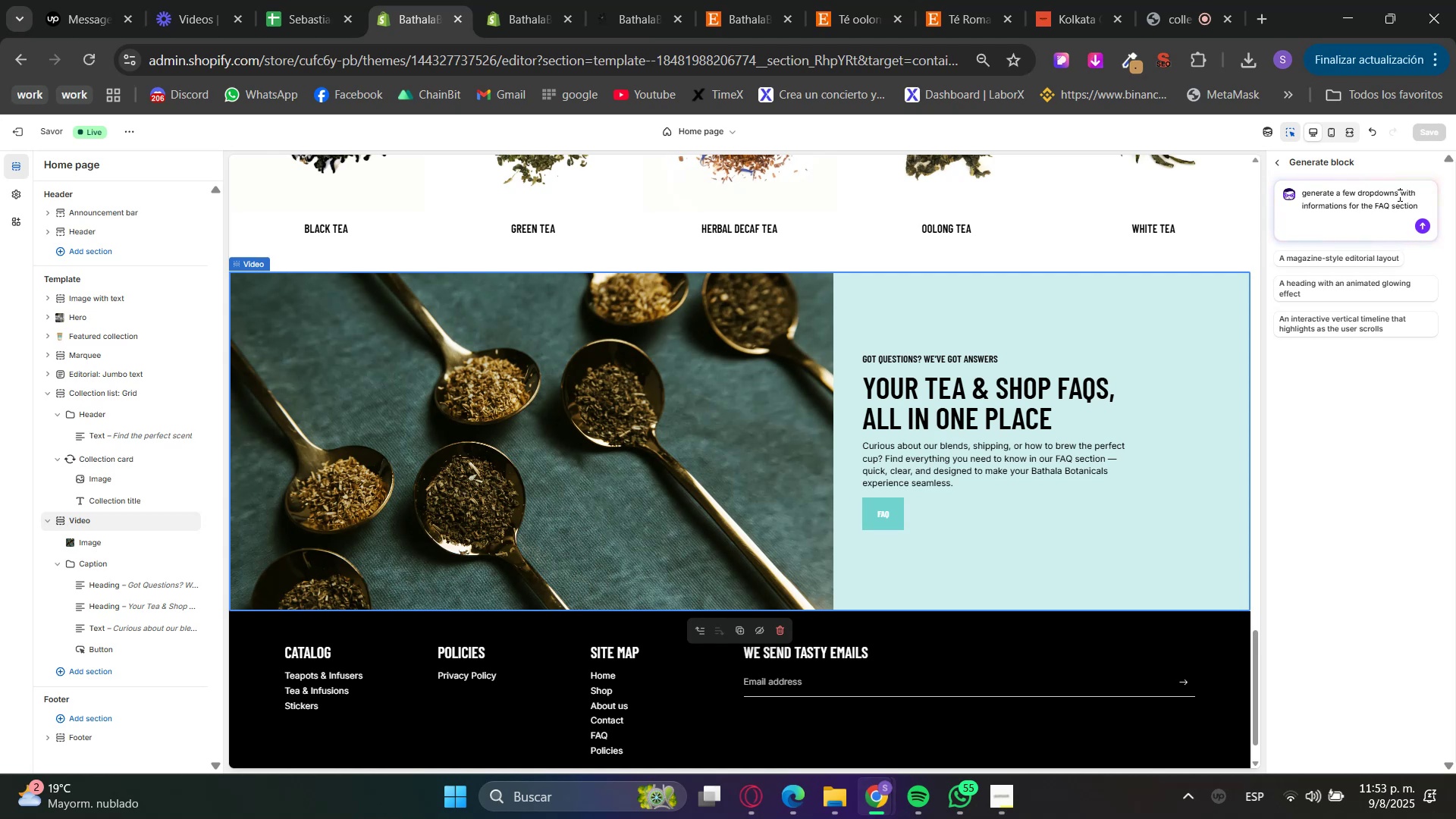 
key(ArrowLeft)
 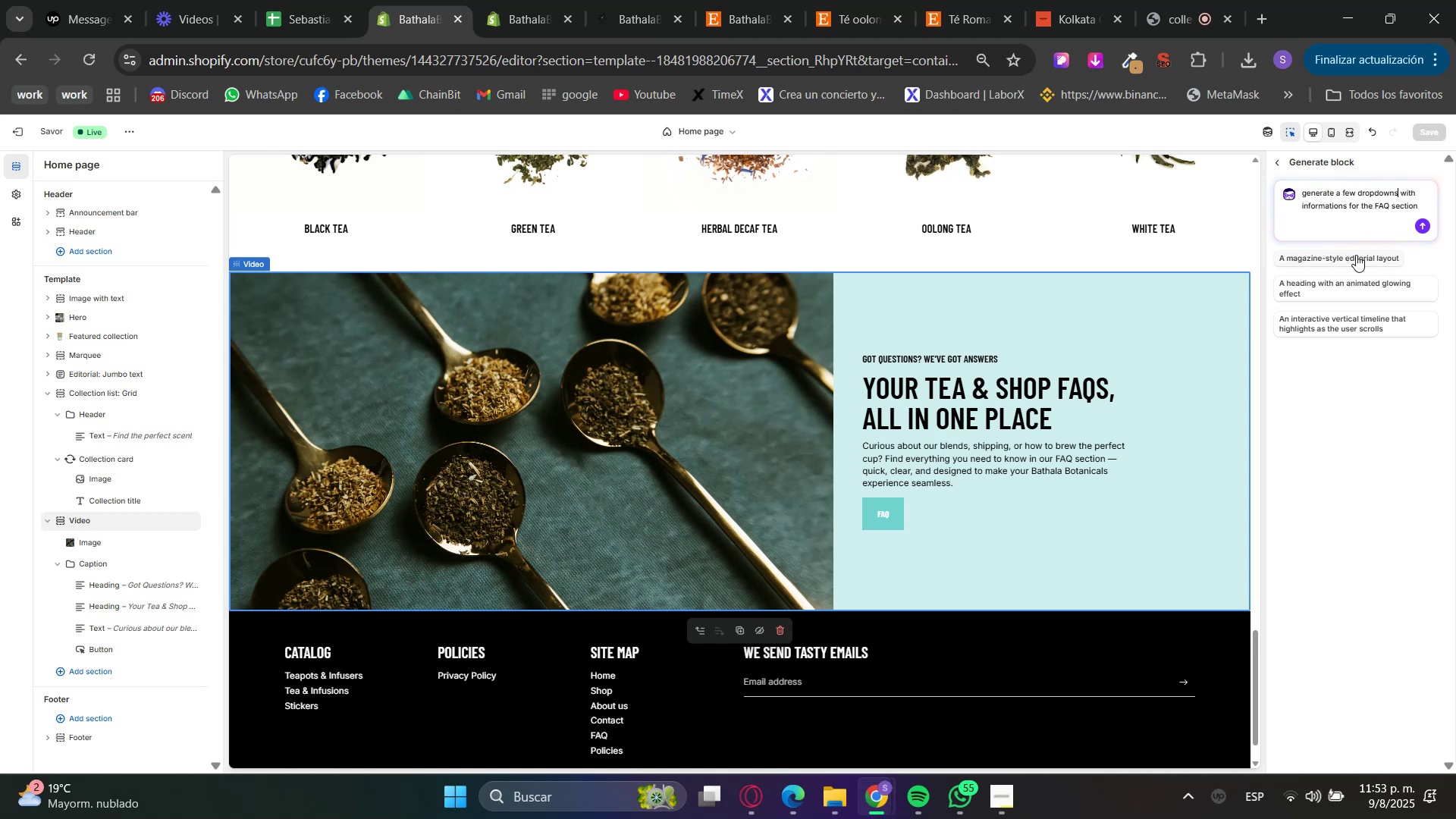 
key(Space)
 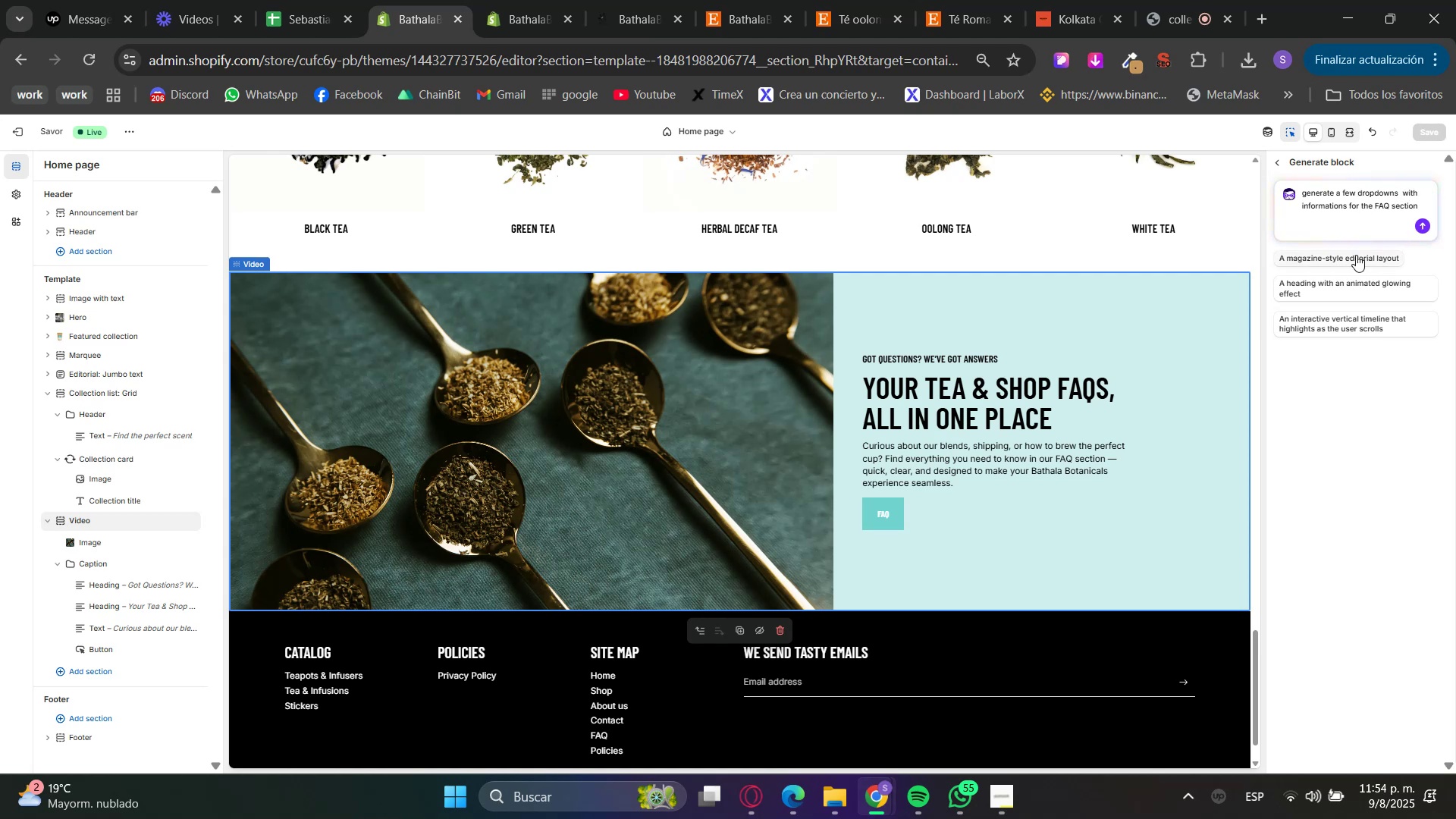 
key(Enter)
 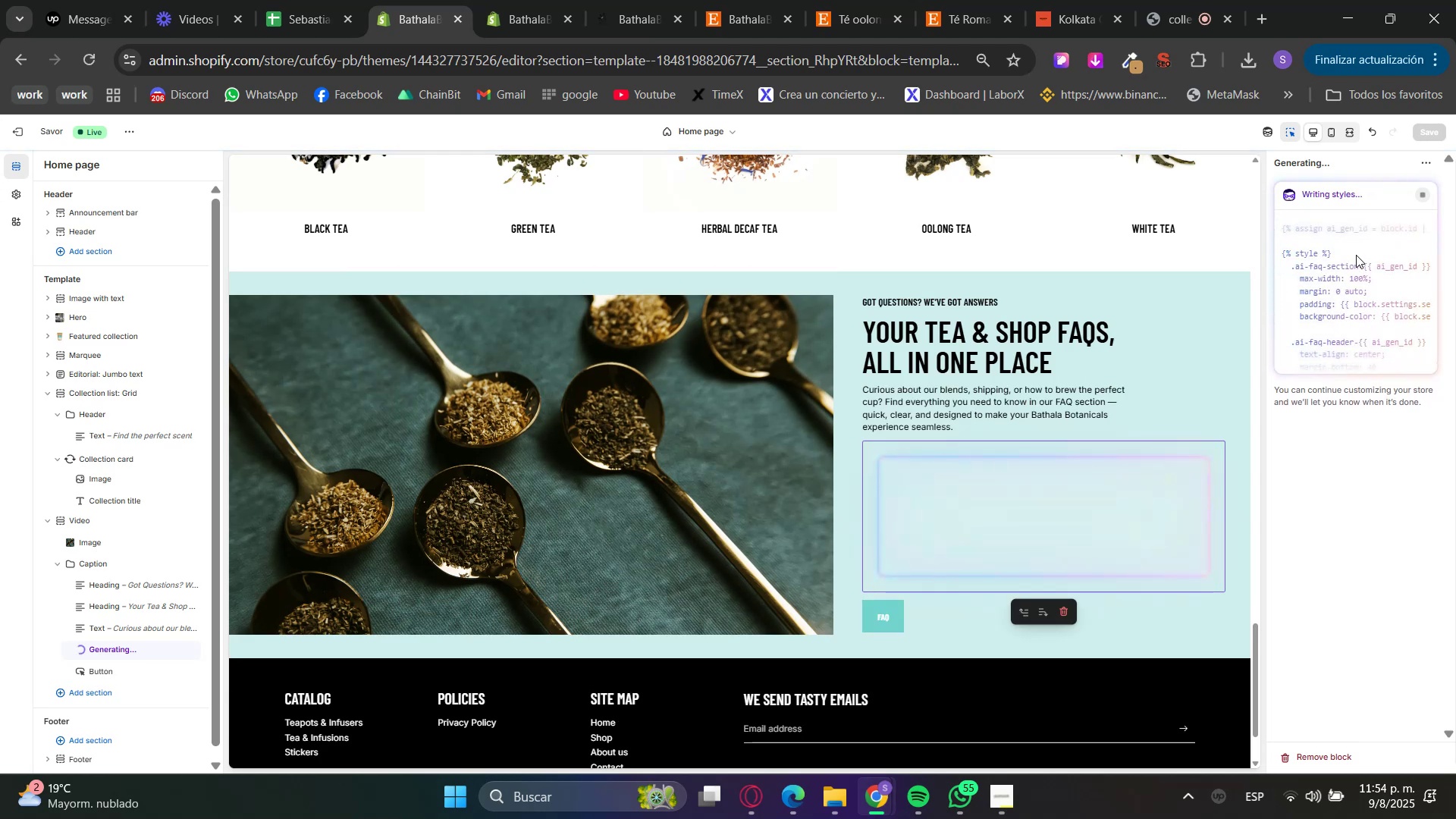 
wait(11.24)
 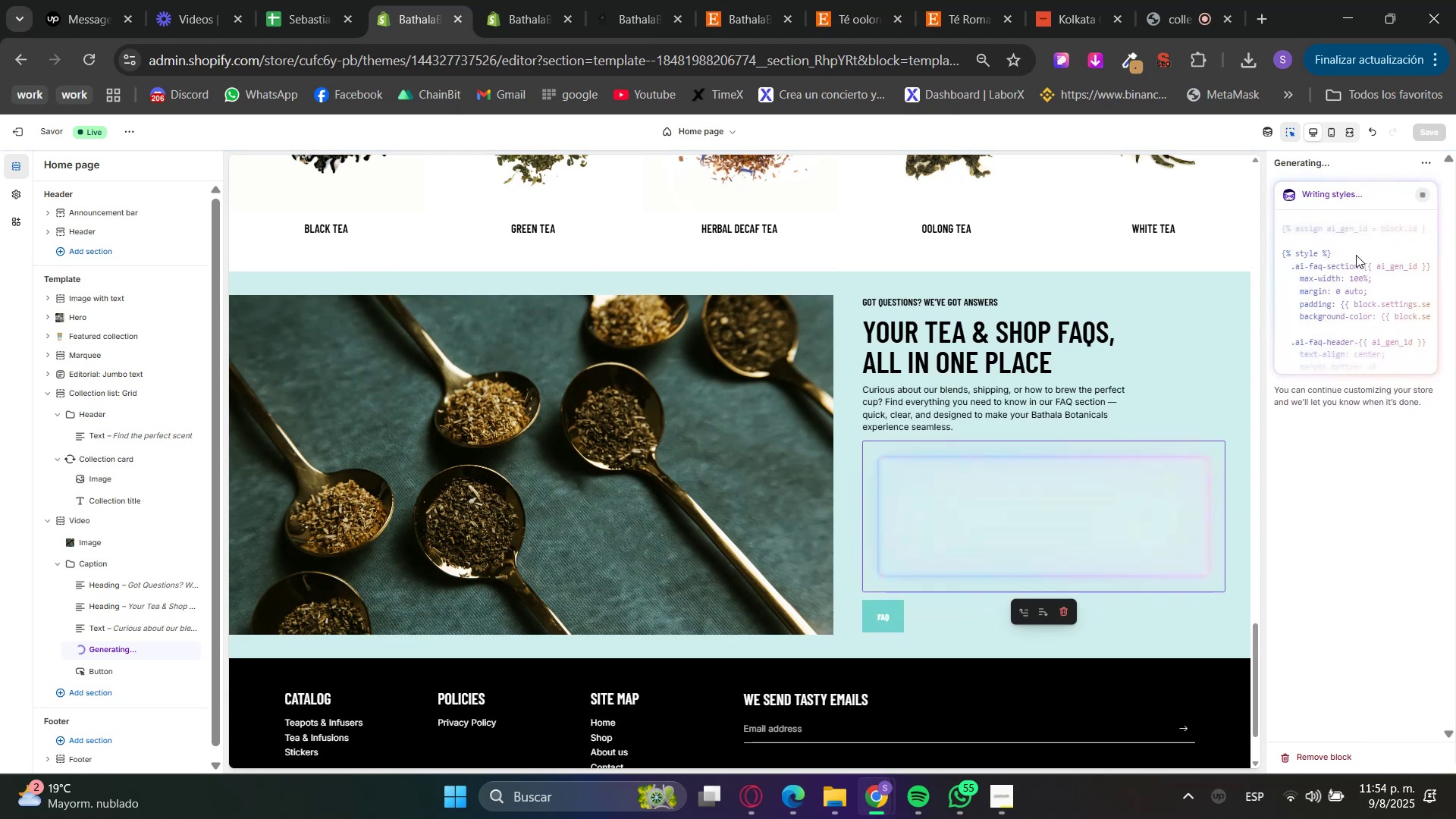 
scroll: coordinate [800, 610], scroll_direction: down, amount: 1.0
 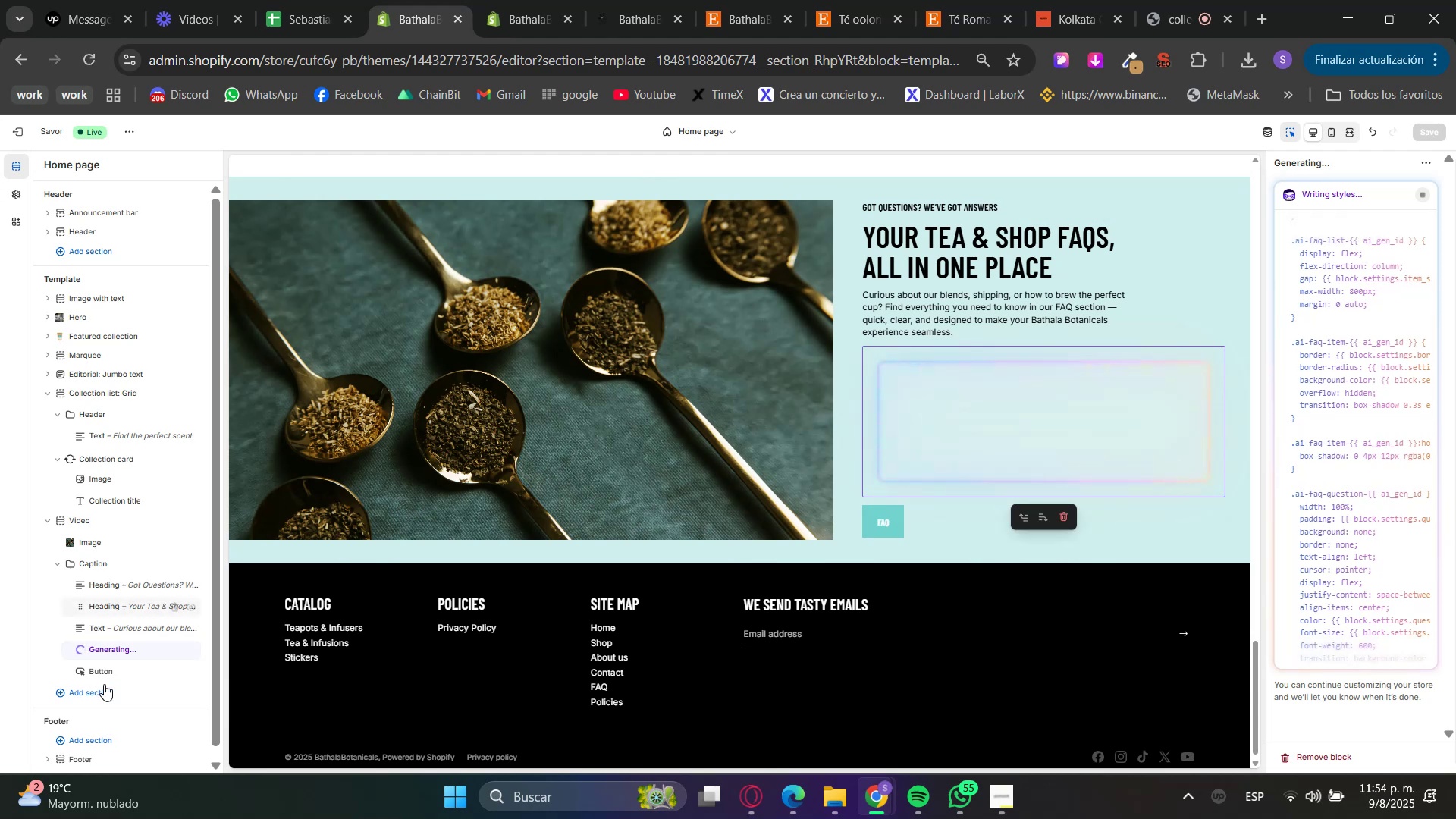 
left_click([77, 691])
 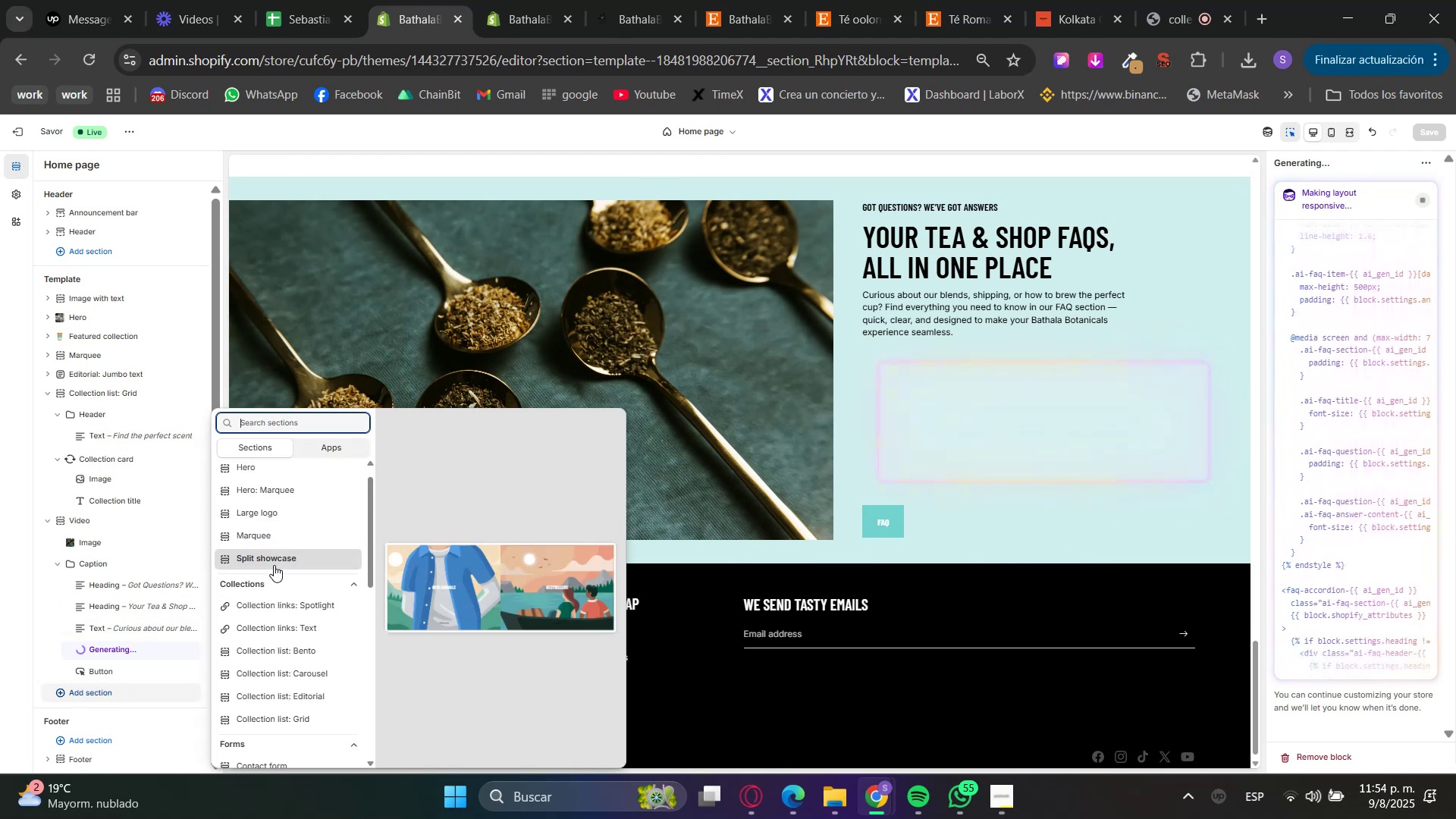 
wait(13.93)
 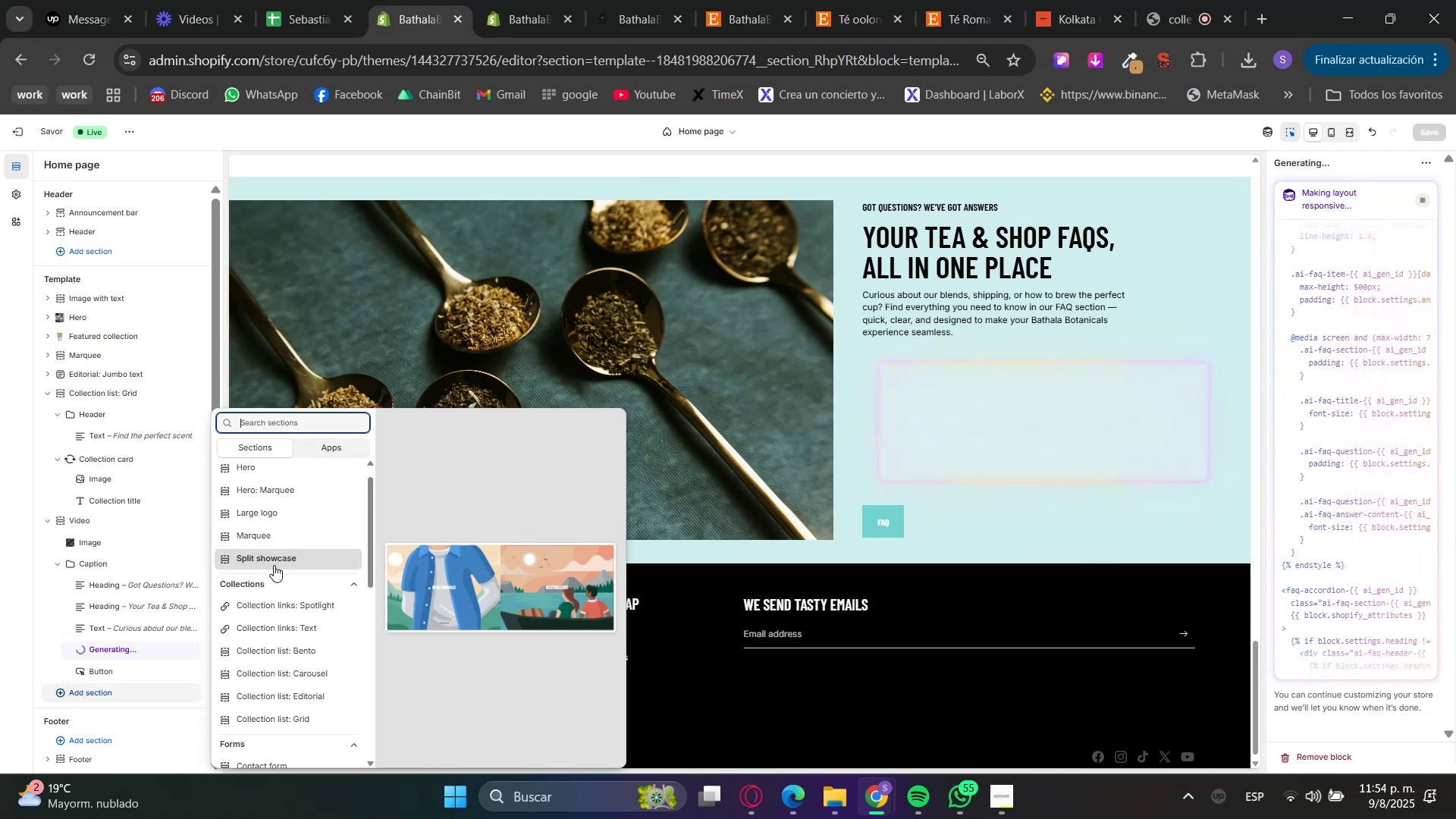 
scroll: coordinate [582, 533], scroll_direction: up, amount: 3.0
 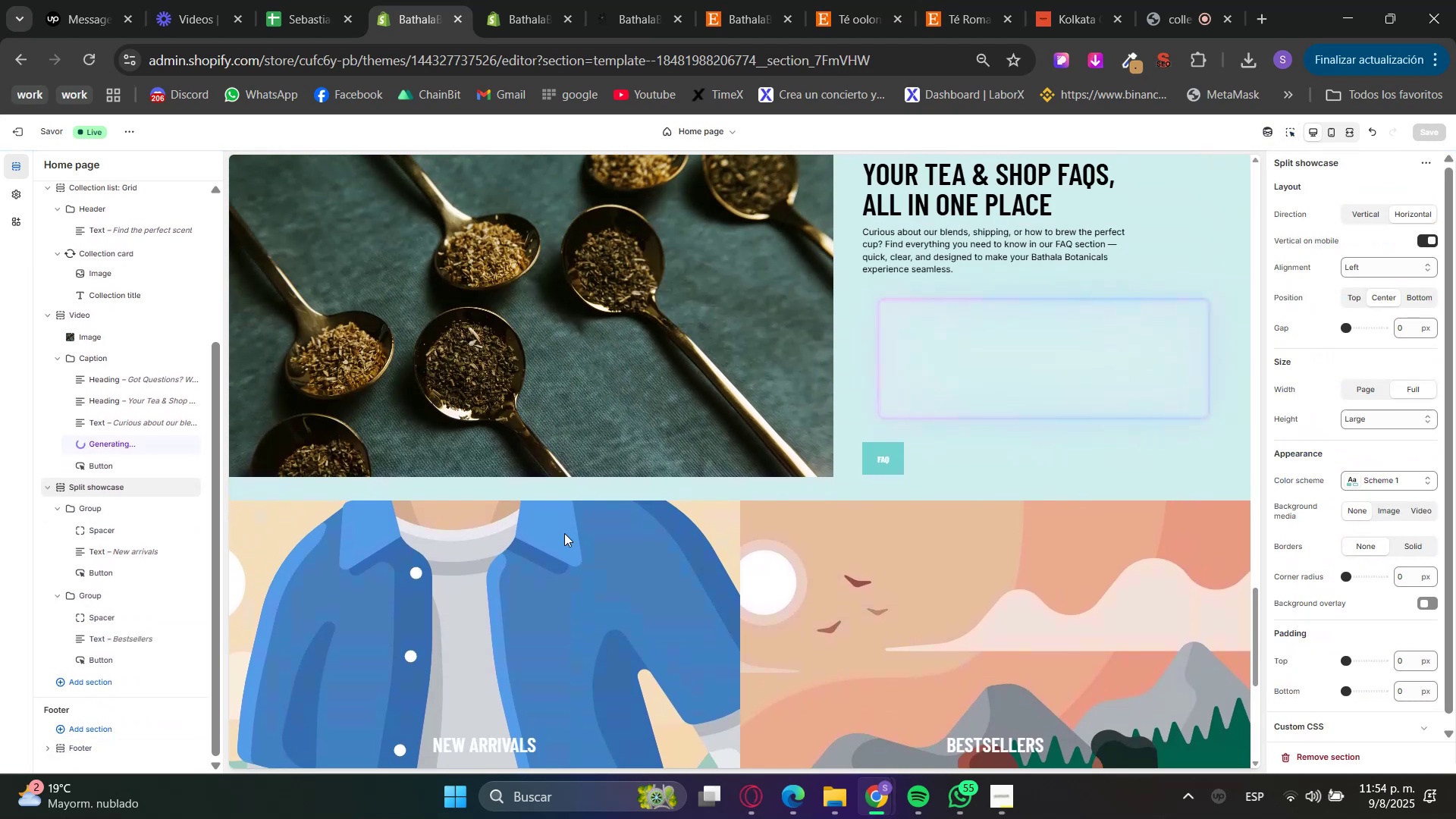 
scroll: coordinate [563, 534], scroll_direction: down, amount: 3.0
 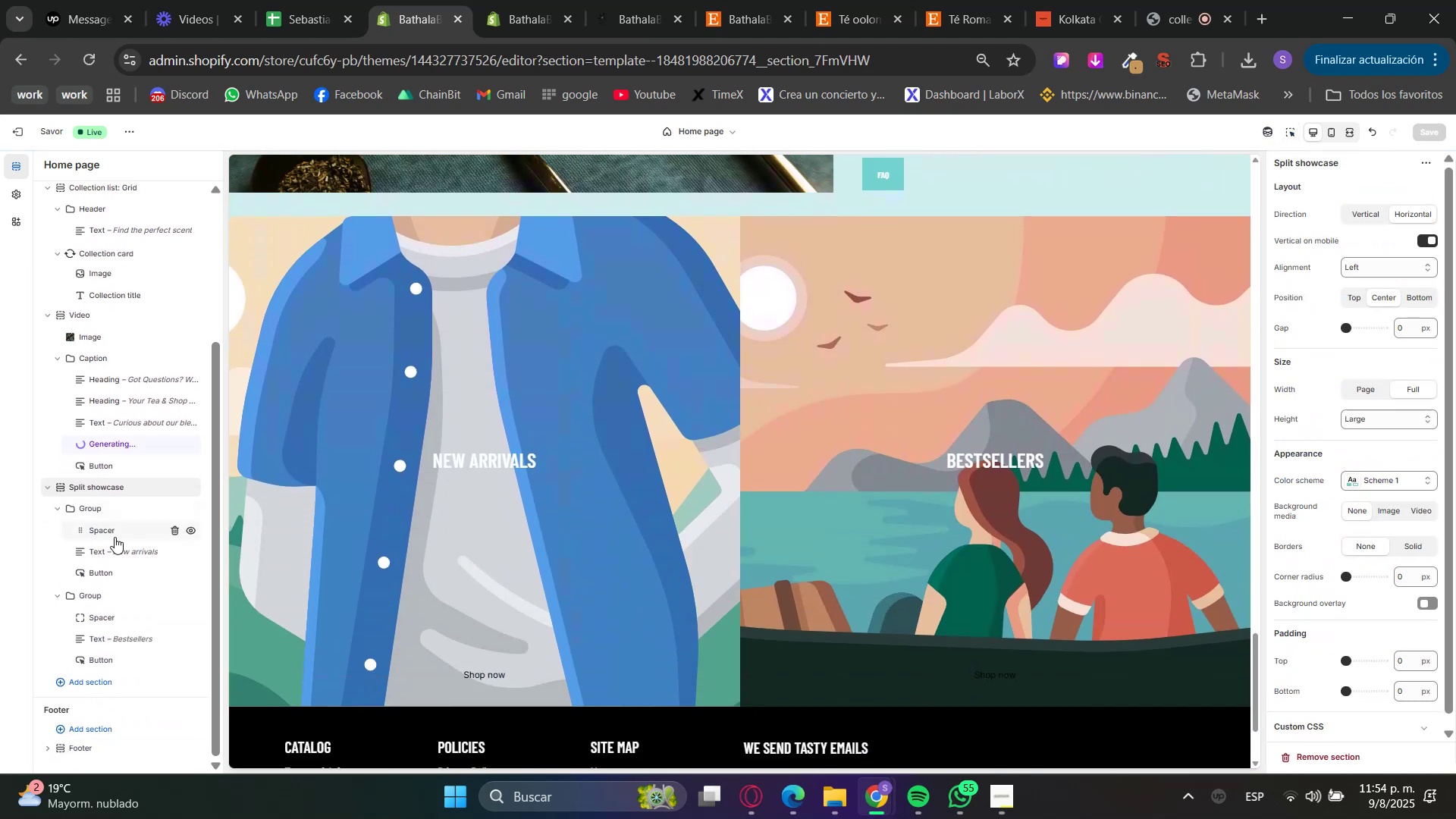 
left_click([104, 513])
 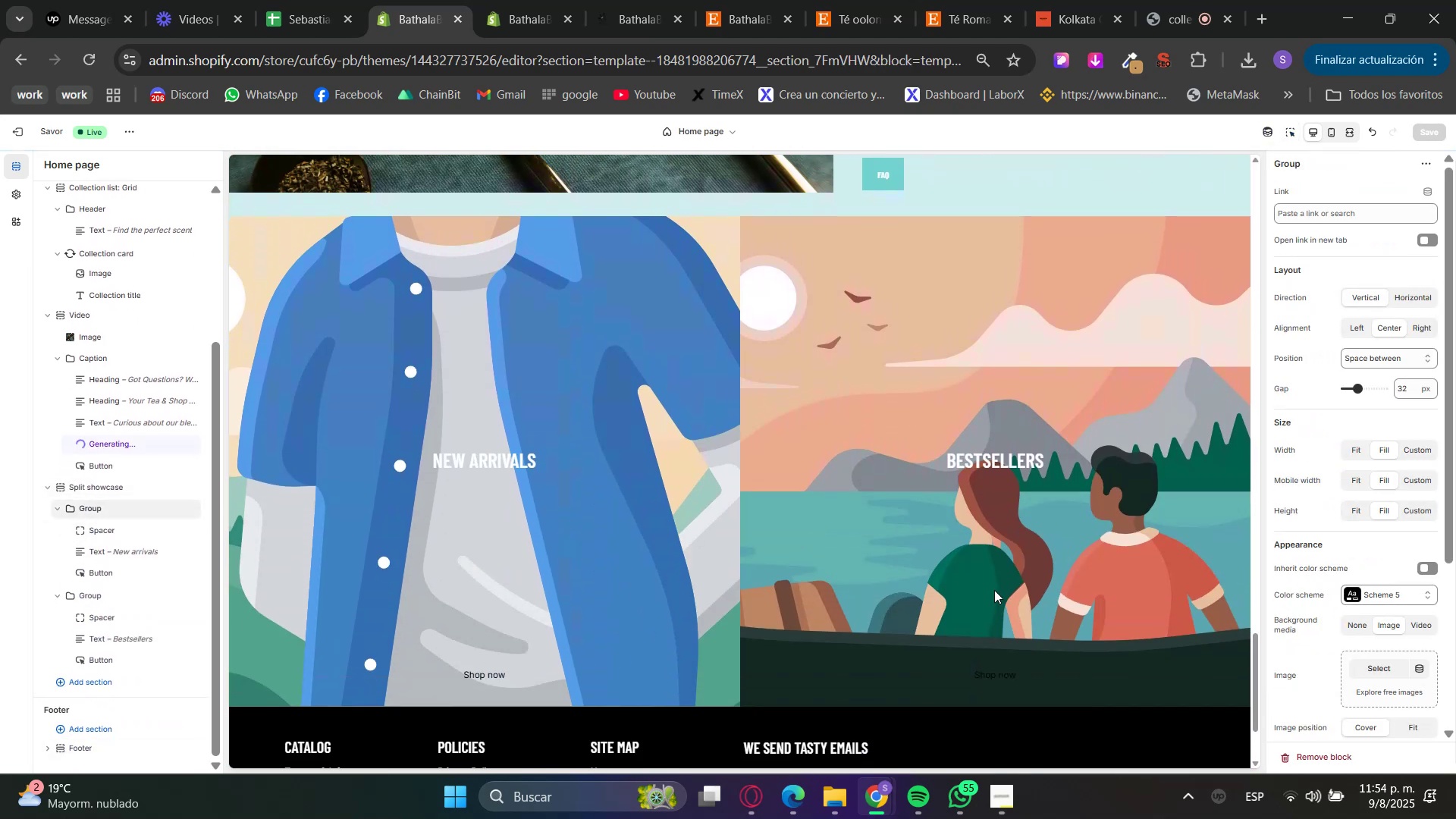 
left_click([1382, 672])
 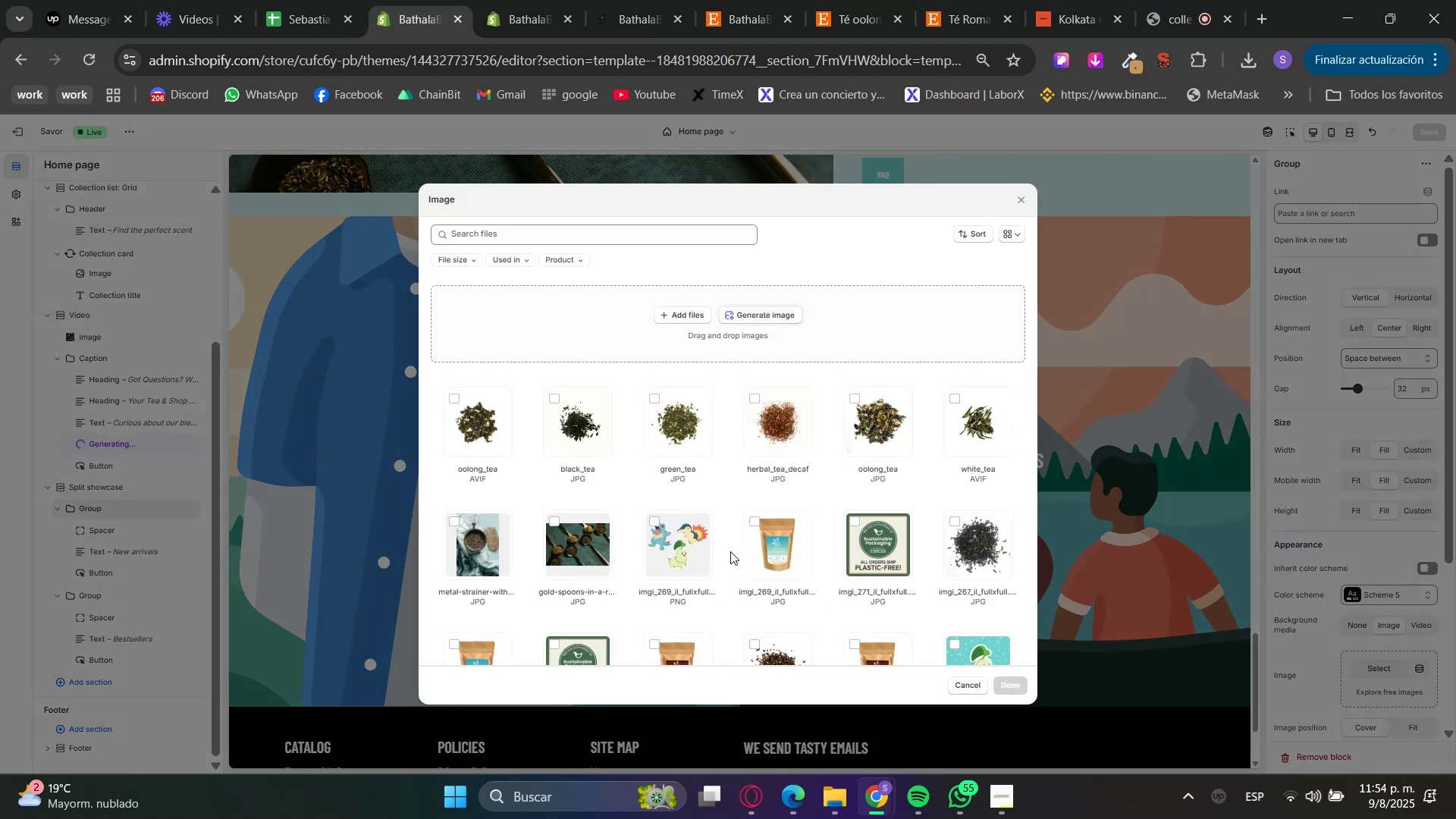 
scroll: coordinate [871, 557], scroll_direction: down, amount: 2.0
 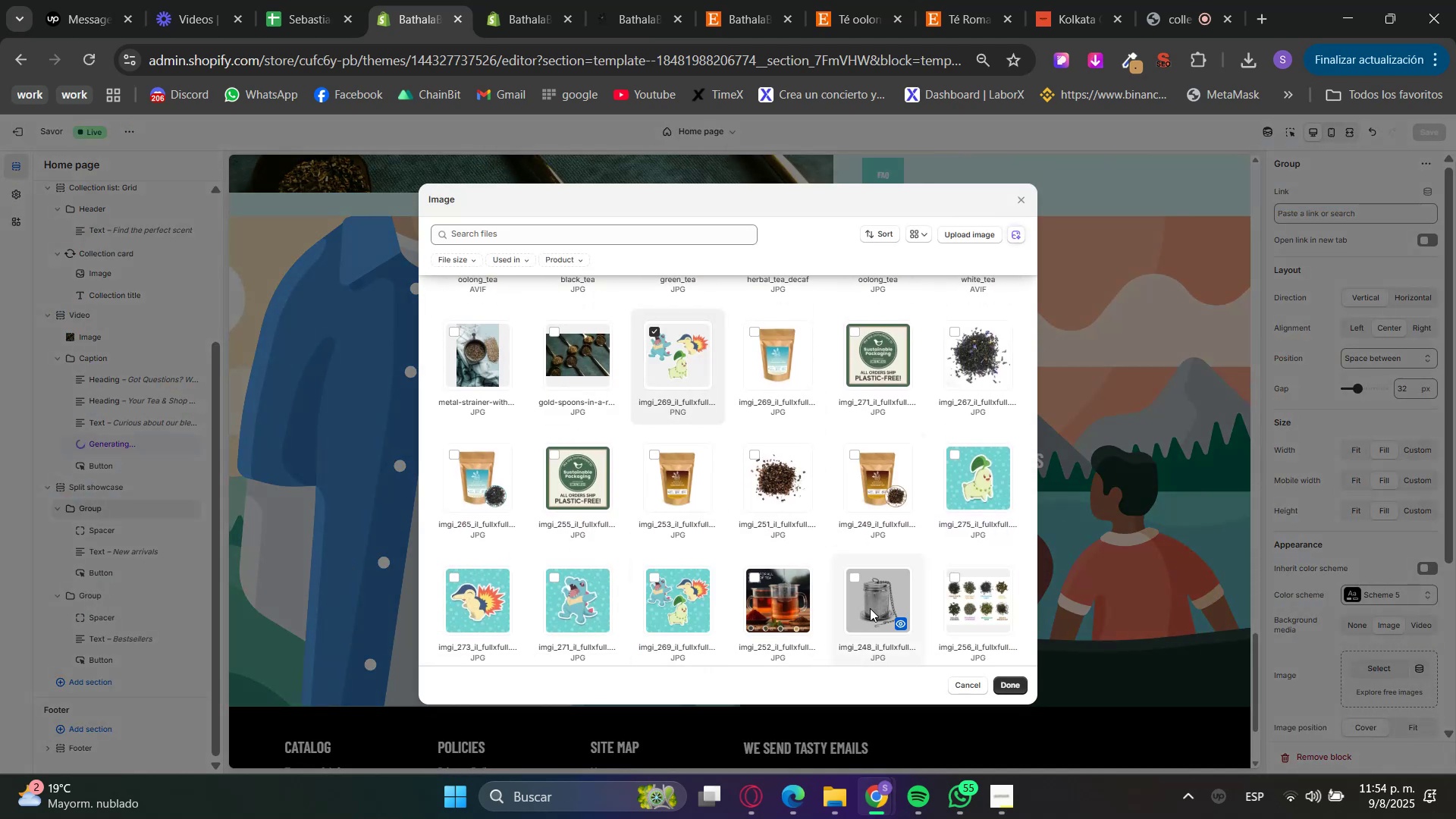 
left_click([781, 596])
 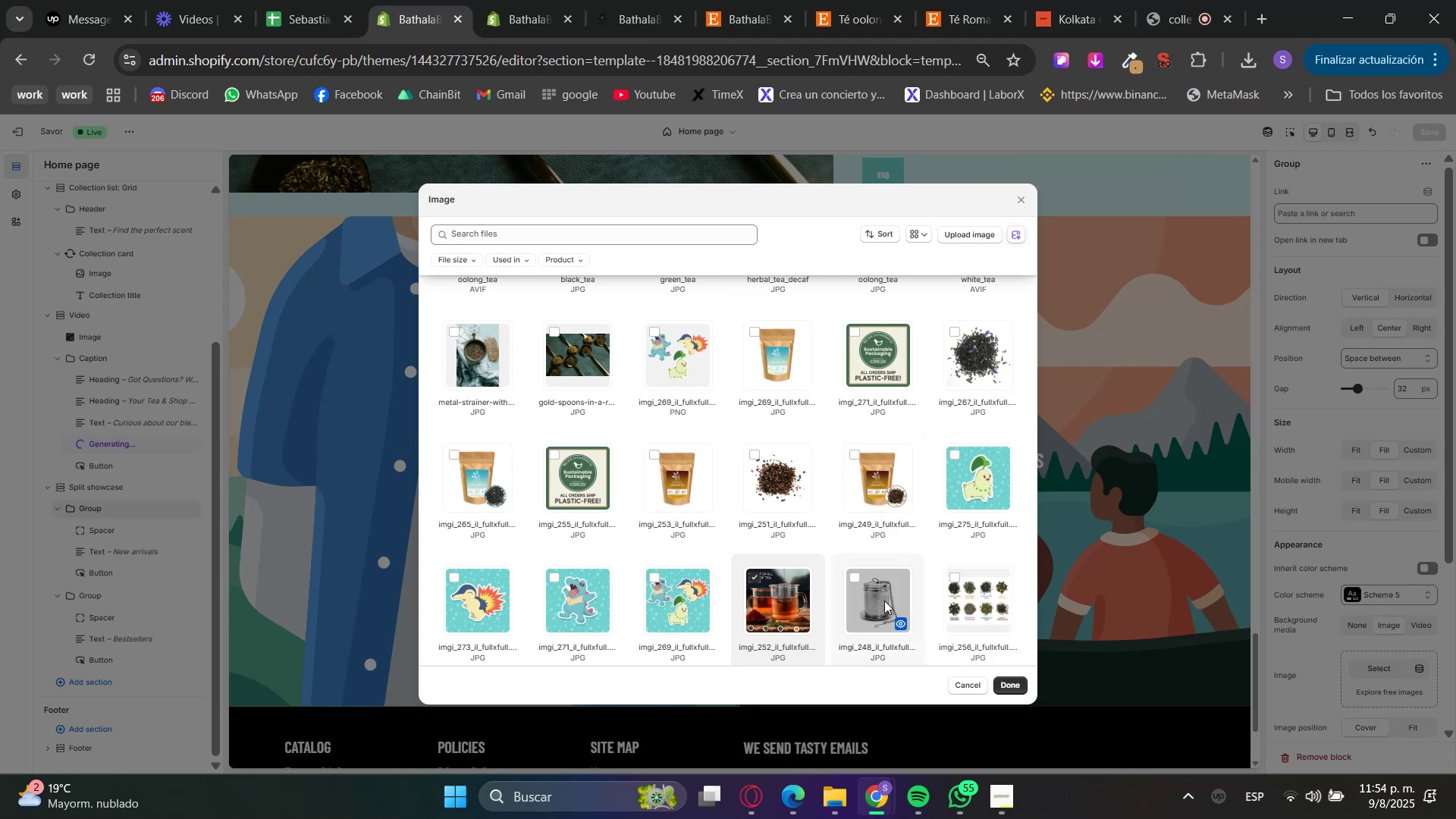 
left_click([491, 356])
 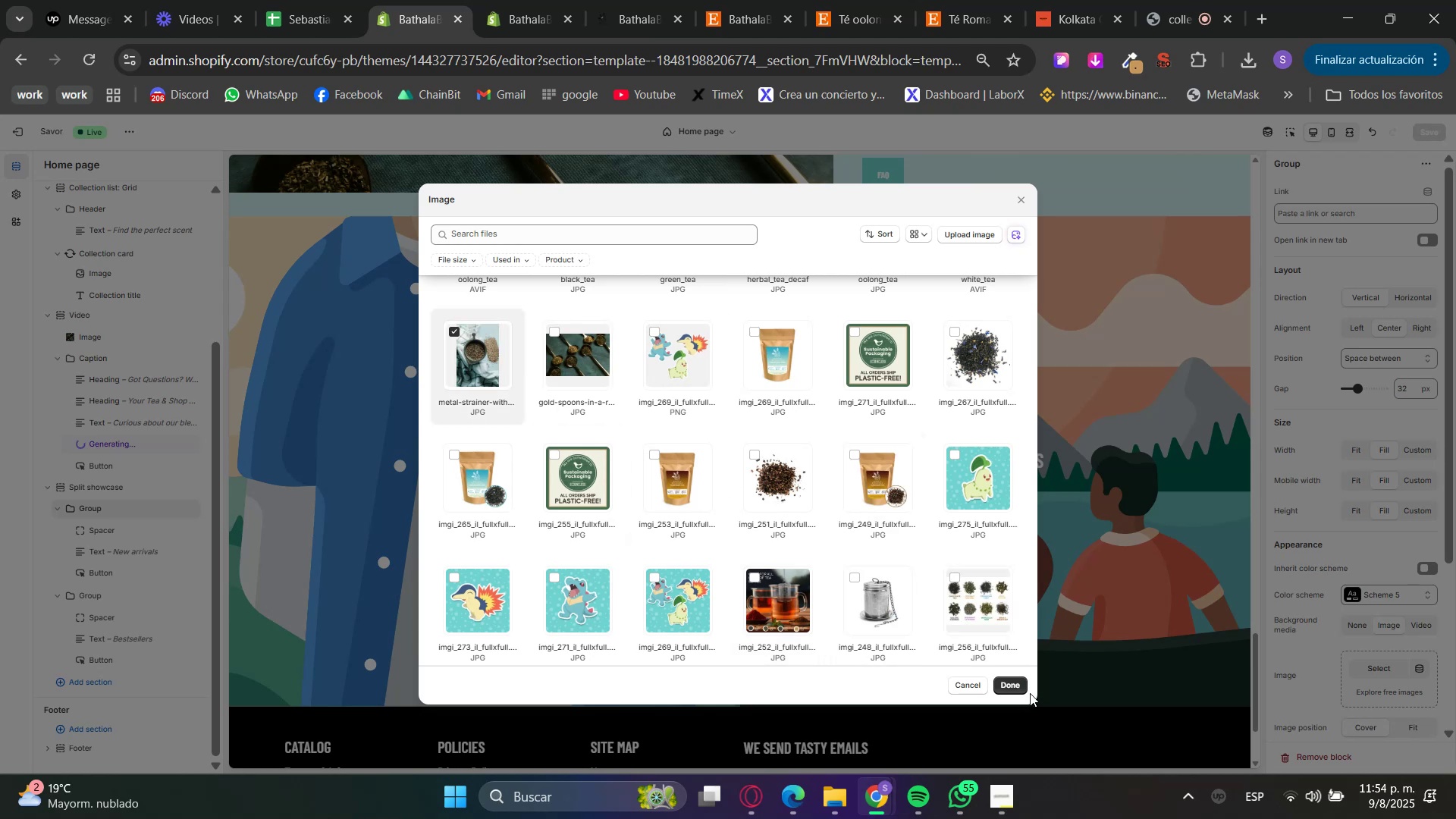 
left_click([1010, 679])
 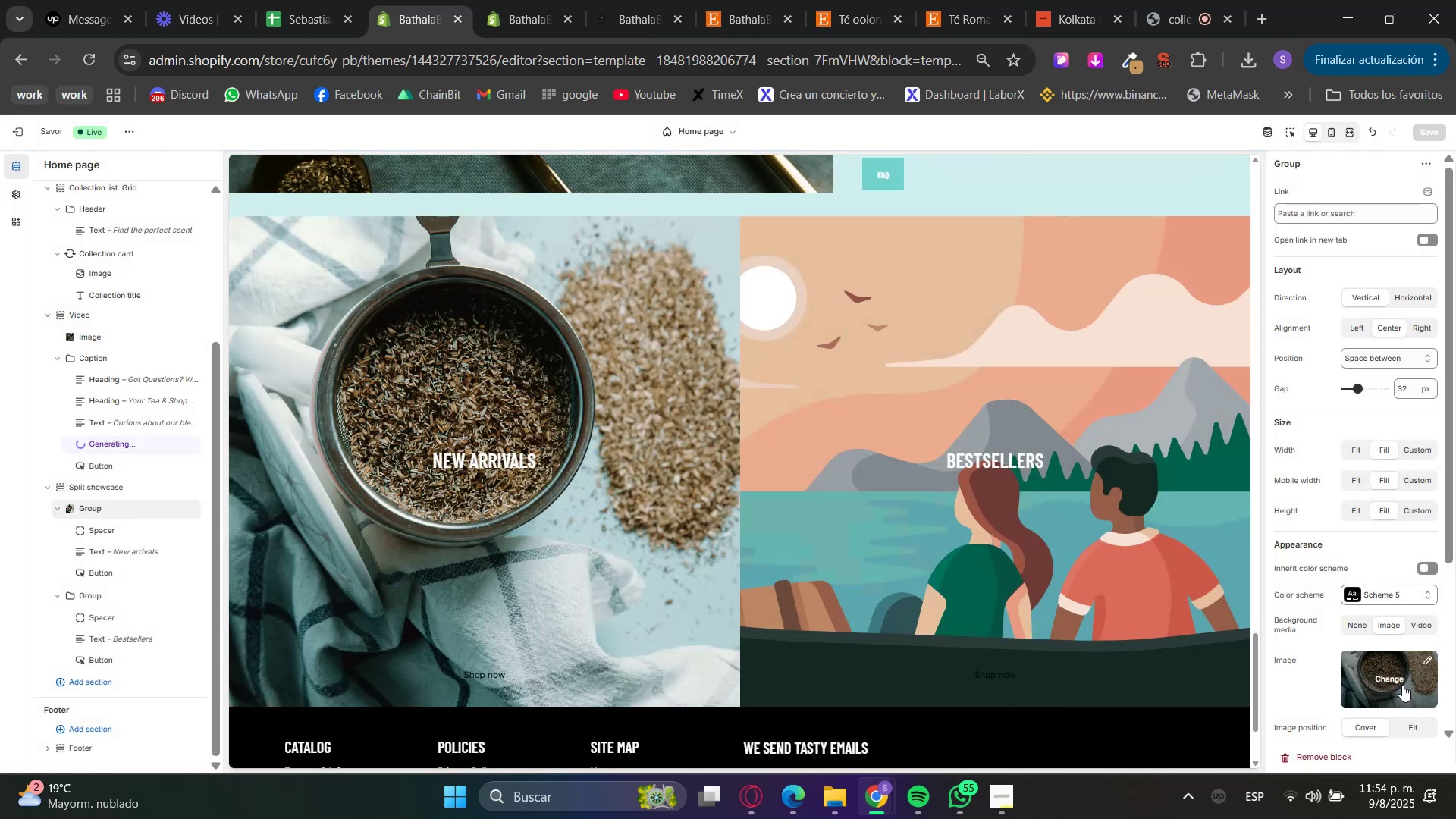 
left_click([1332, 567])
 